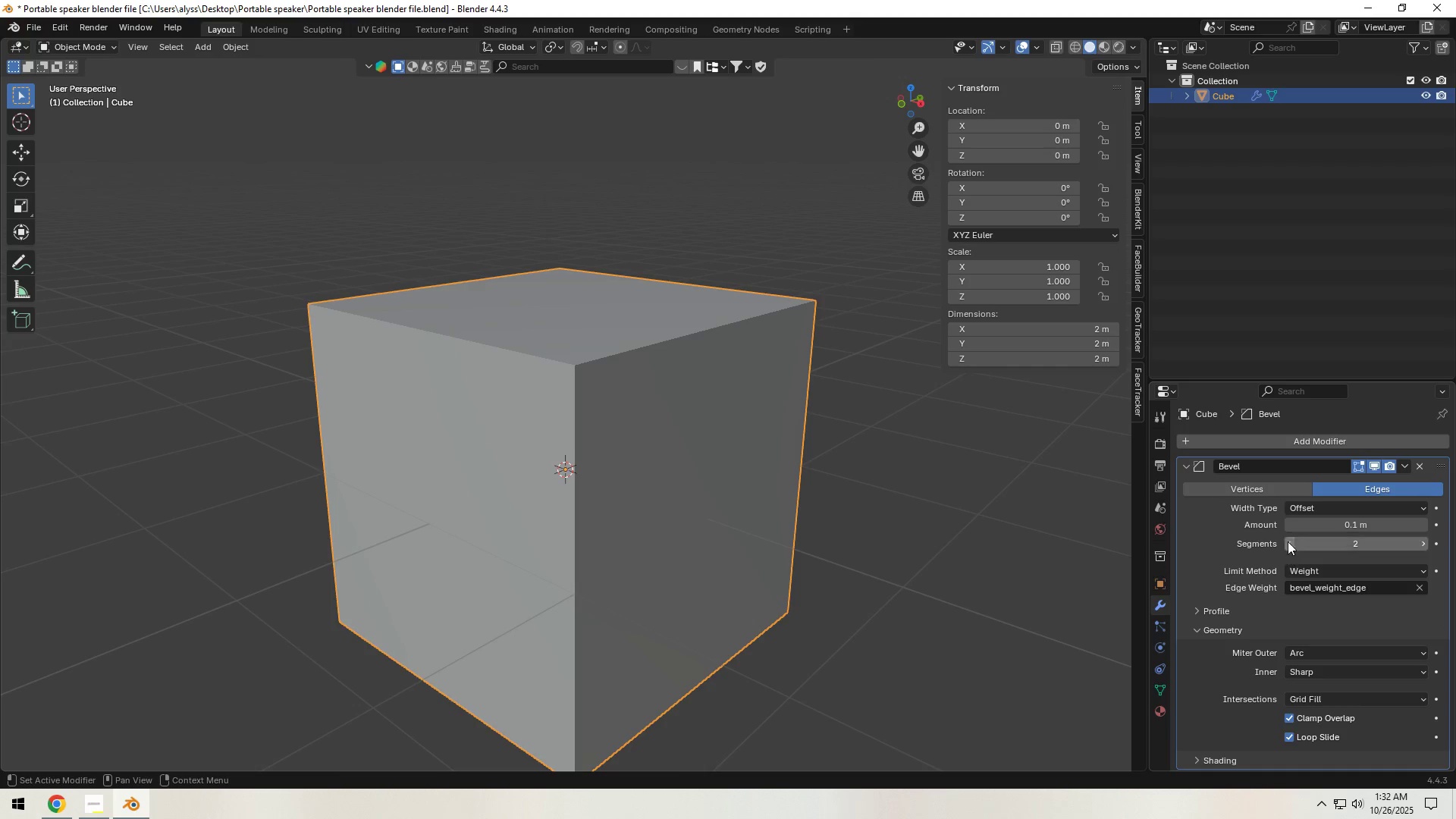 
scroll: coordinate [1211, 536], scroll_direction: up, amount: 3.0
 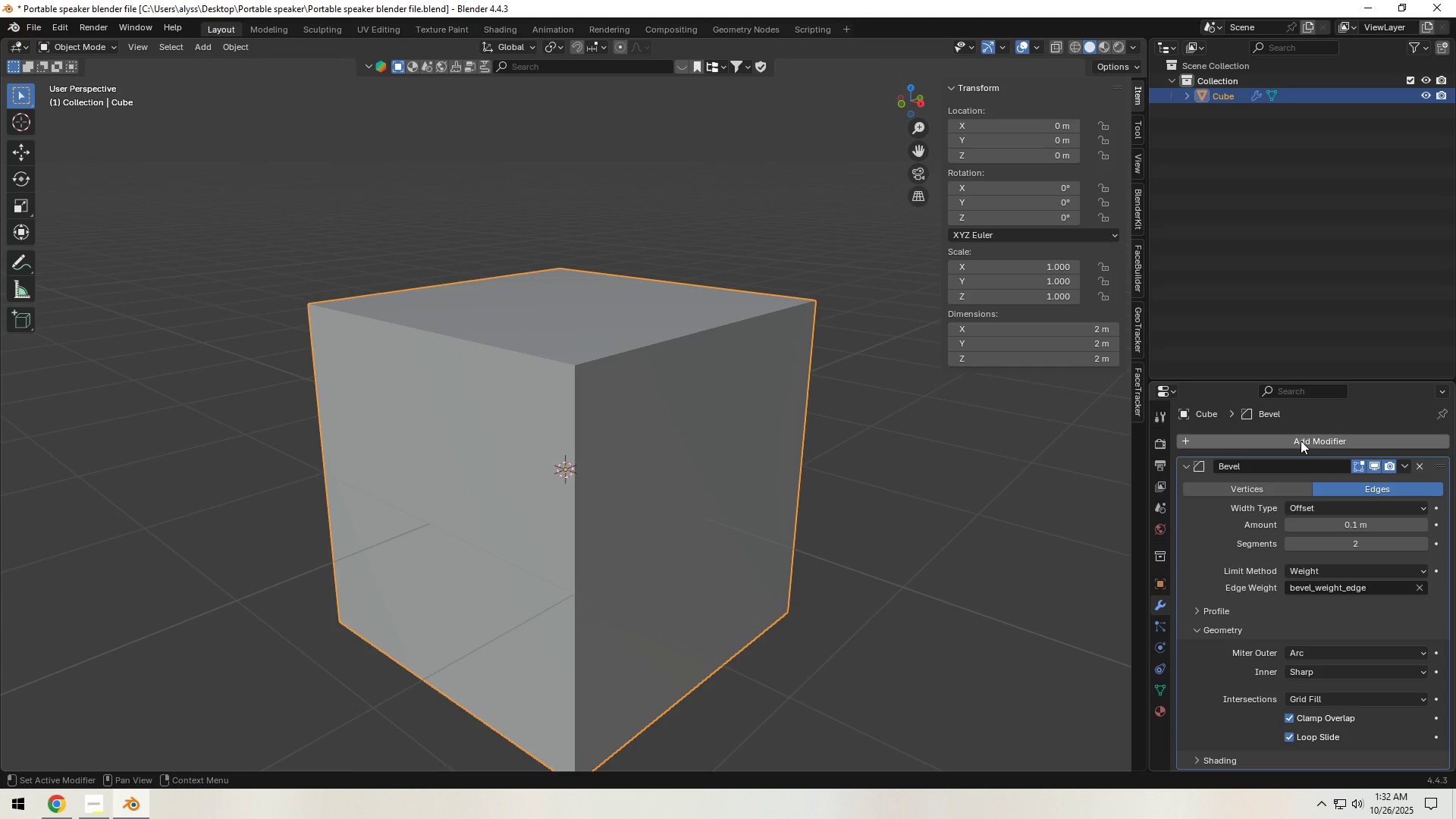 
left_click([1301, 441])
 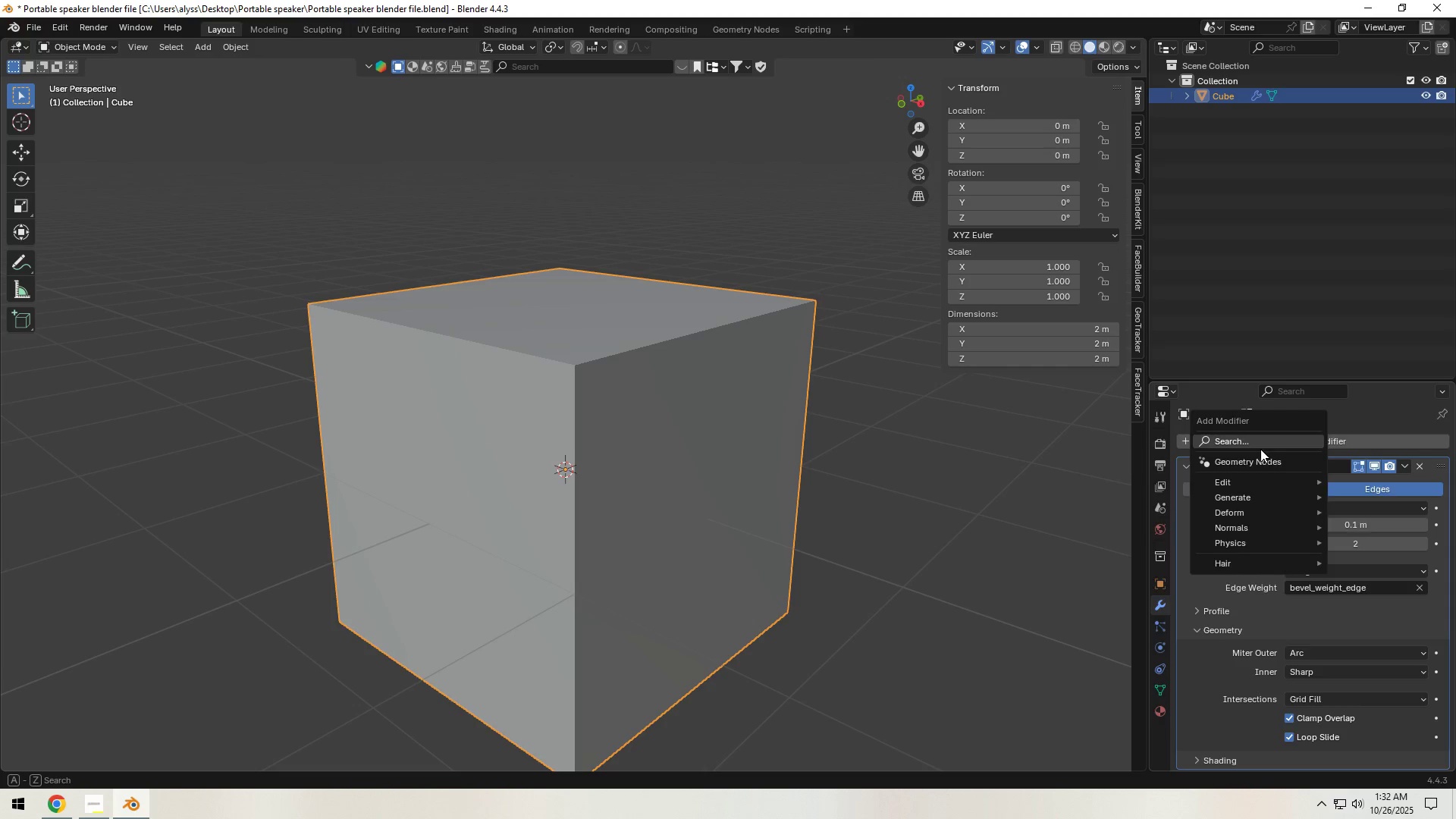 
left_click([1260, 449])
 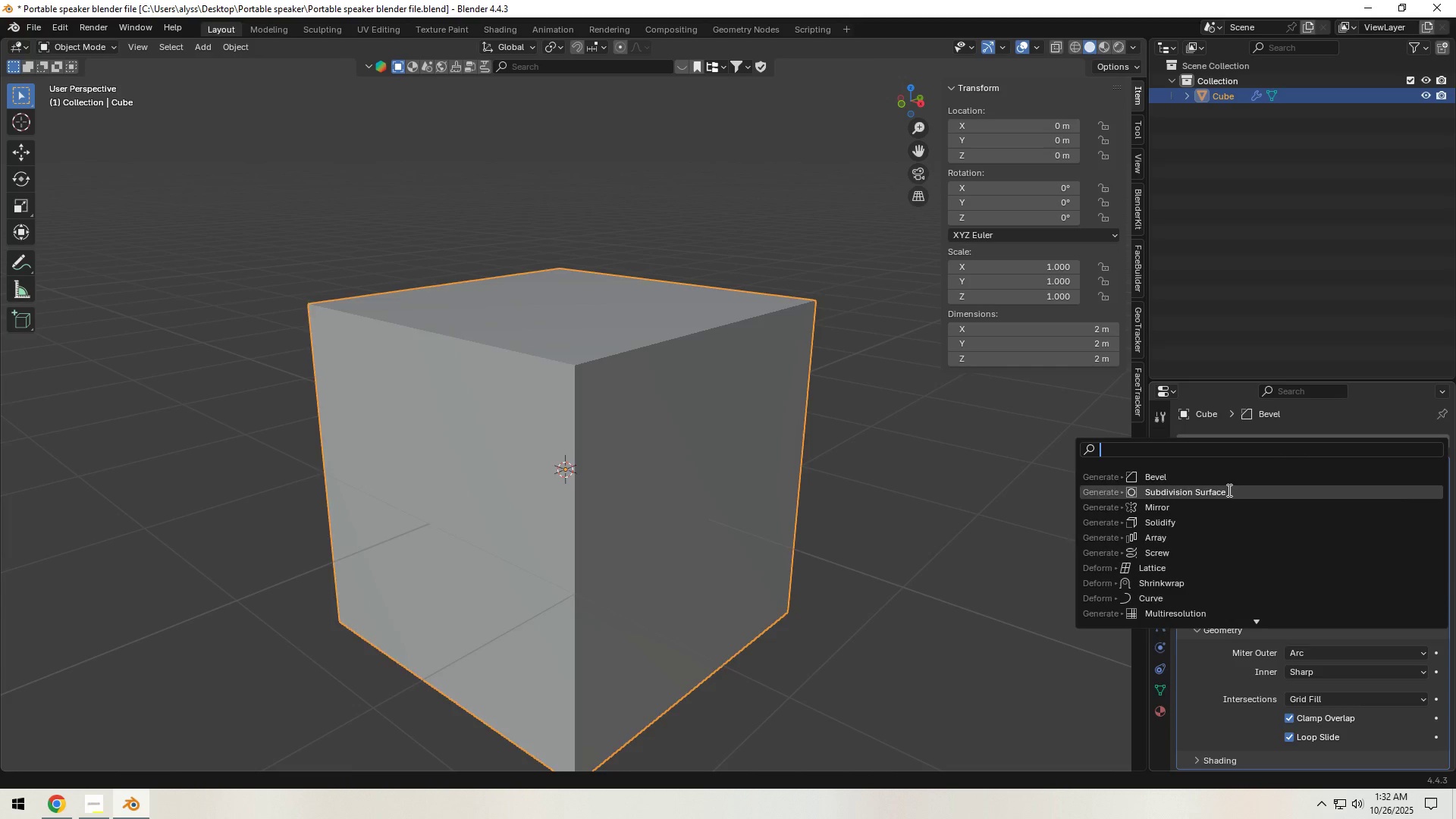 
left_click([1228, 490])
 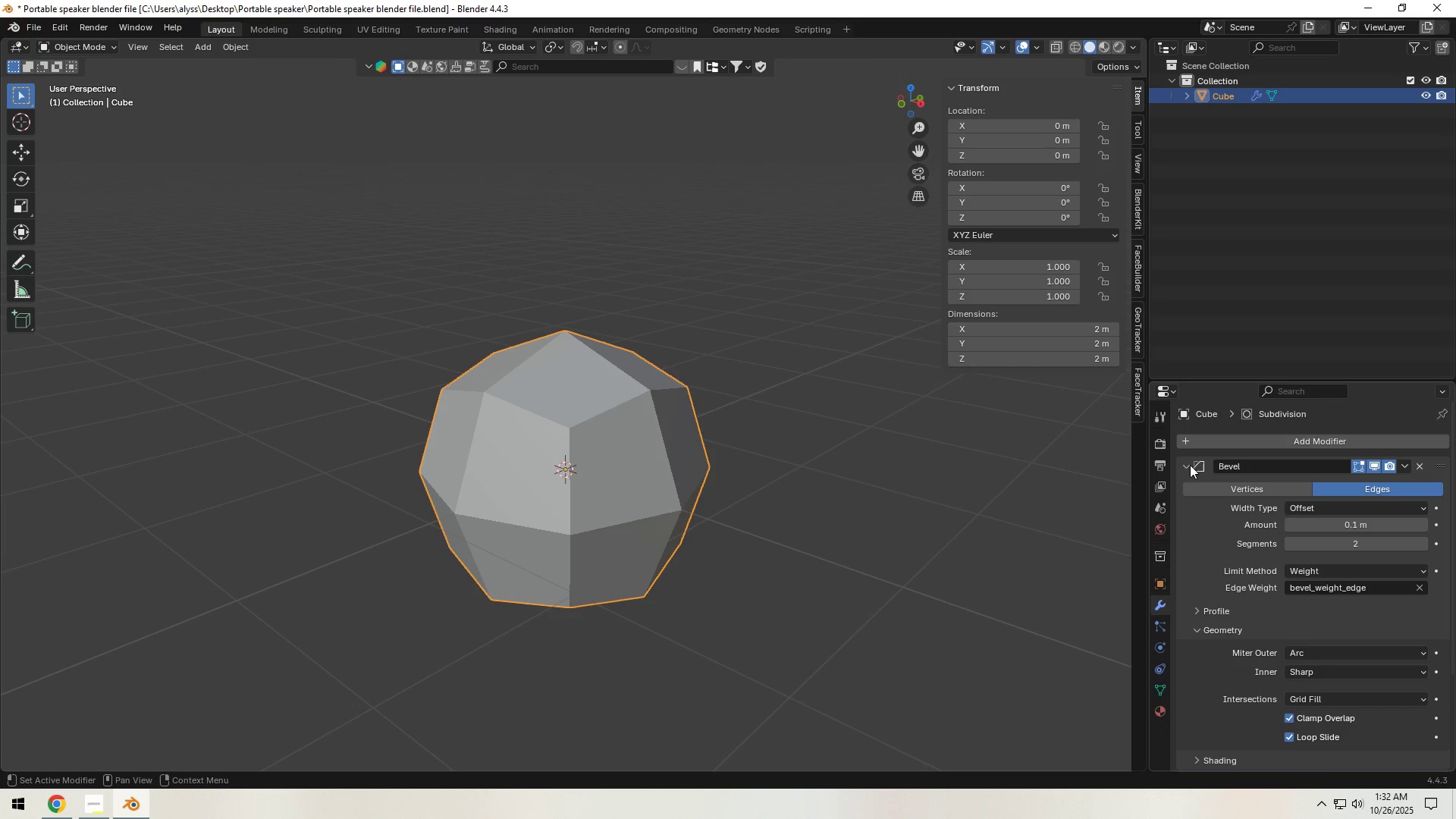 
left_click([1187, 461])
 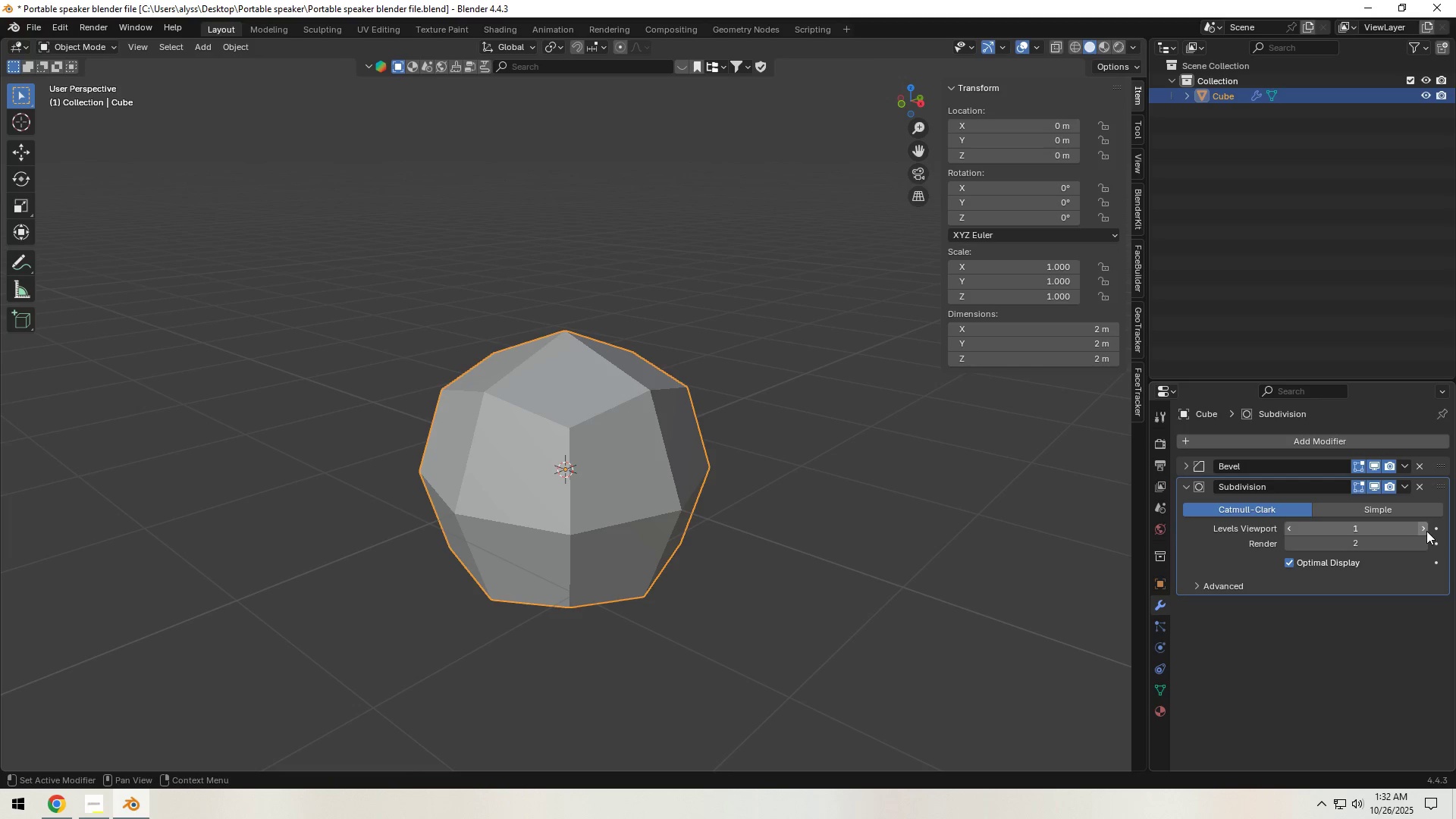 
left_click([1426, 530])
 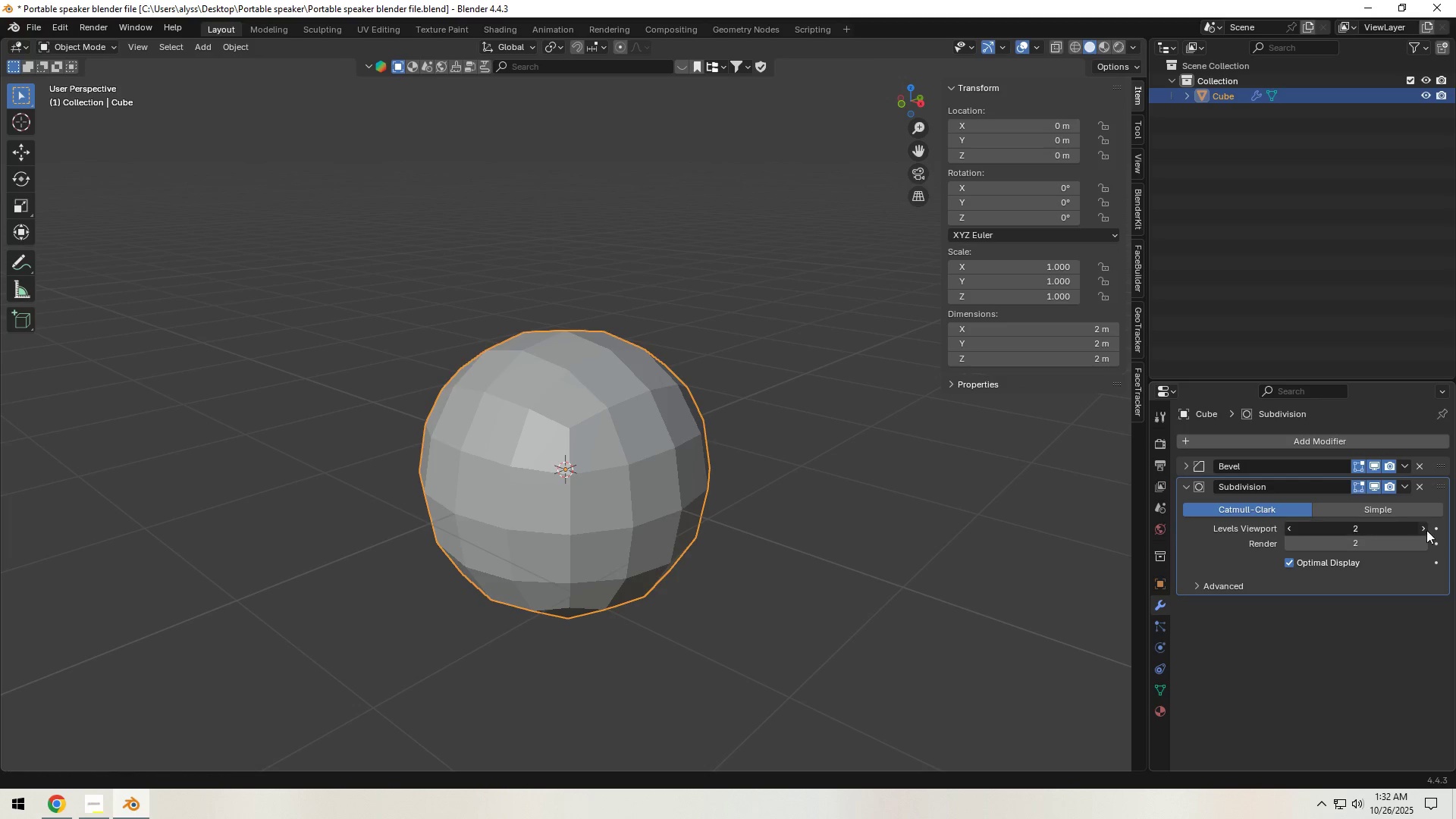 
double_click([1426, 530])
 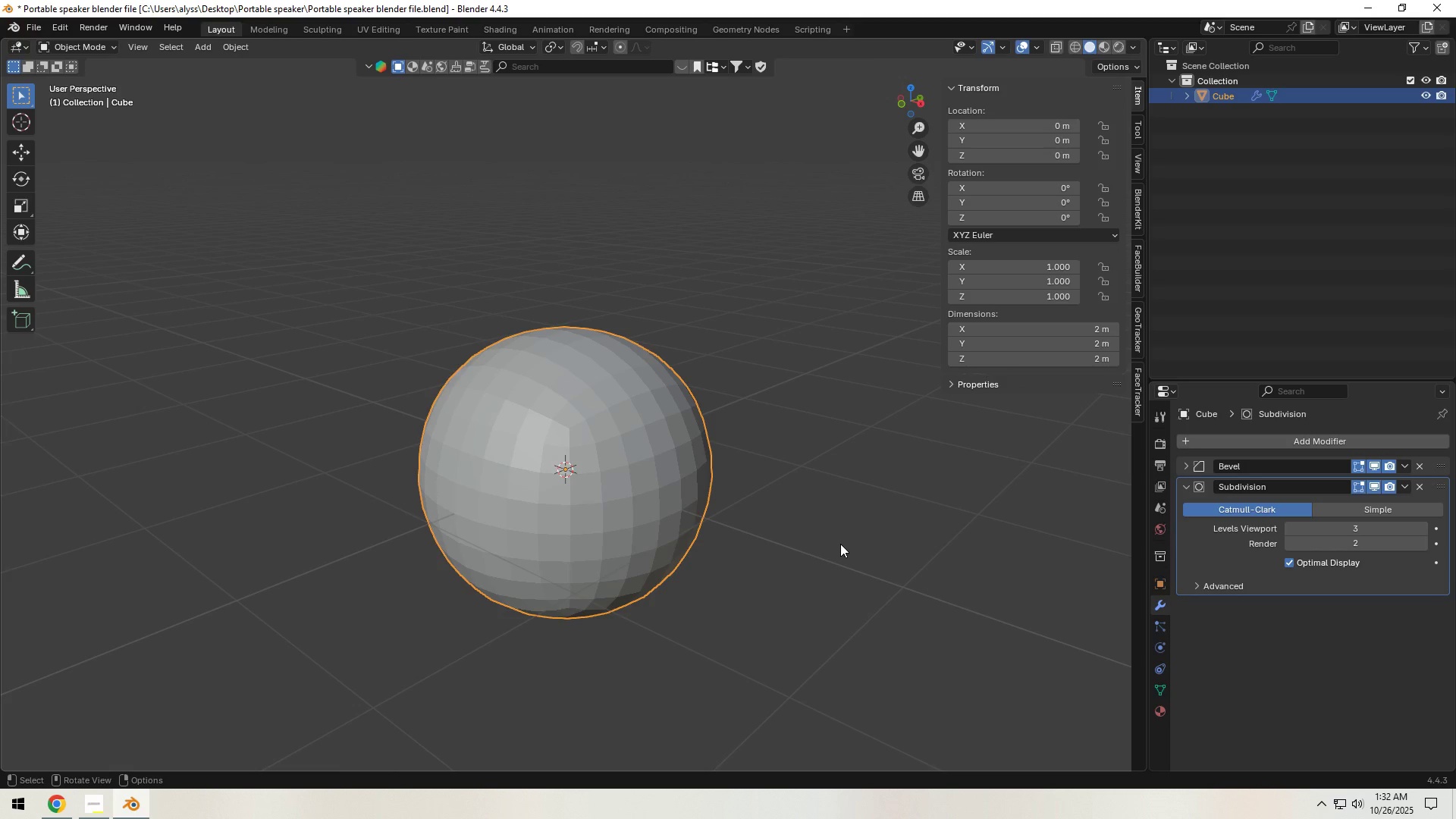 
left_click([840, 544])
 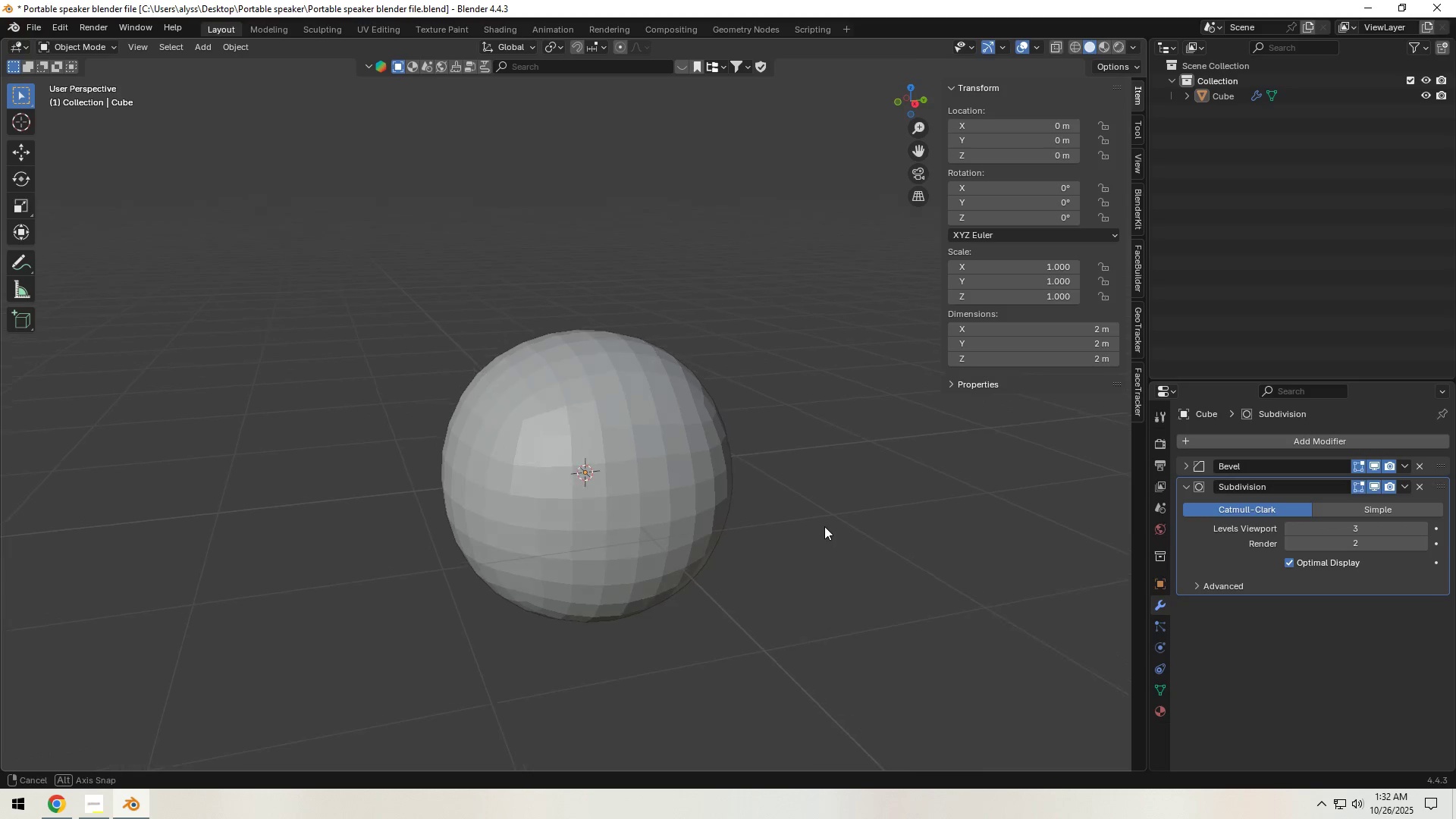 
left_click([607, 508])
 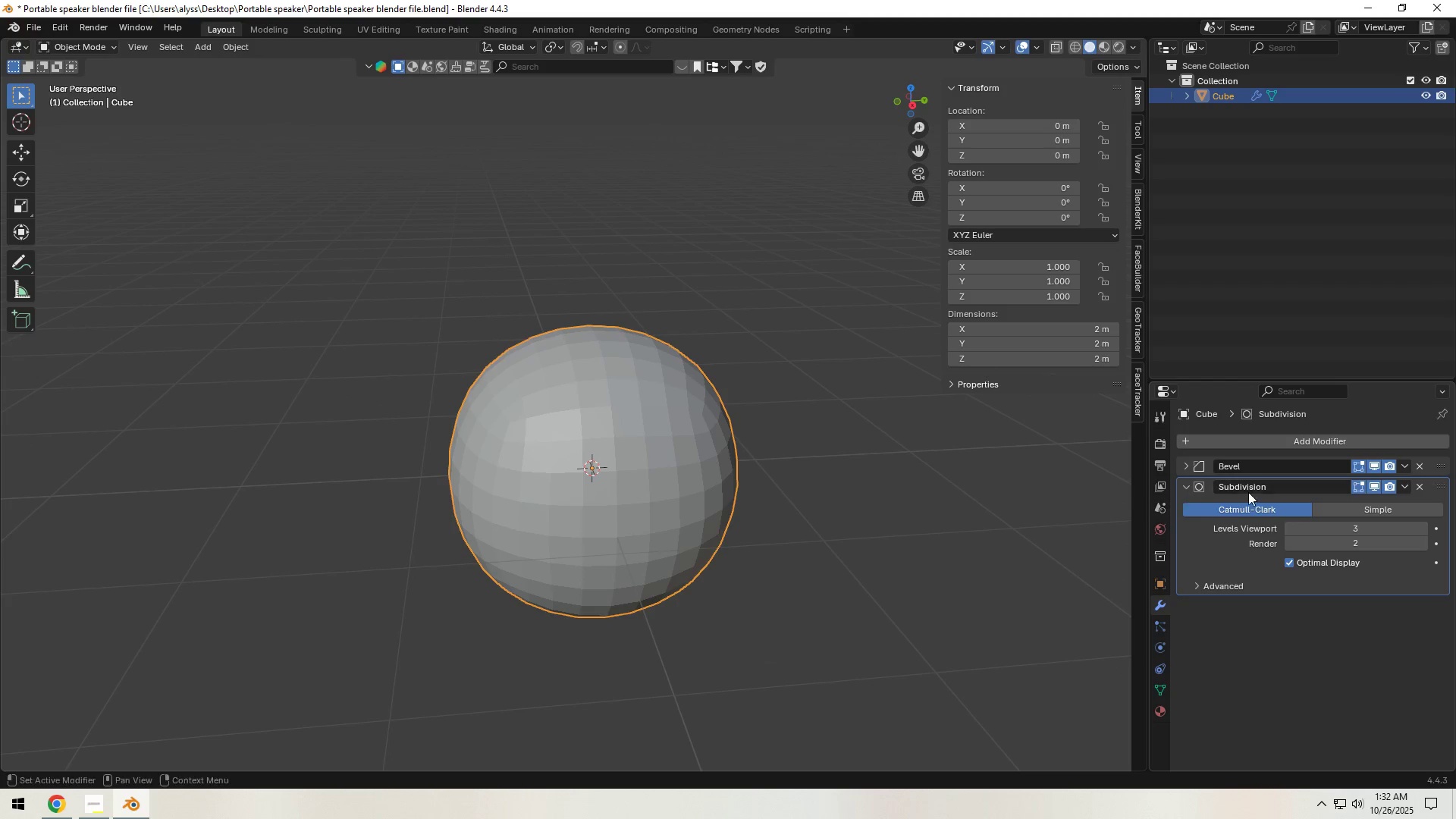 
right_click([545, 510])
 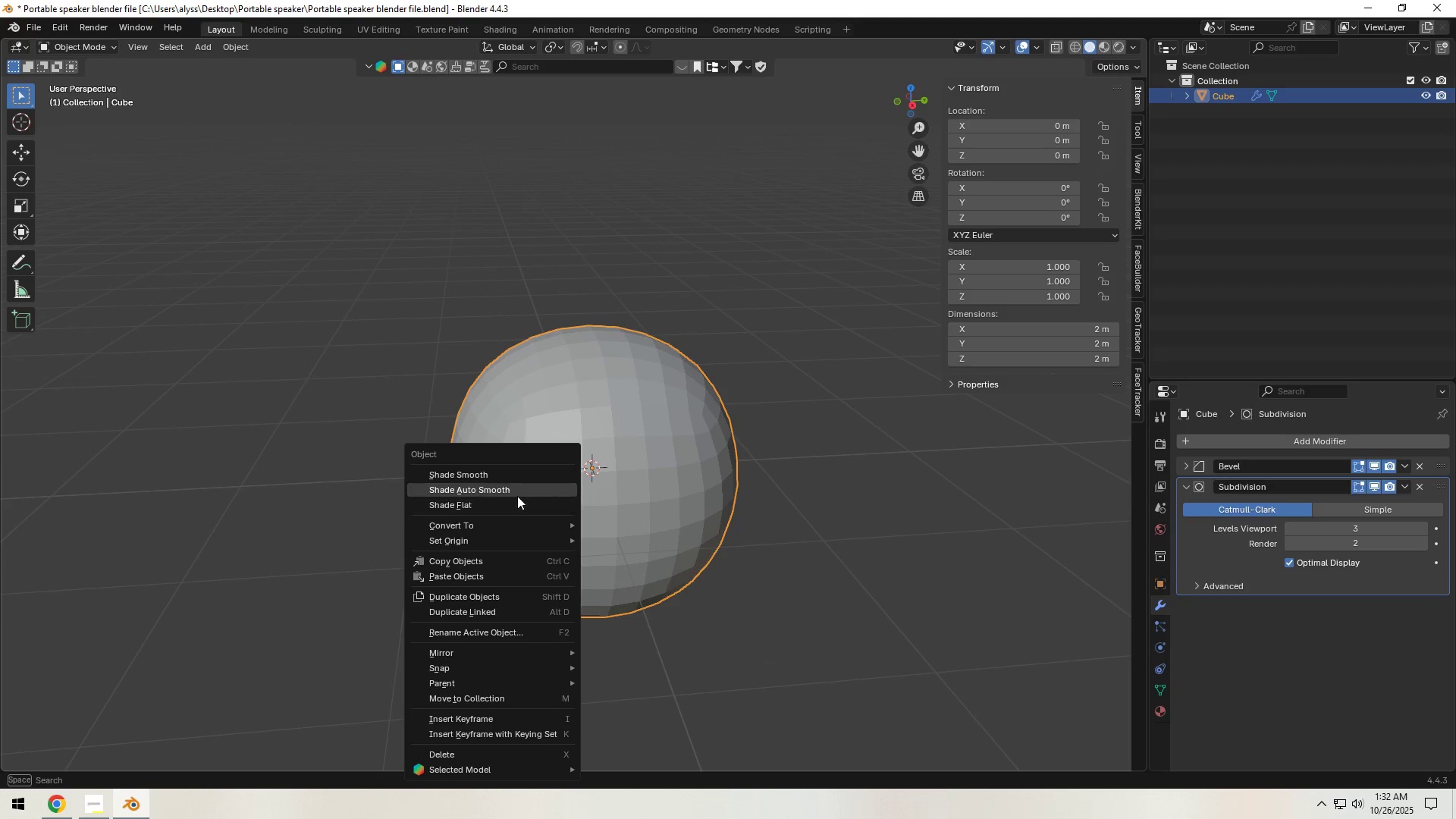 
left_click([517, 495])
 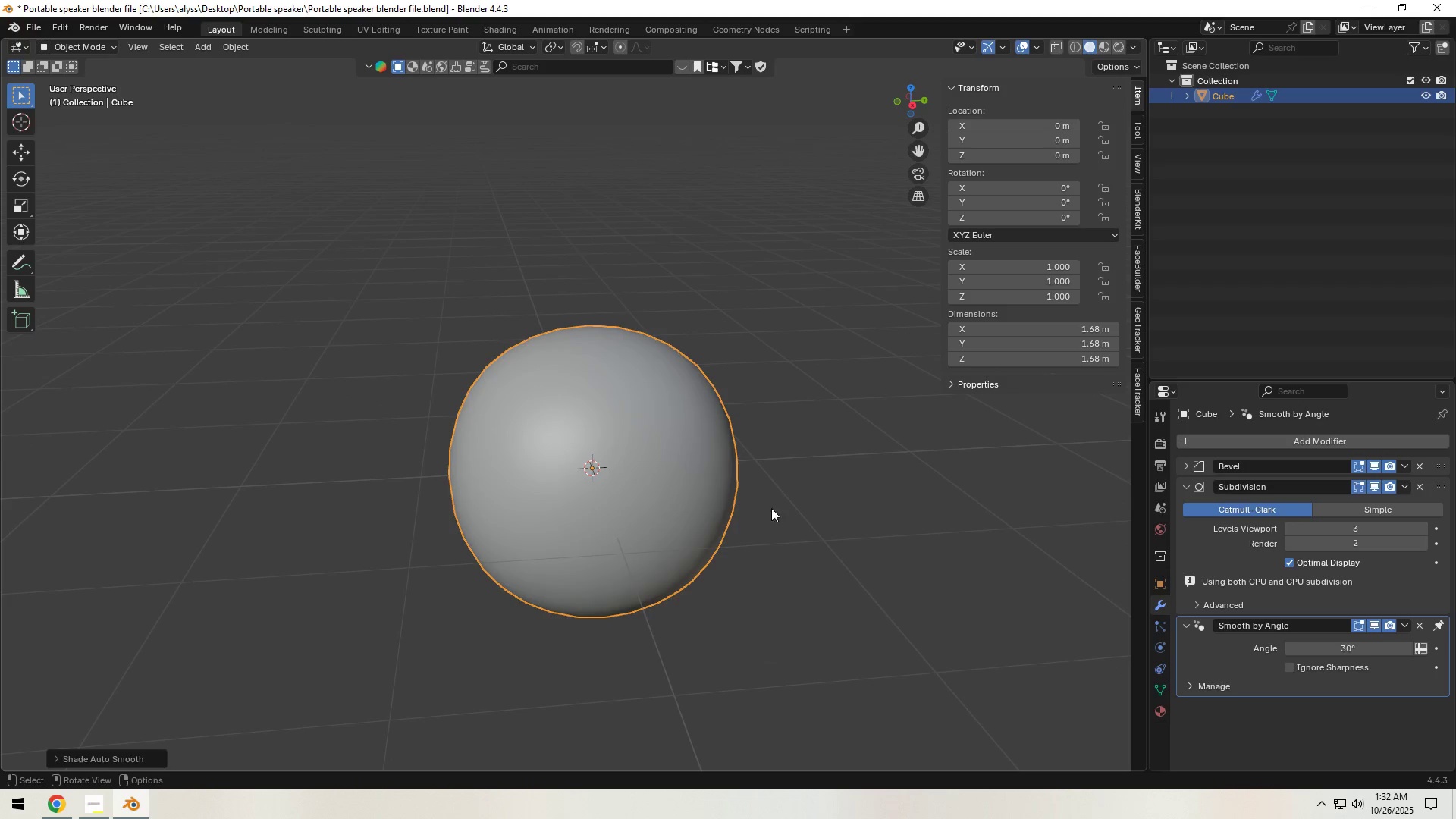 
left_click([904, 510])
 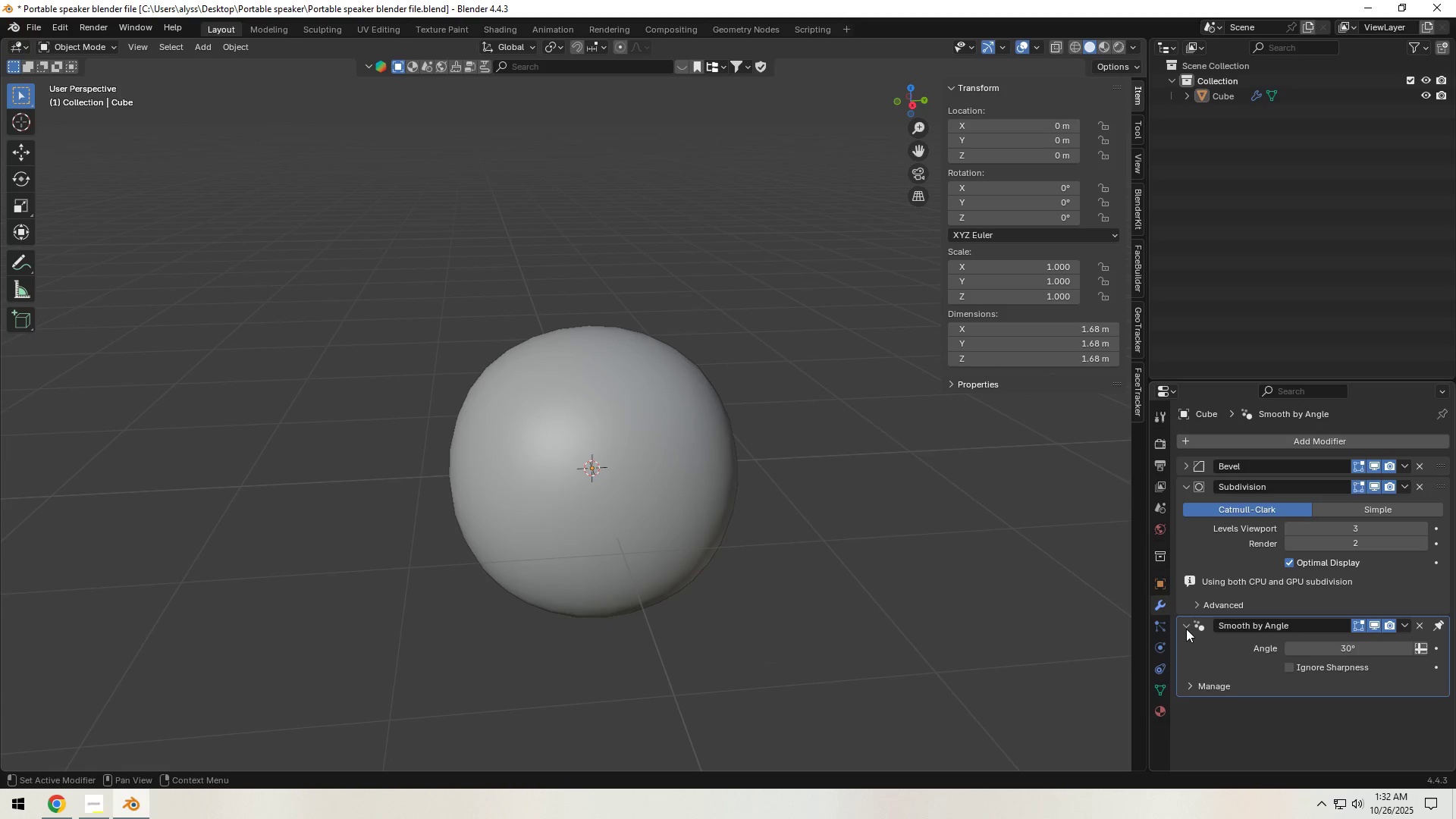 
left_click([1185, 628])
 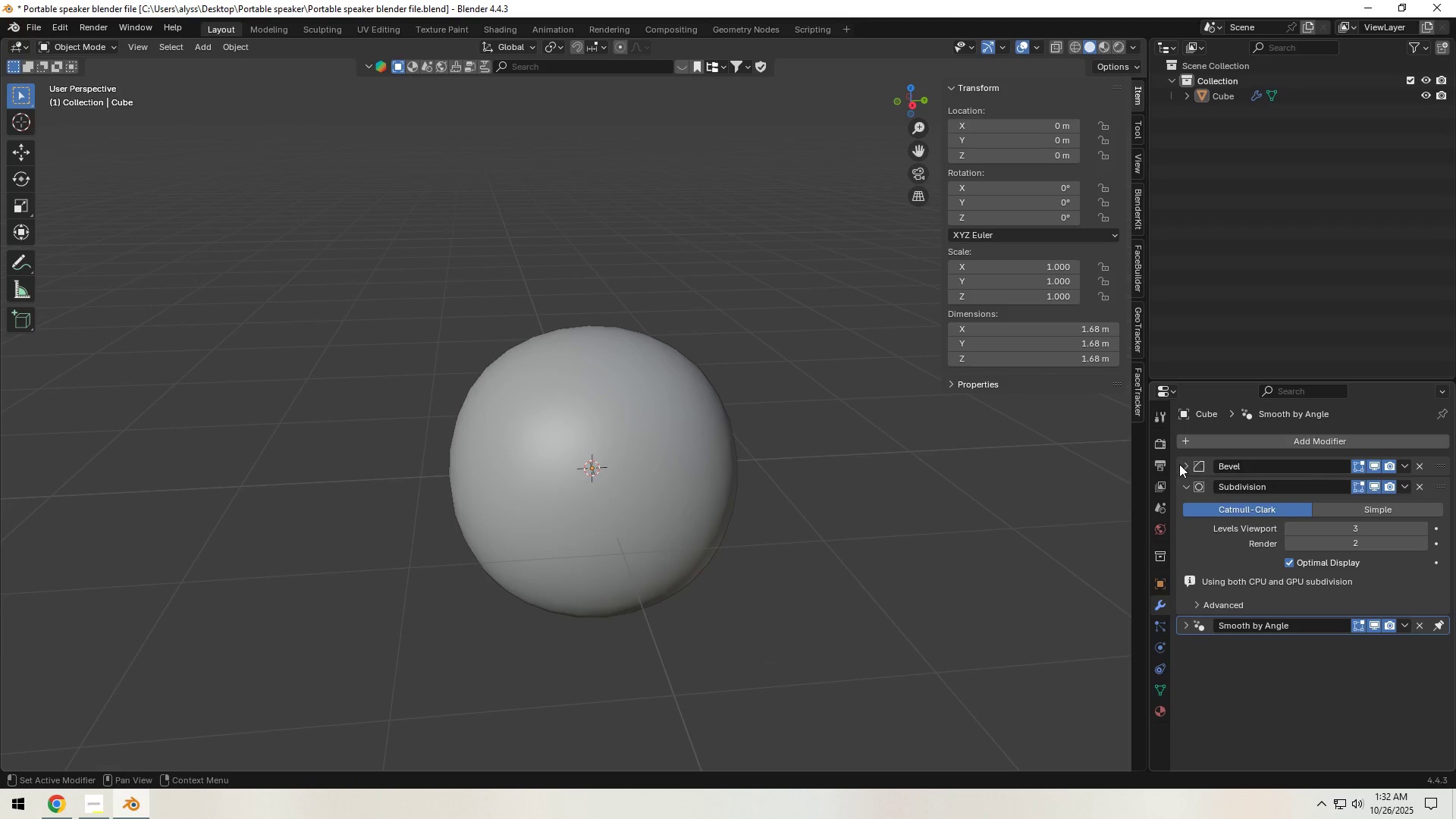 
left_click([1186, 465])
 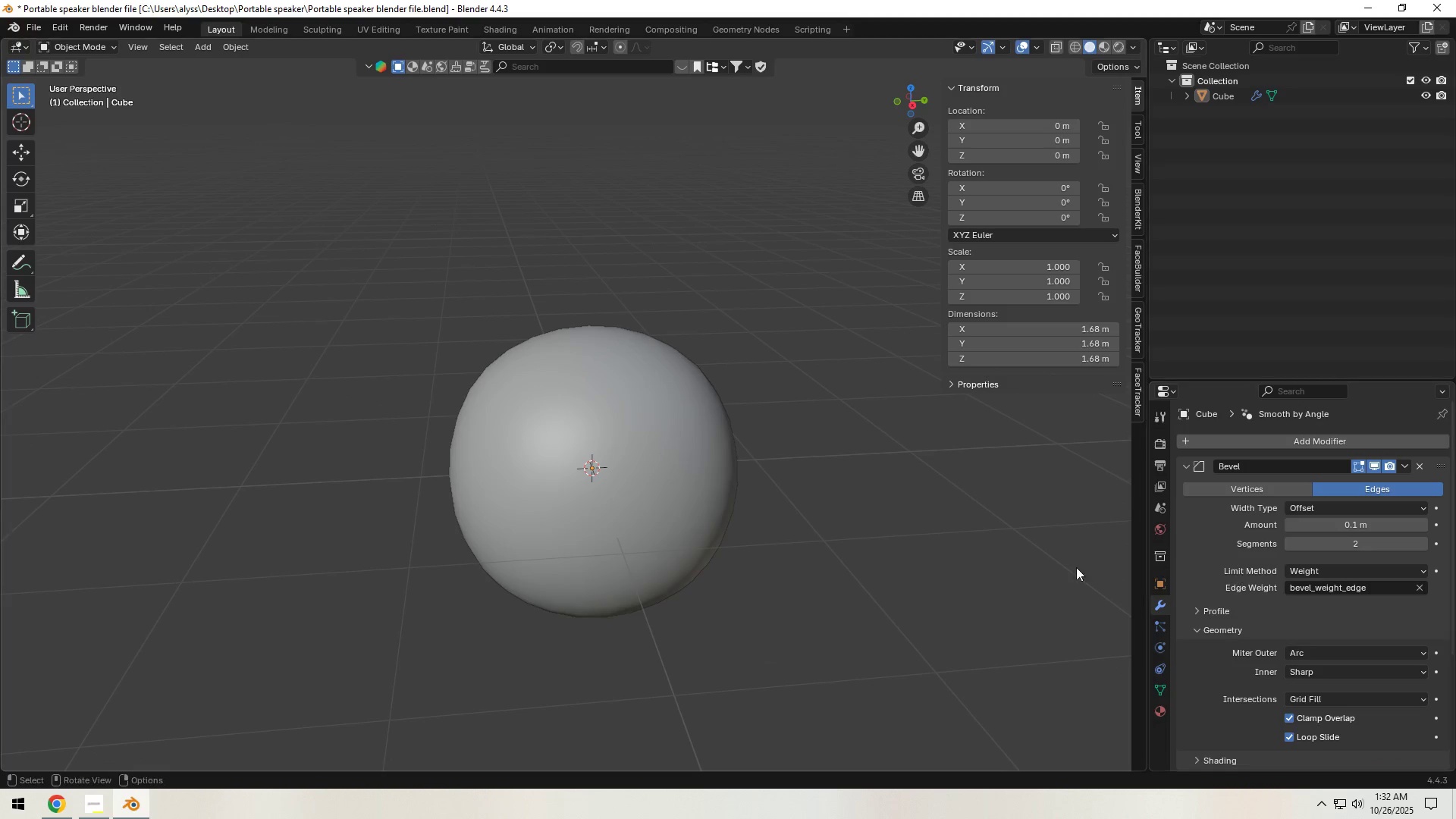 
left_click([766, 504])
 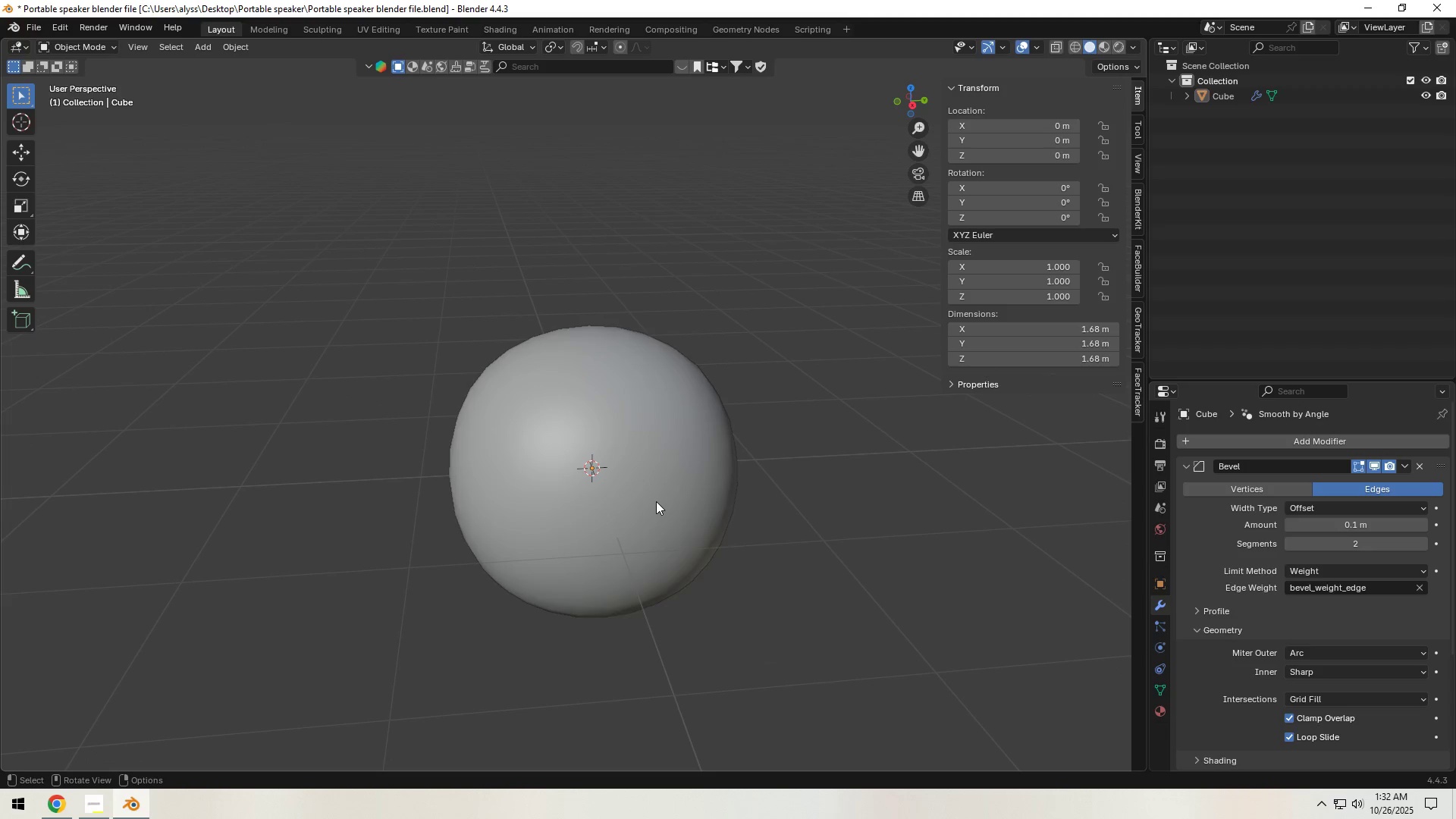 
key(Tab)
 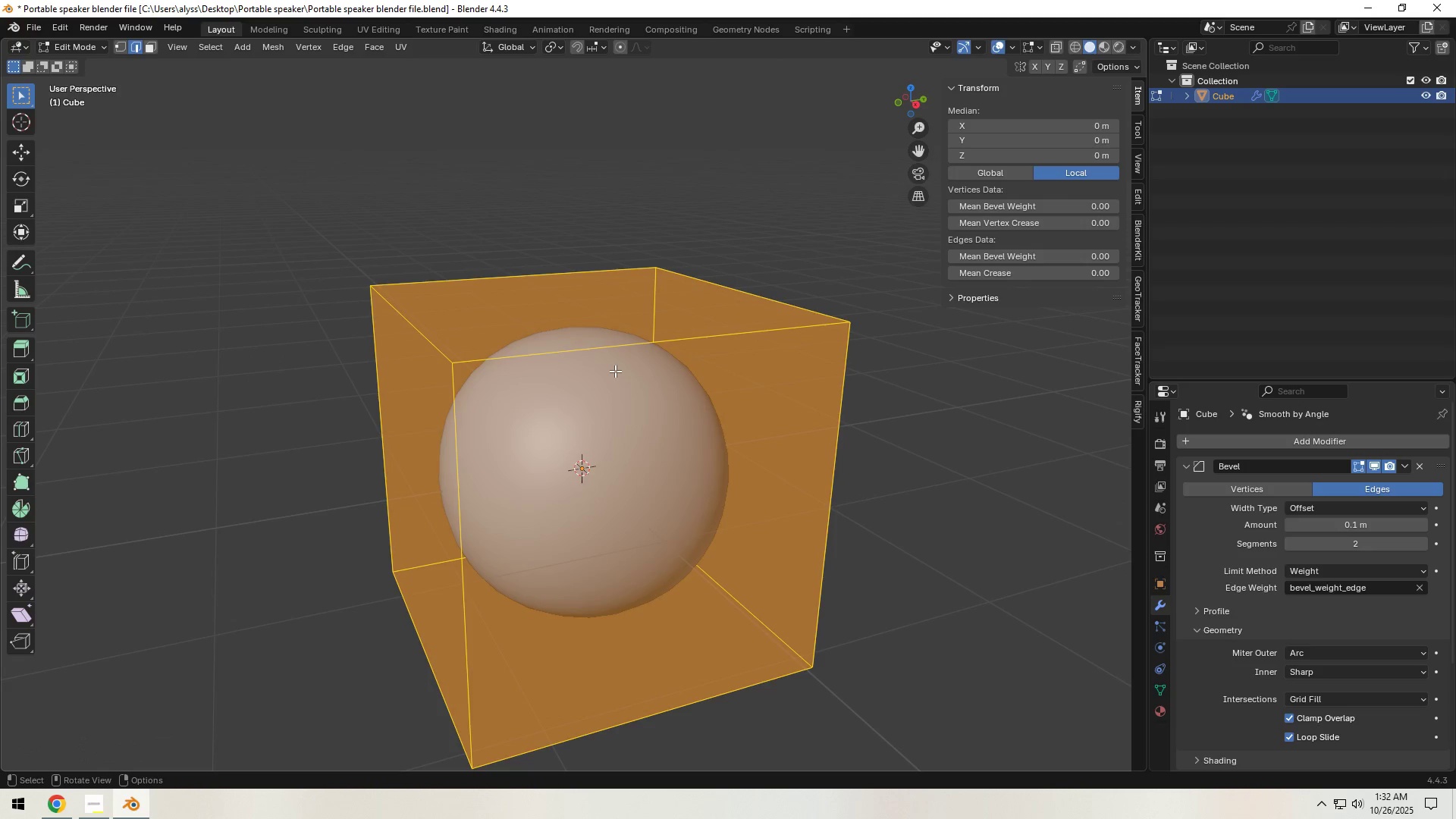 
left_click([622, 356])
 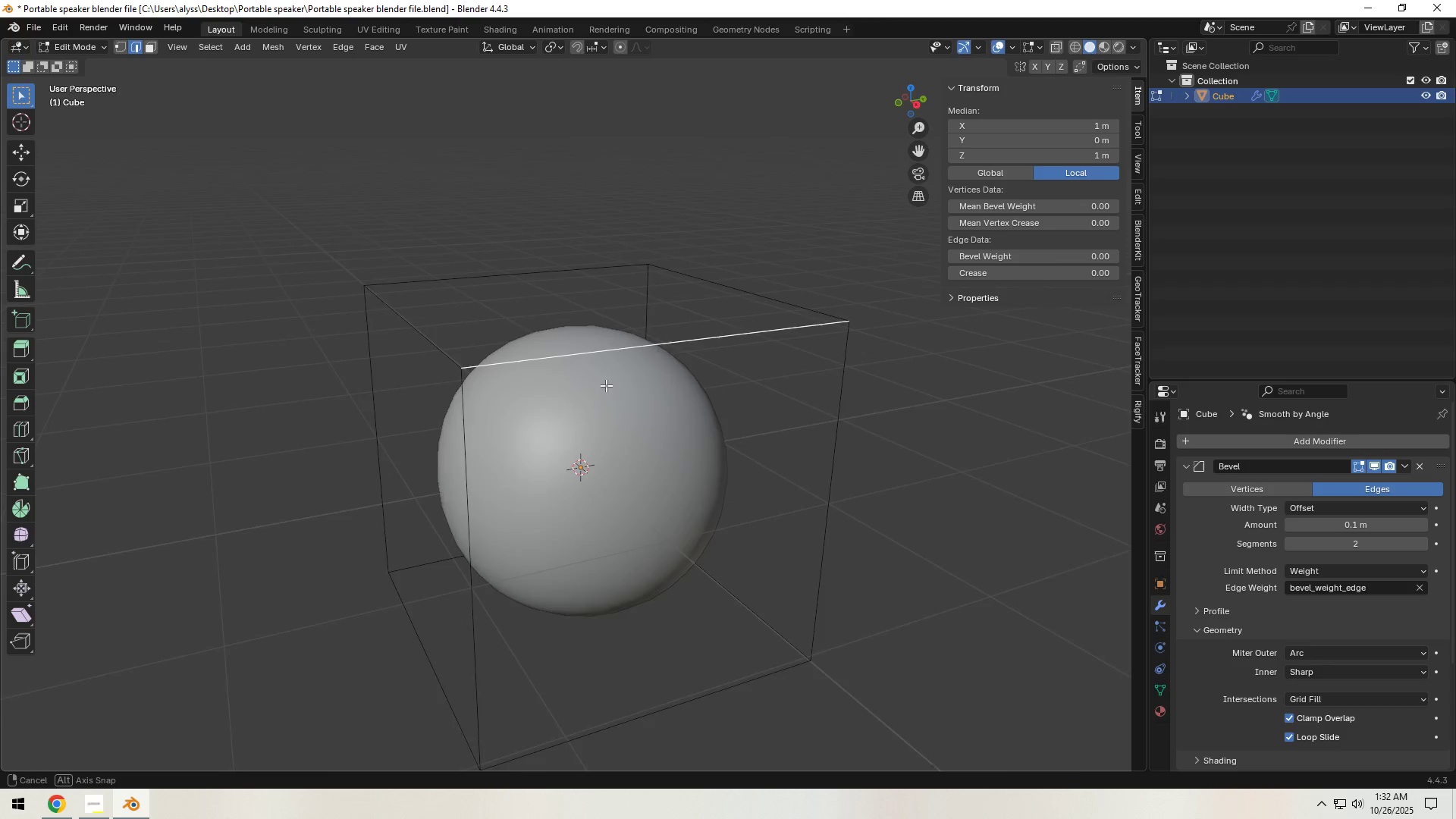 
wait(5.31)
 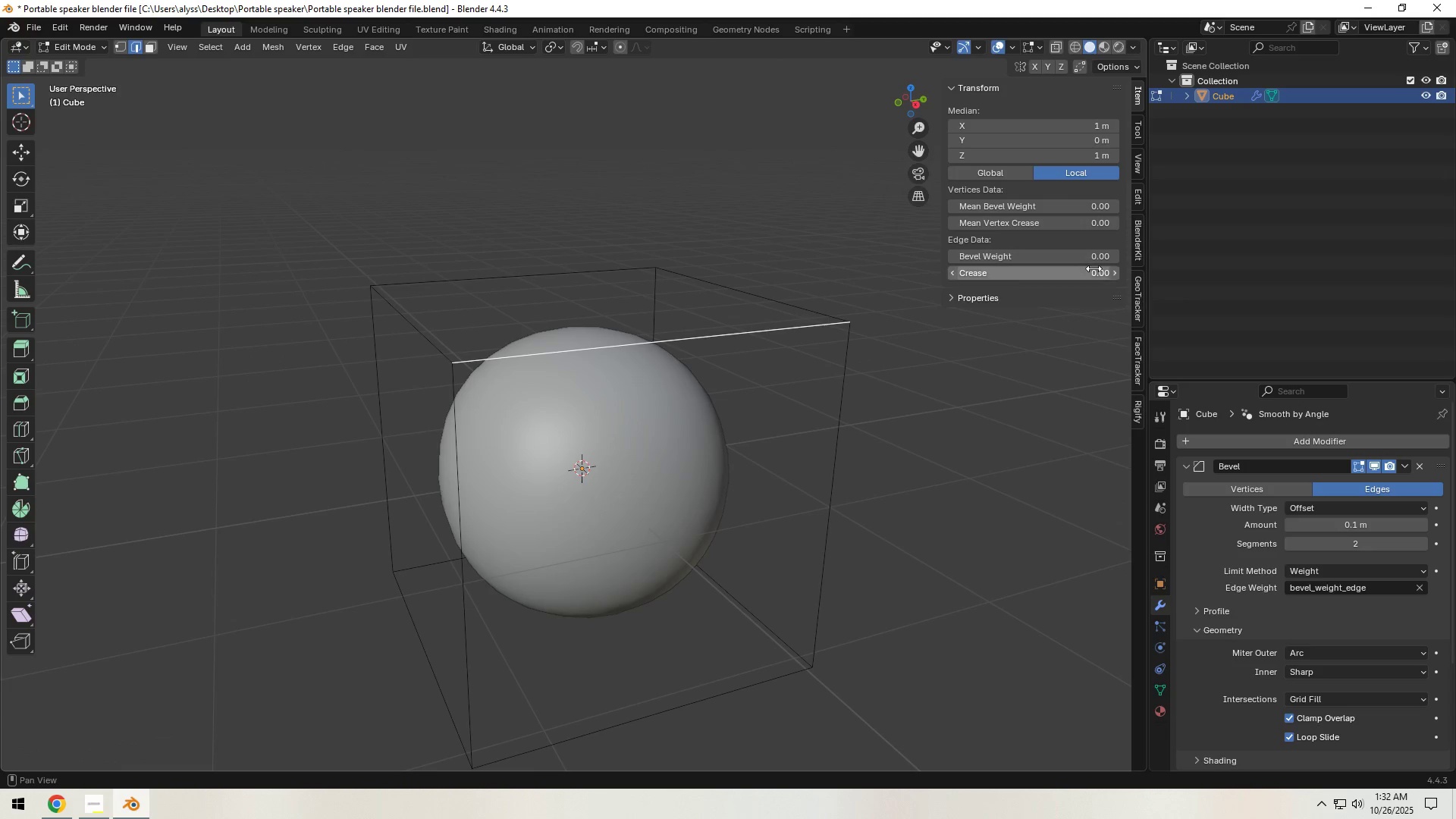 
hold_key(key=ShiftLeft, duration=0.54)
left_click([362, 378])
 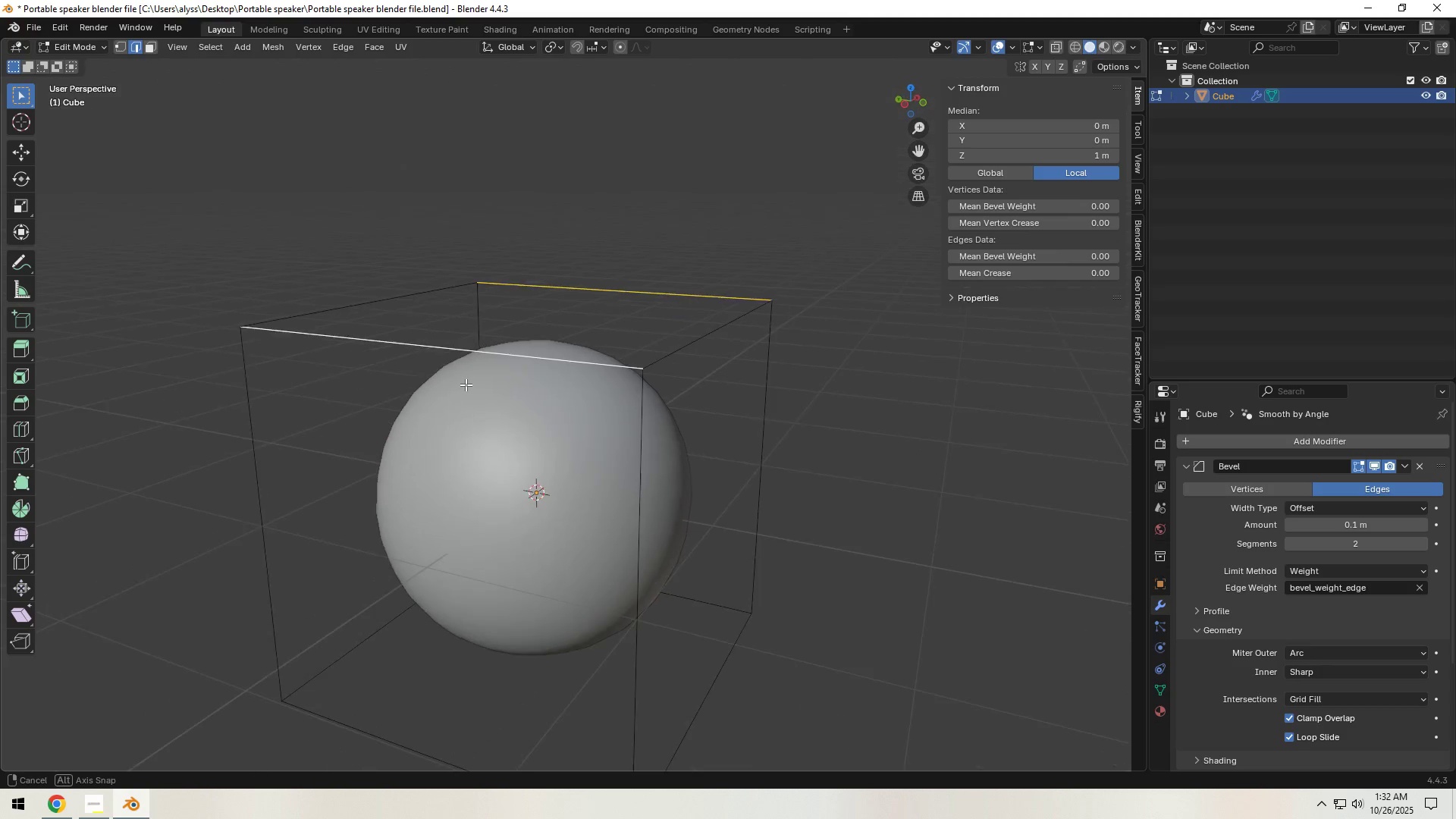 
hold_key(key=ShiftLeft, duration=0.68)
left_click([407, 745])
 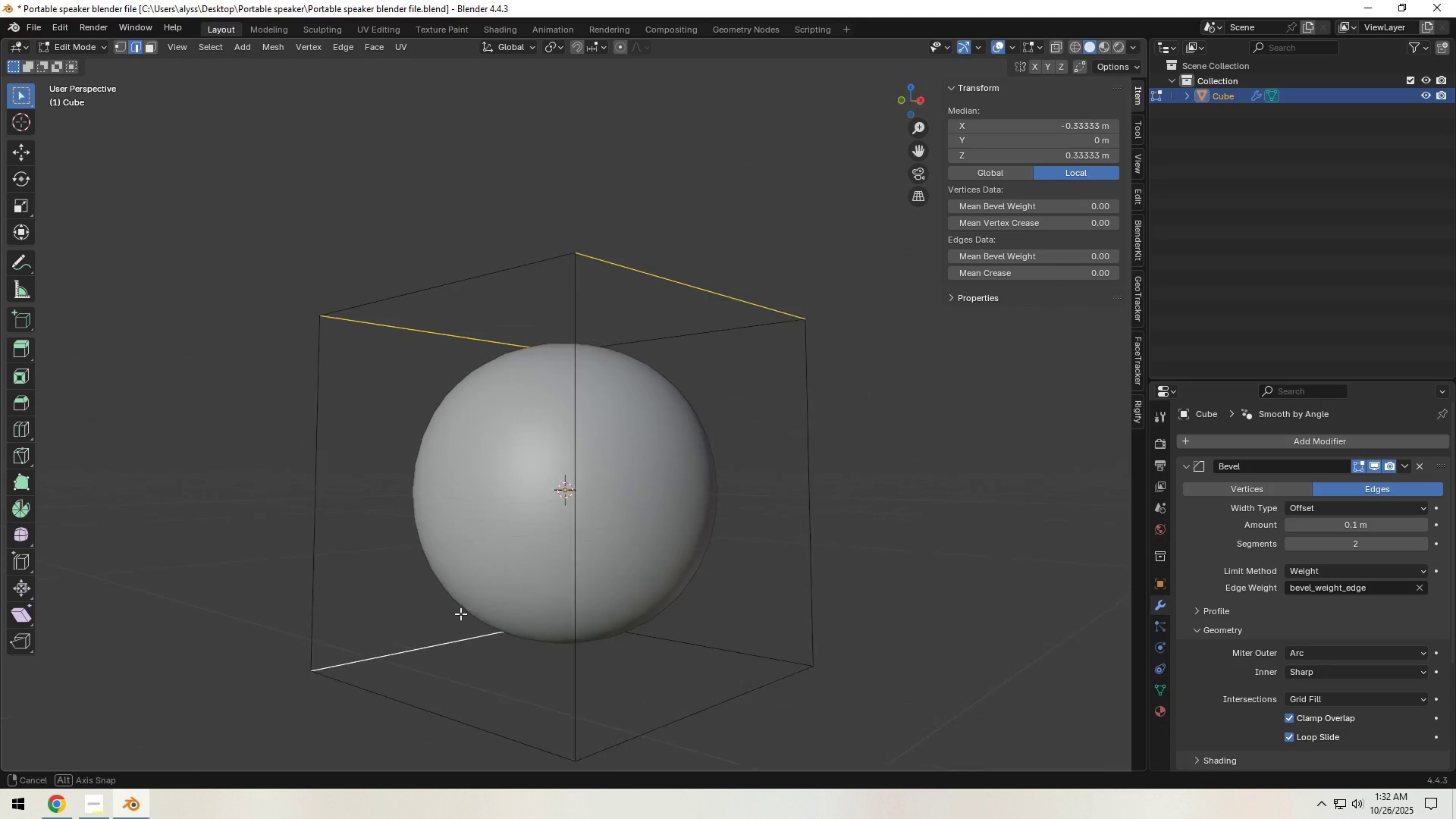 
hold_key(key=ShiftLeft, duration=0.7)
left_click([691, 736])
 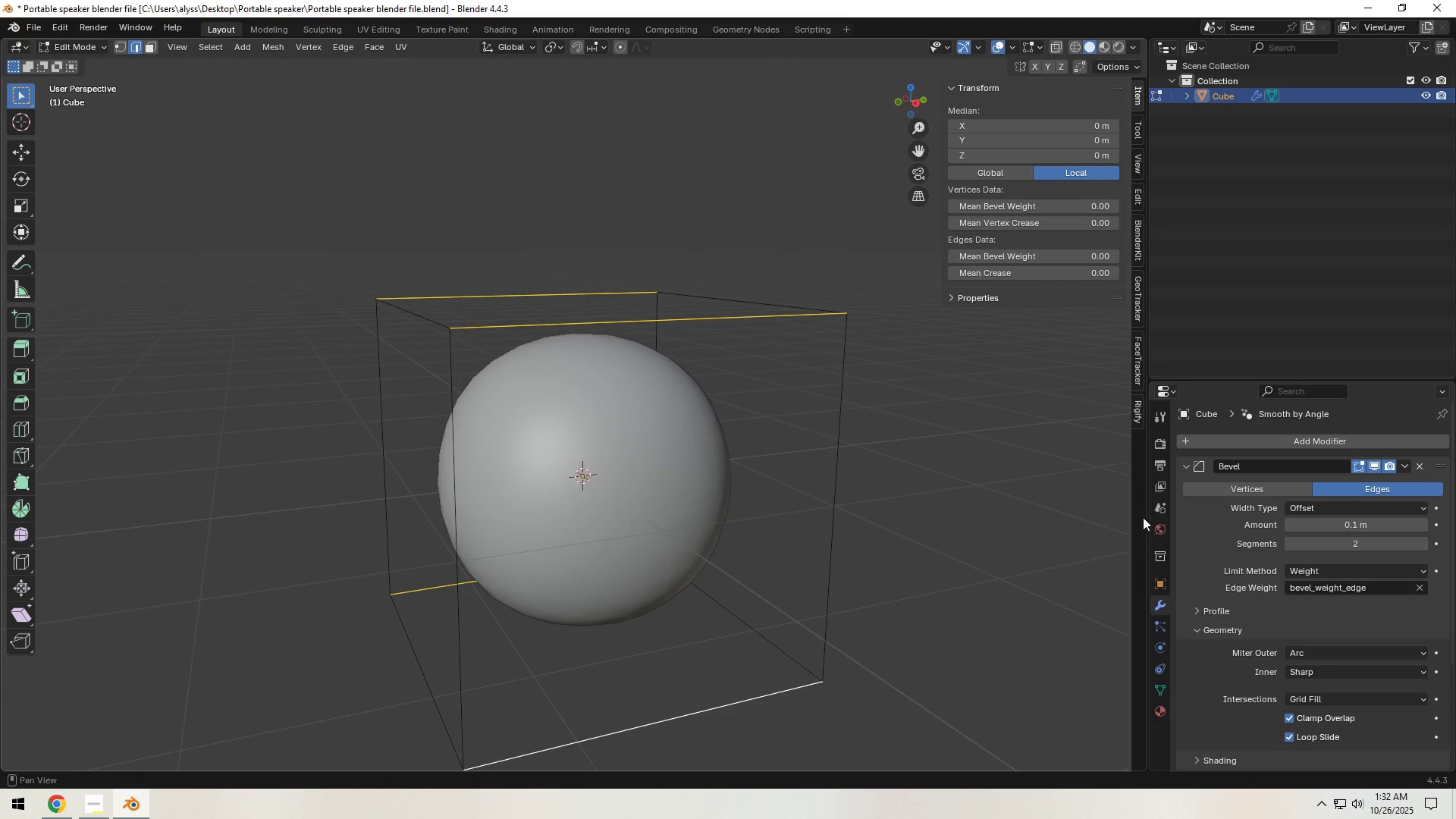 
left_click([1423, 466])
 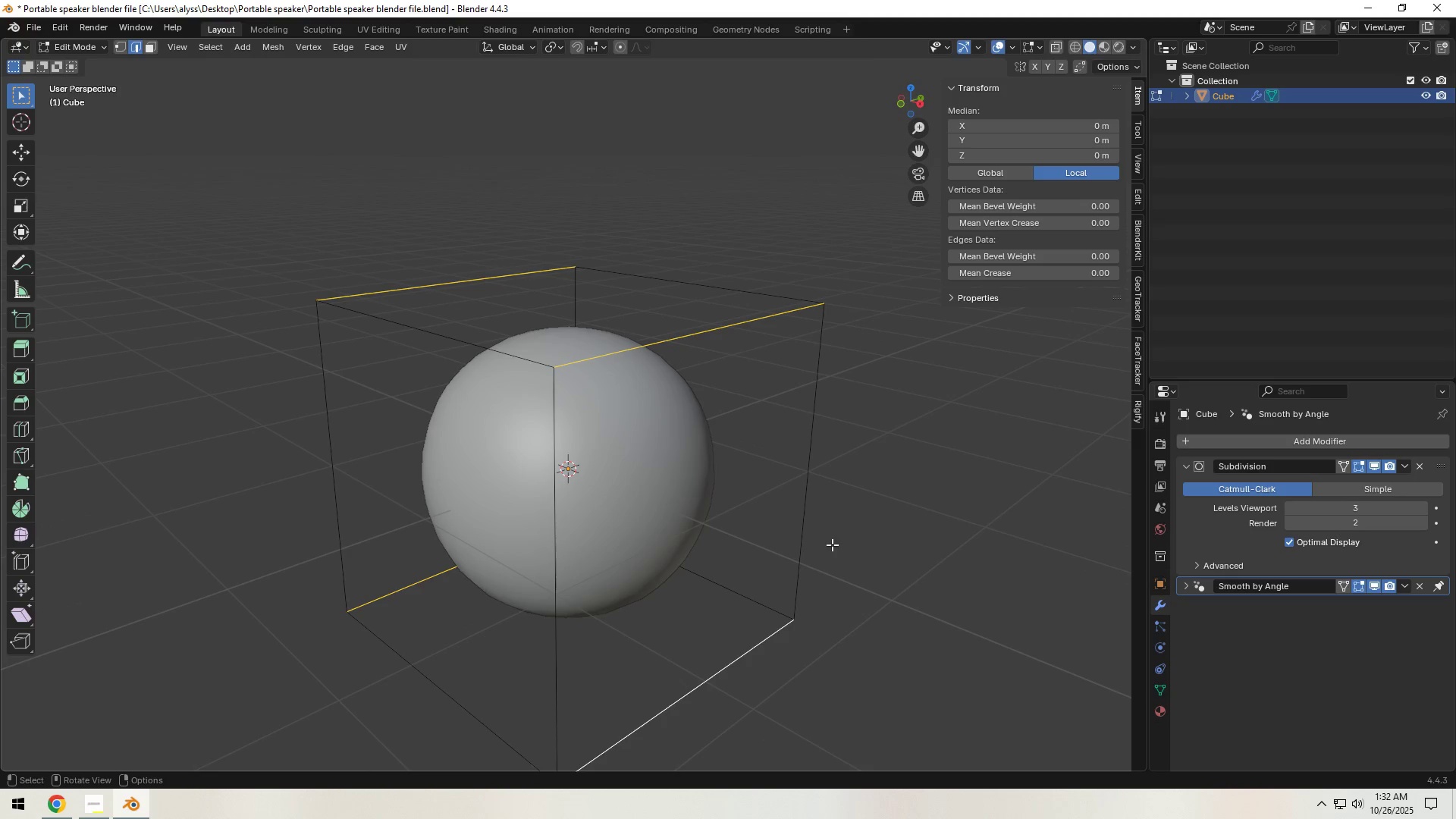 
key(Control+B)
 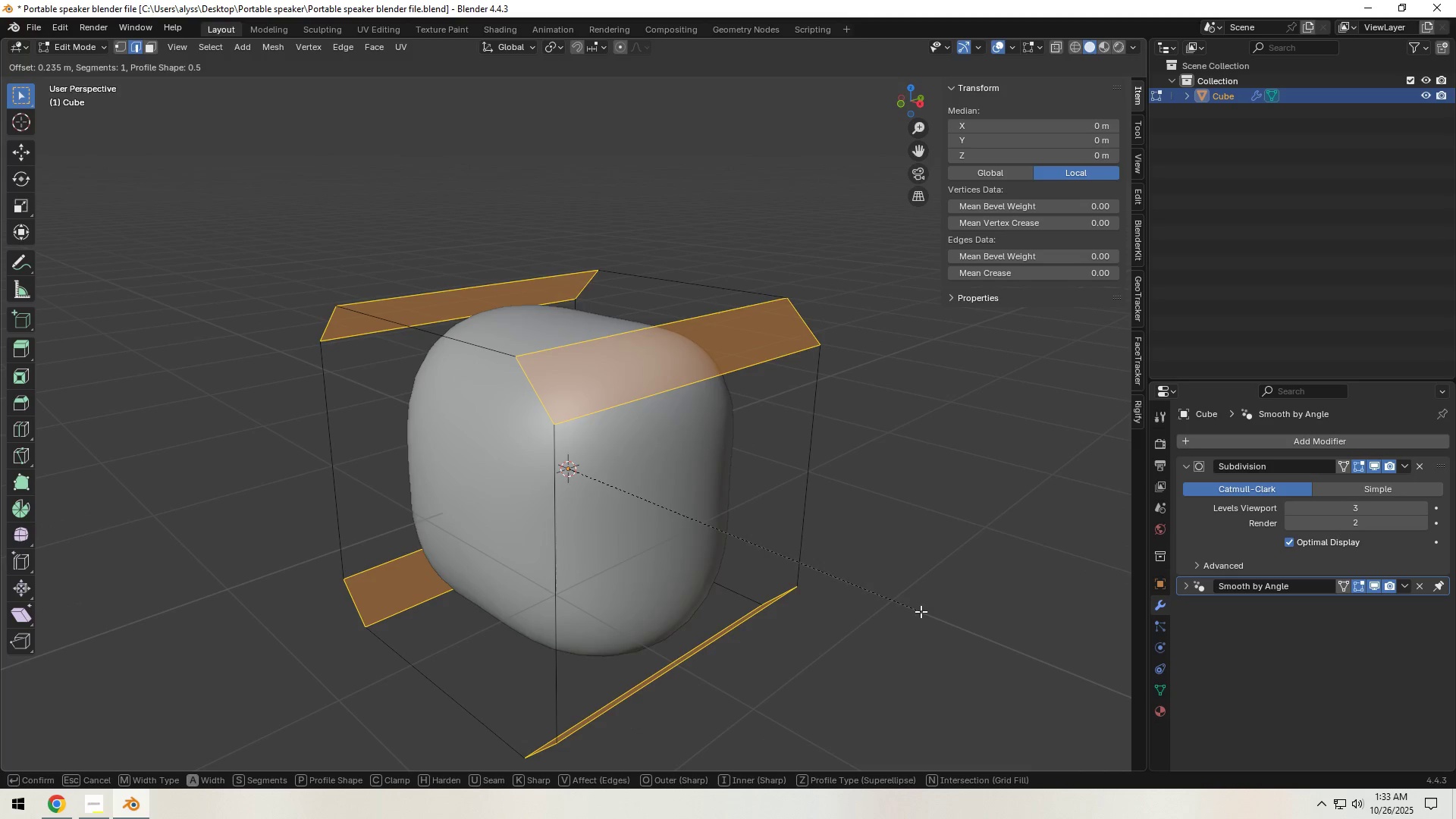 
wait(9.69)
 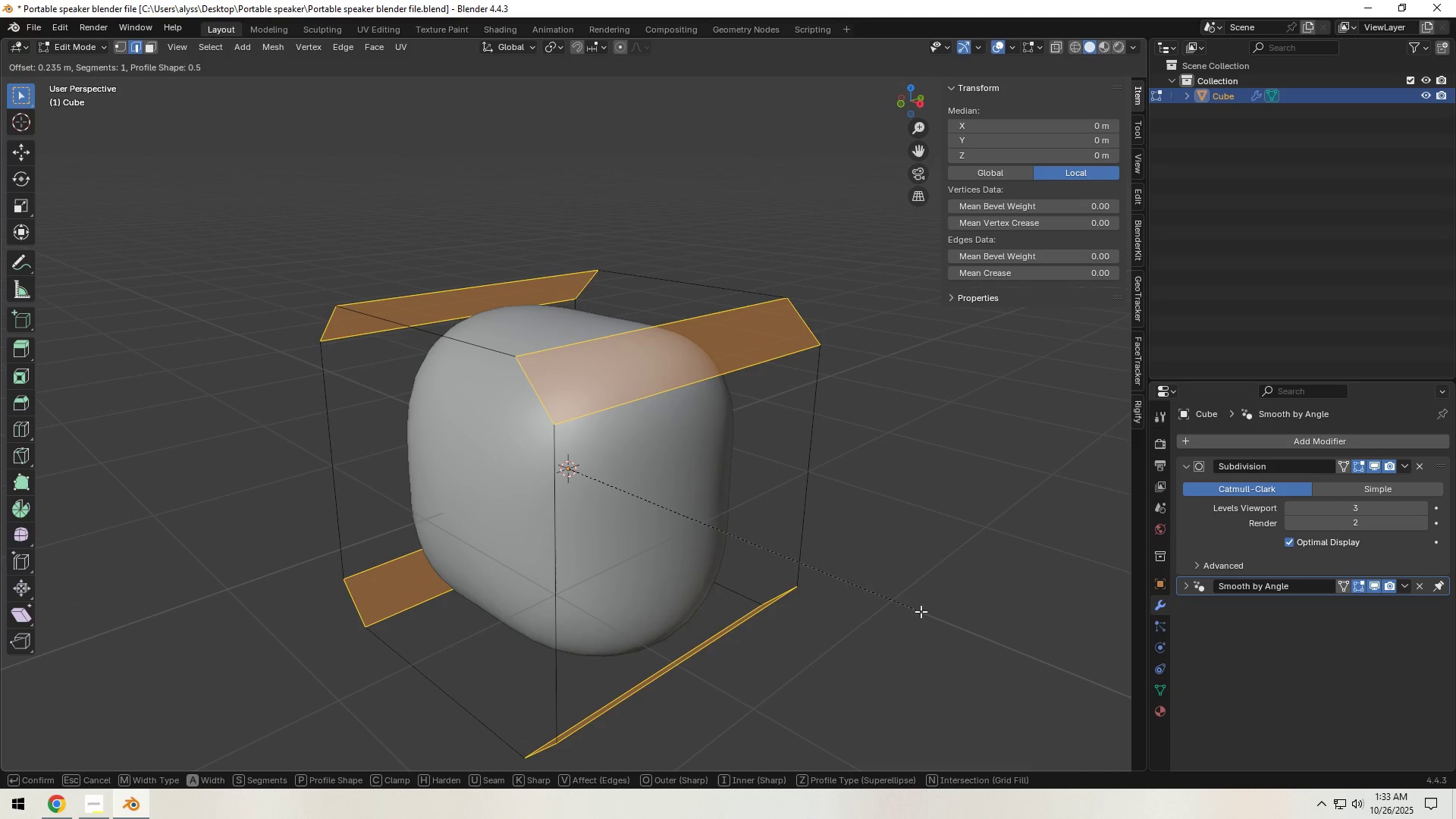 
left_click([930, 613])
 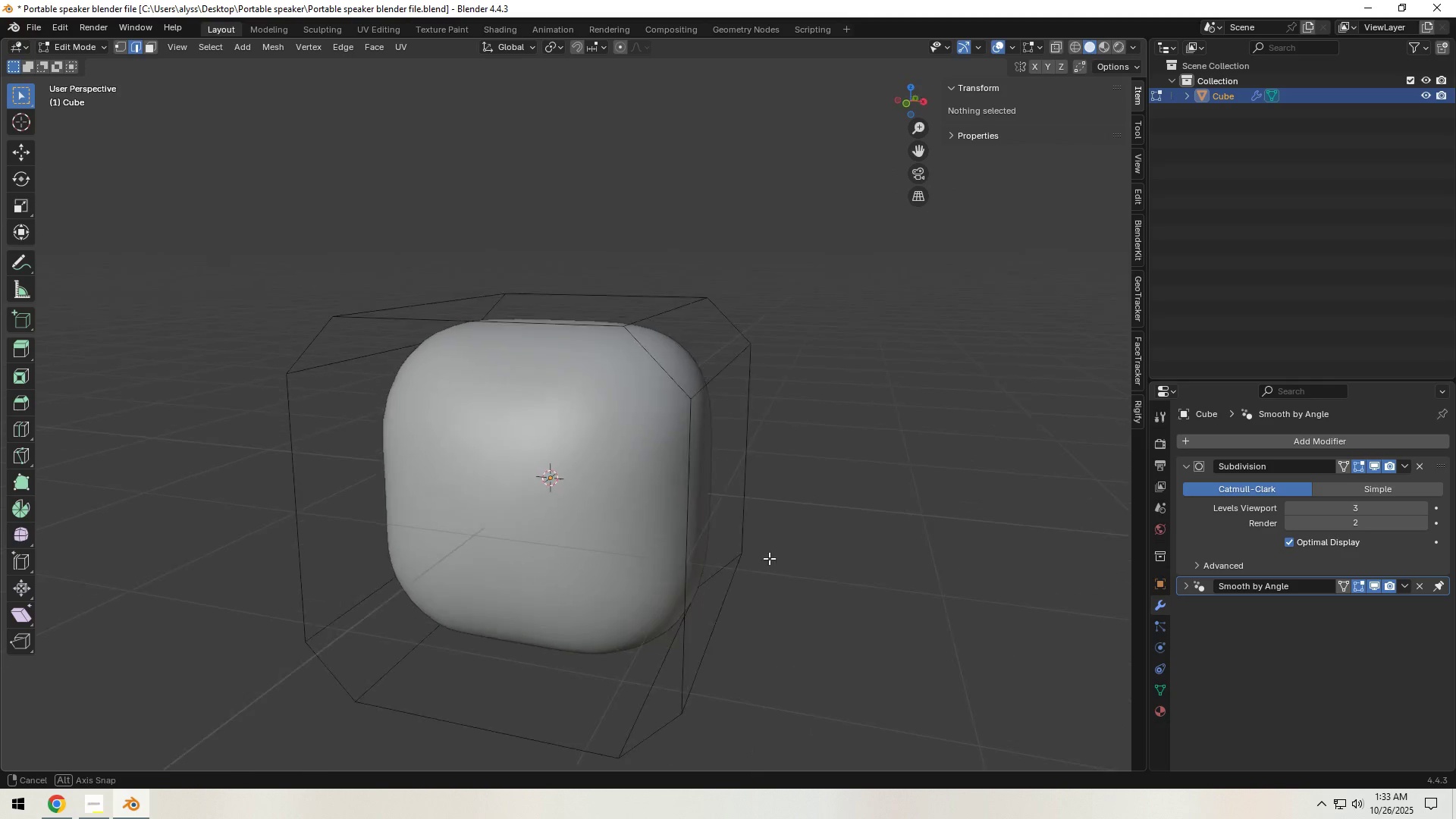 
key(Control+R)
 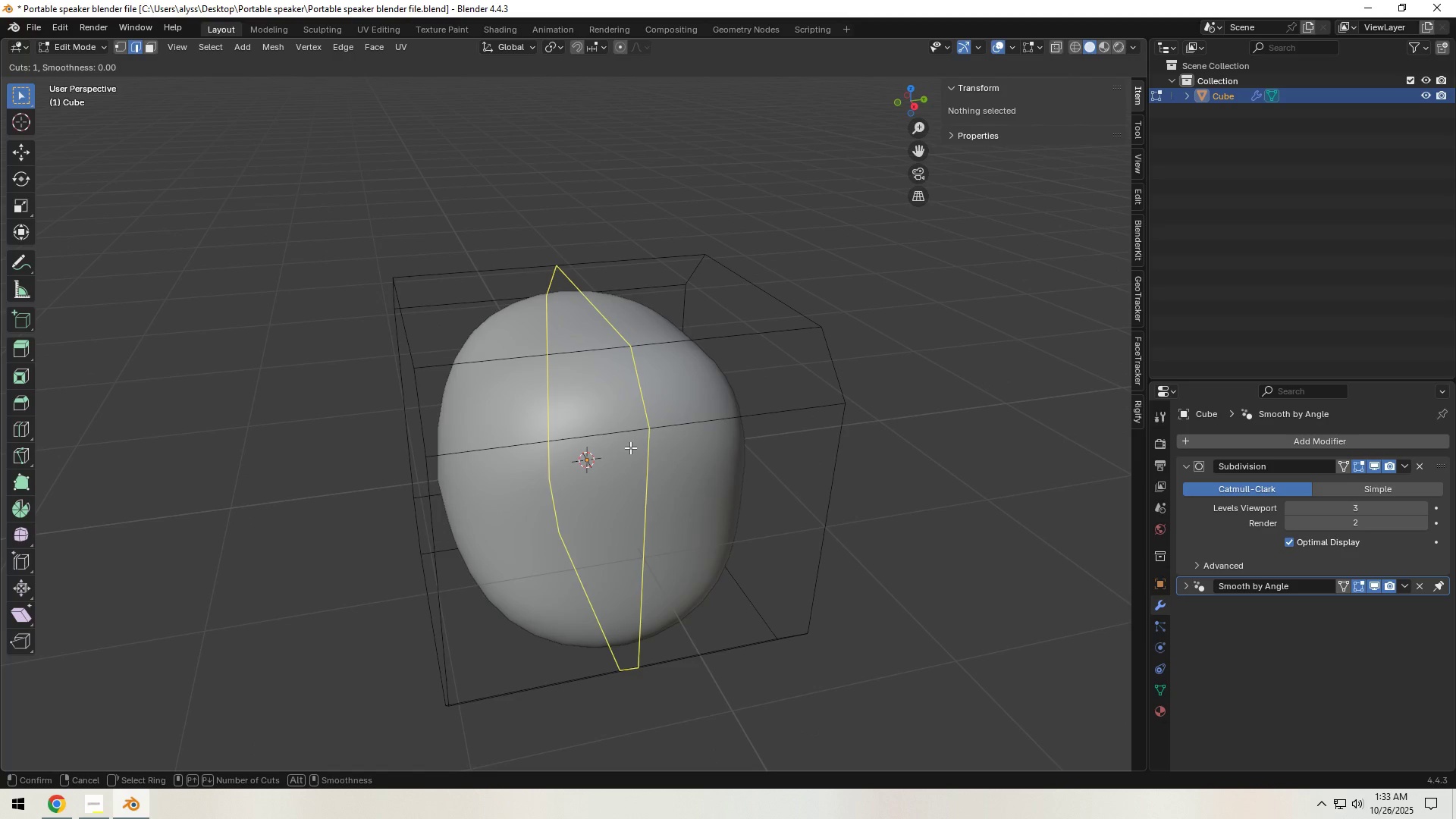 
scroll: coordinate [630, 447], scroll_direction: up, amount: 1.0
 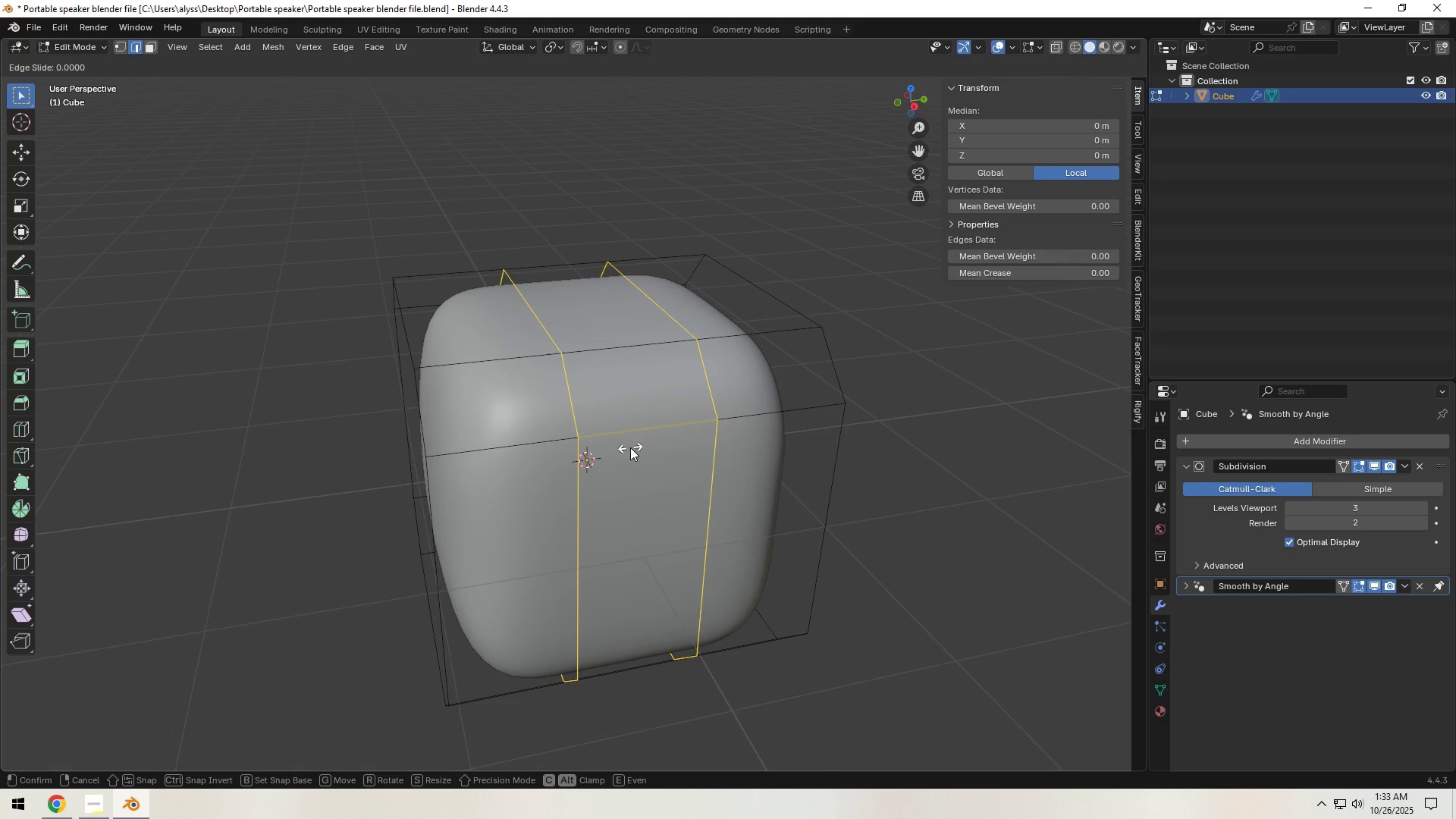 
left_click([630, 447])
 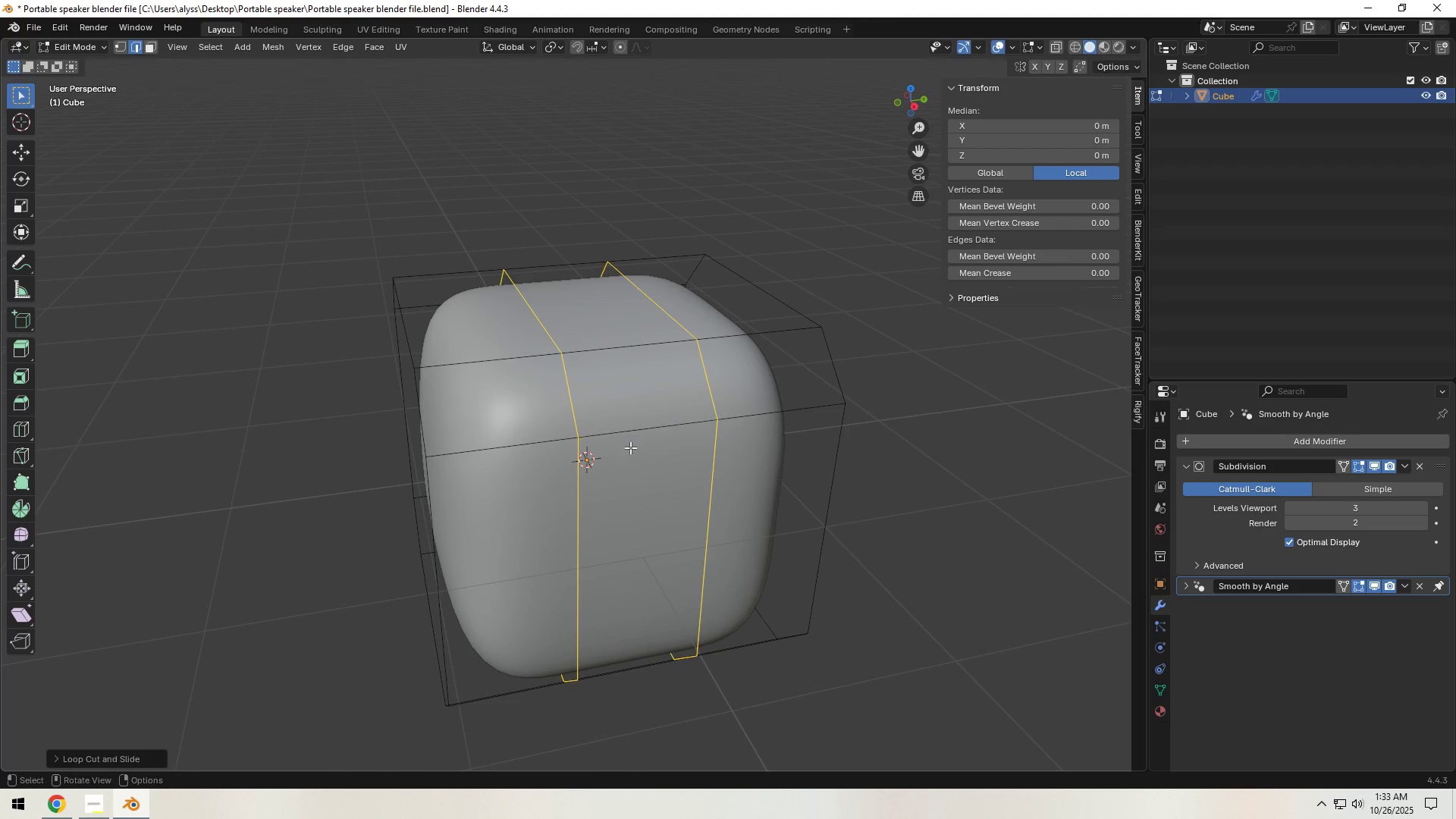 
right_click([630, 447])
 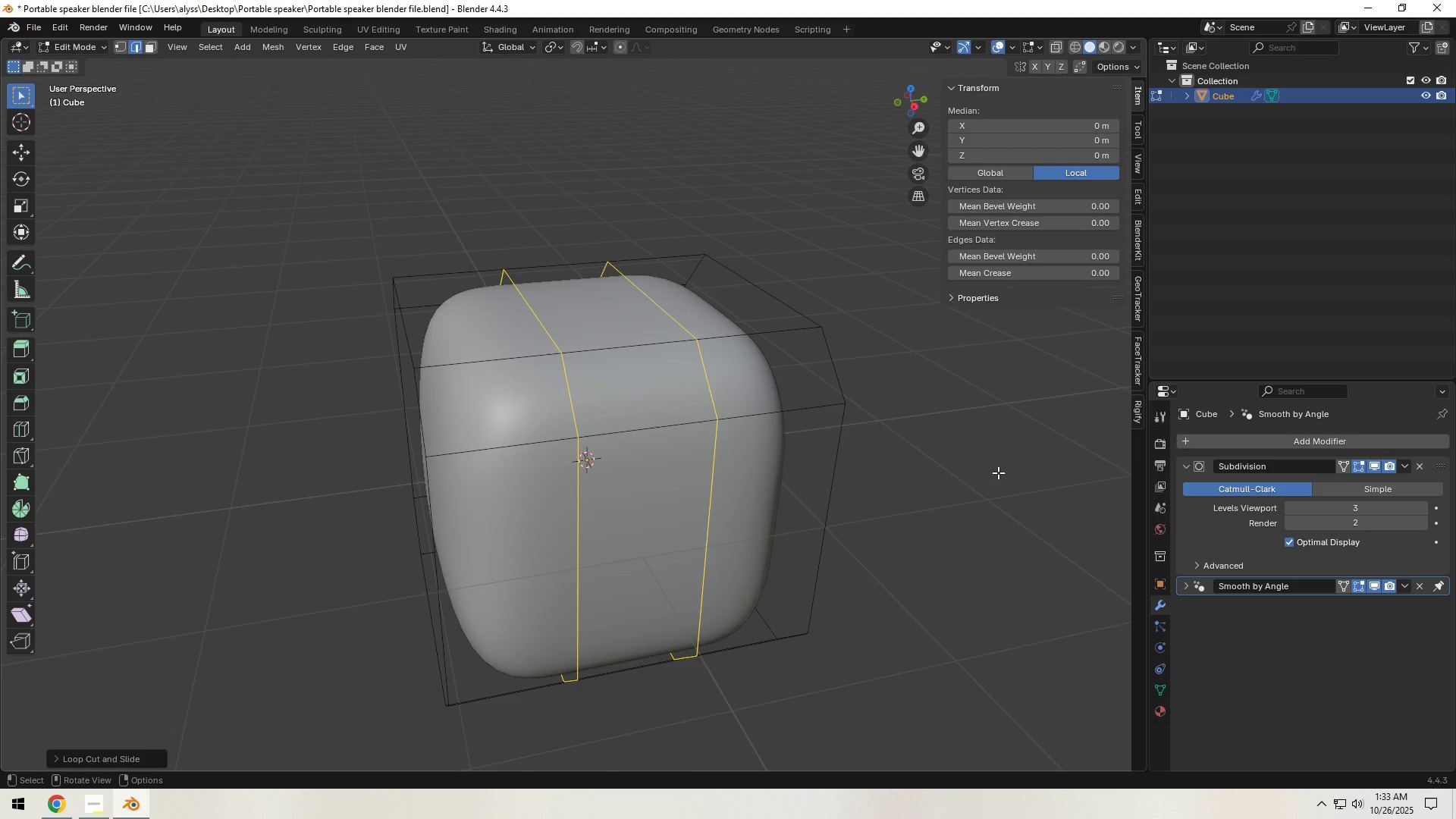 
left_click([998, 472])
 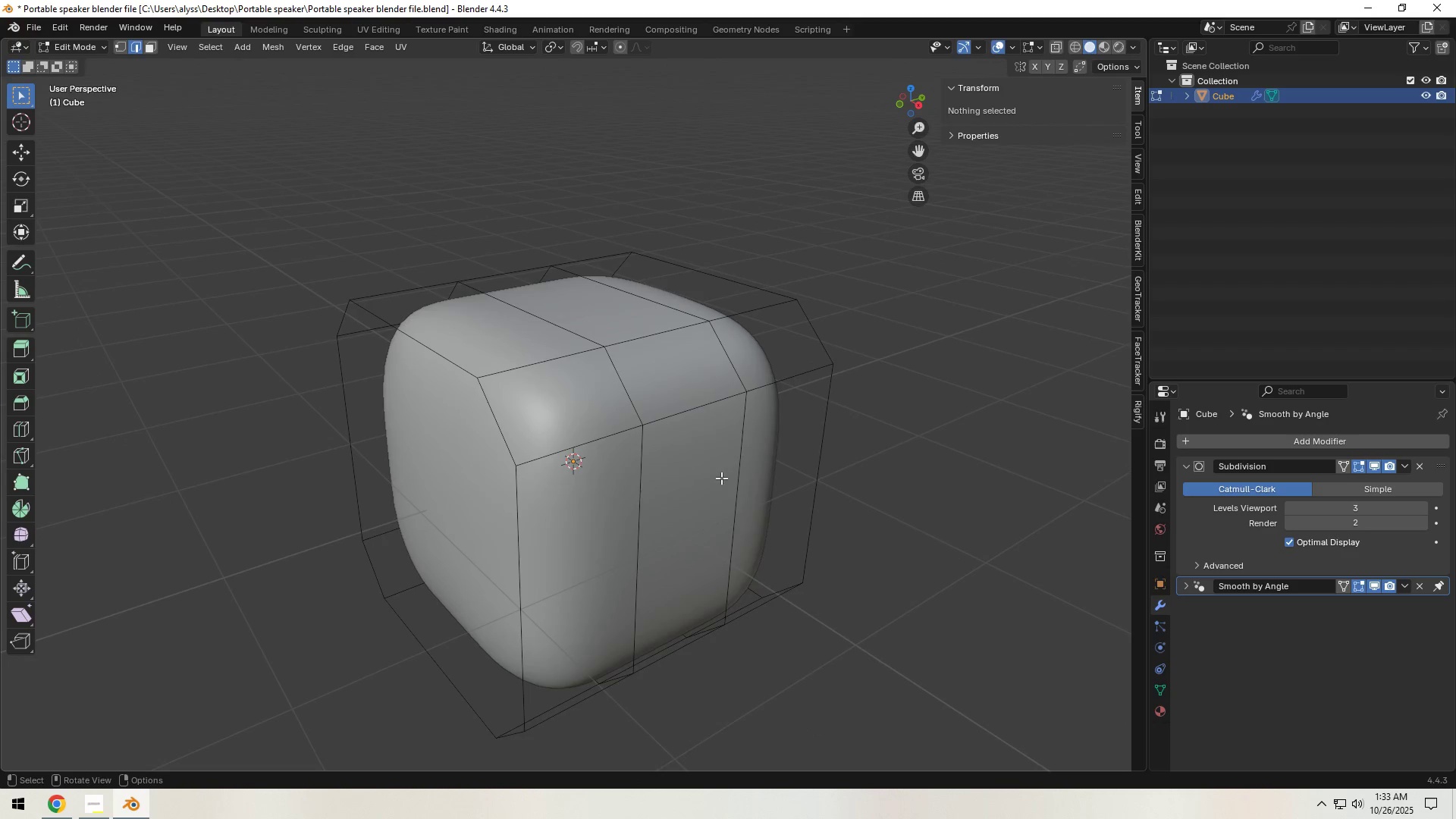 
hold_key(key=AltLeft, duration=1.43)
left_click([607, 440])
 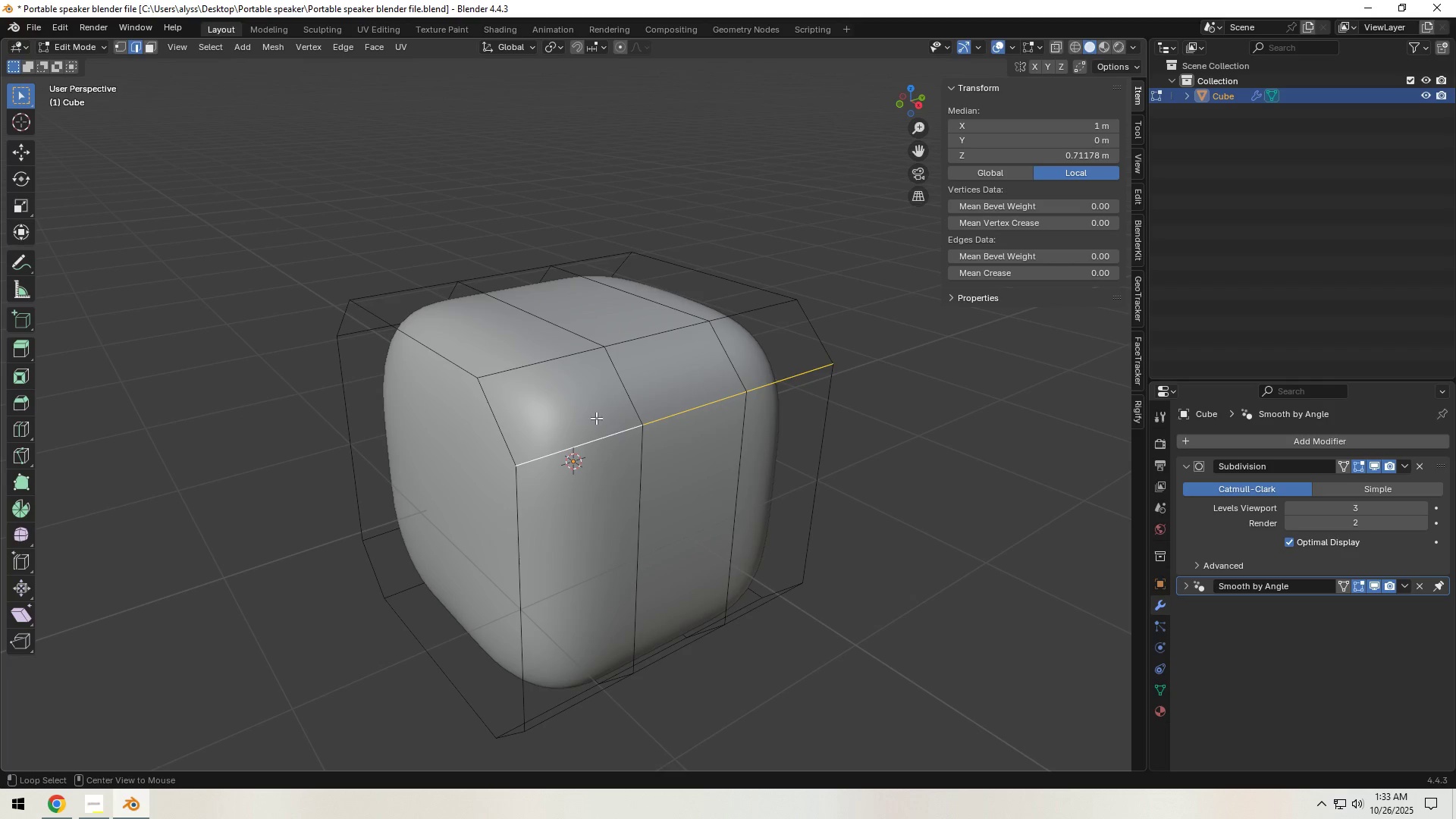 
hold_key(key=ShiftLeft, duration=0.86)
 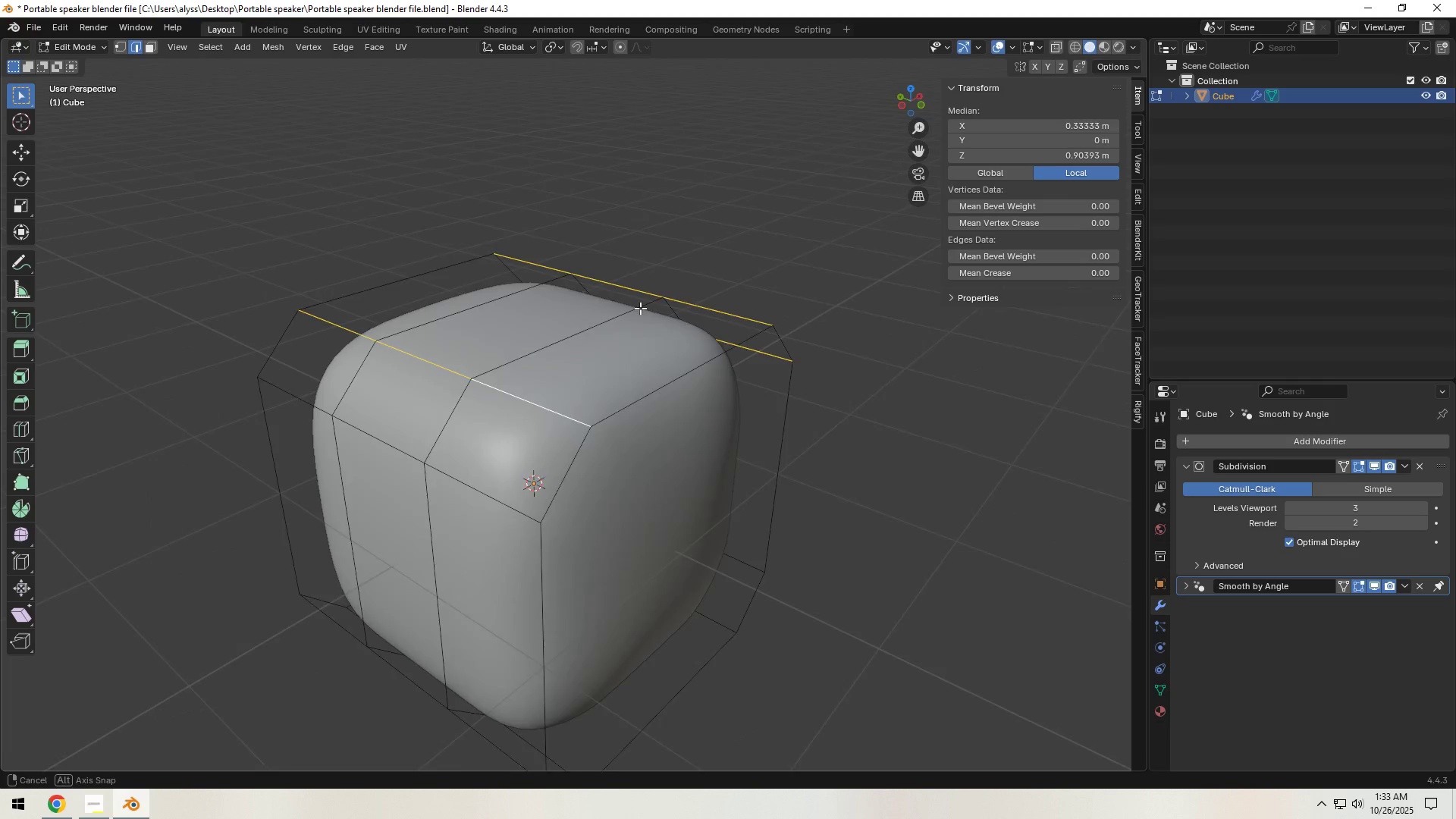 
hold_key(key=ShiftLeft, duration=0.7)
hold_key(key=AltLeft, duration=0.49)
left_click([514, 497])
 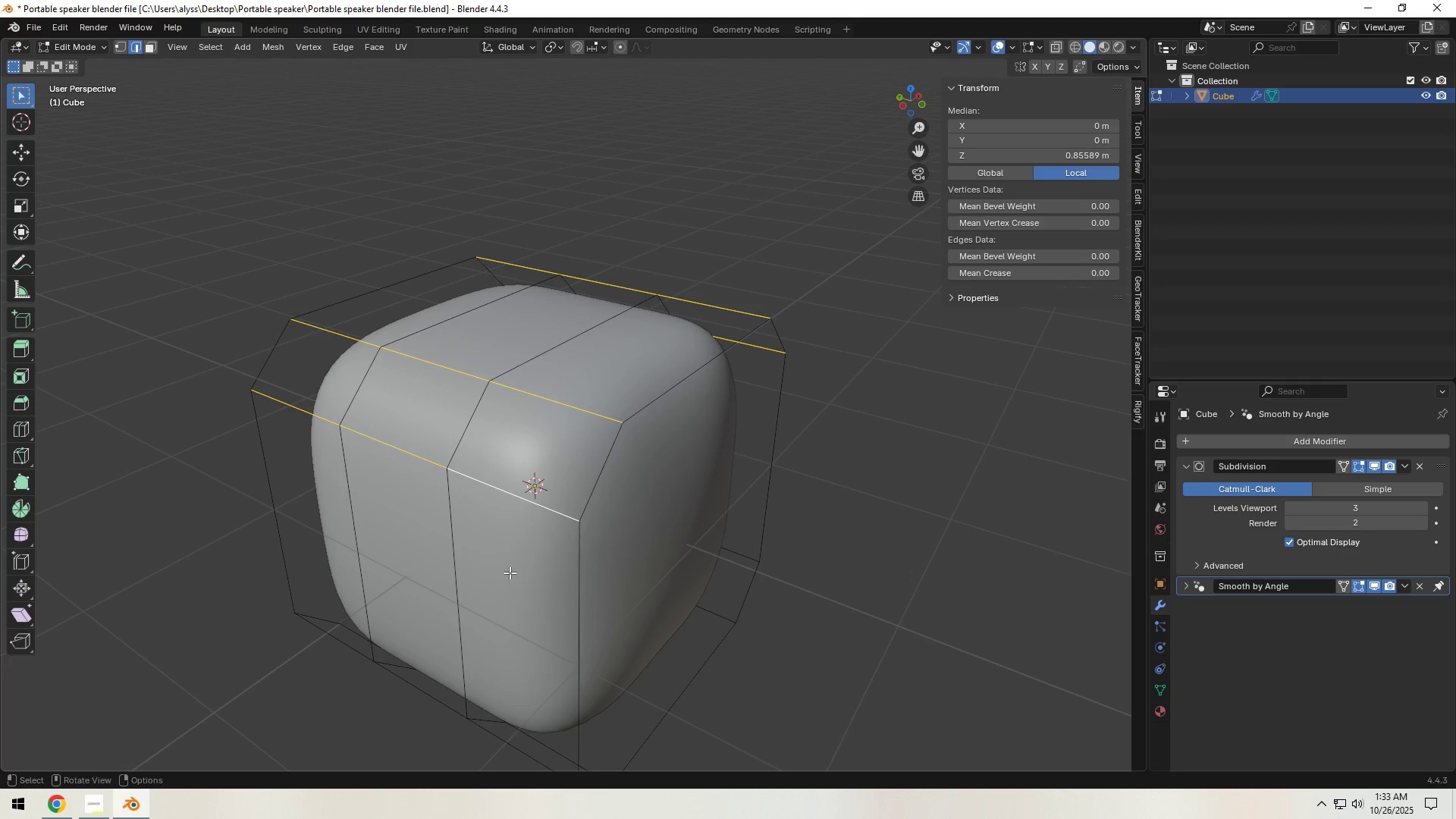 
hold_key(key=ShiftLeft, duration=0.76)
 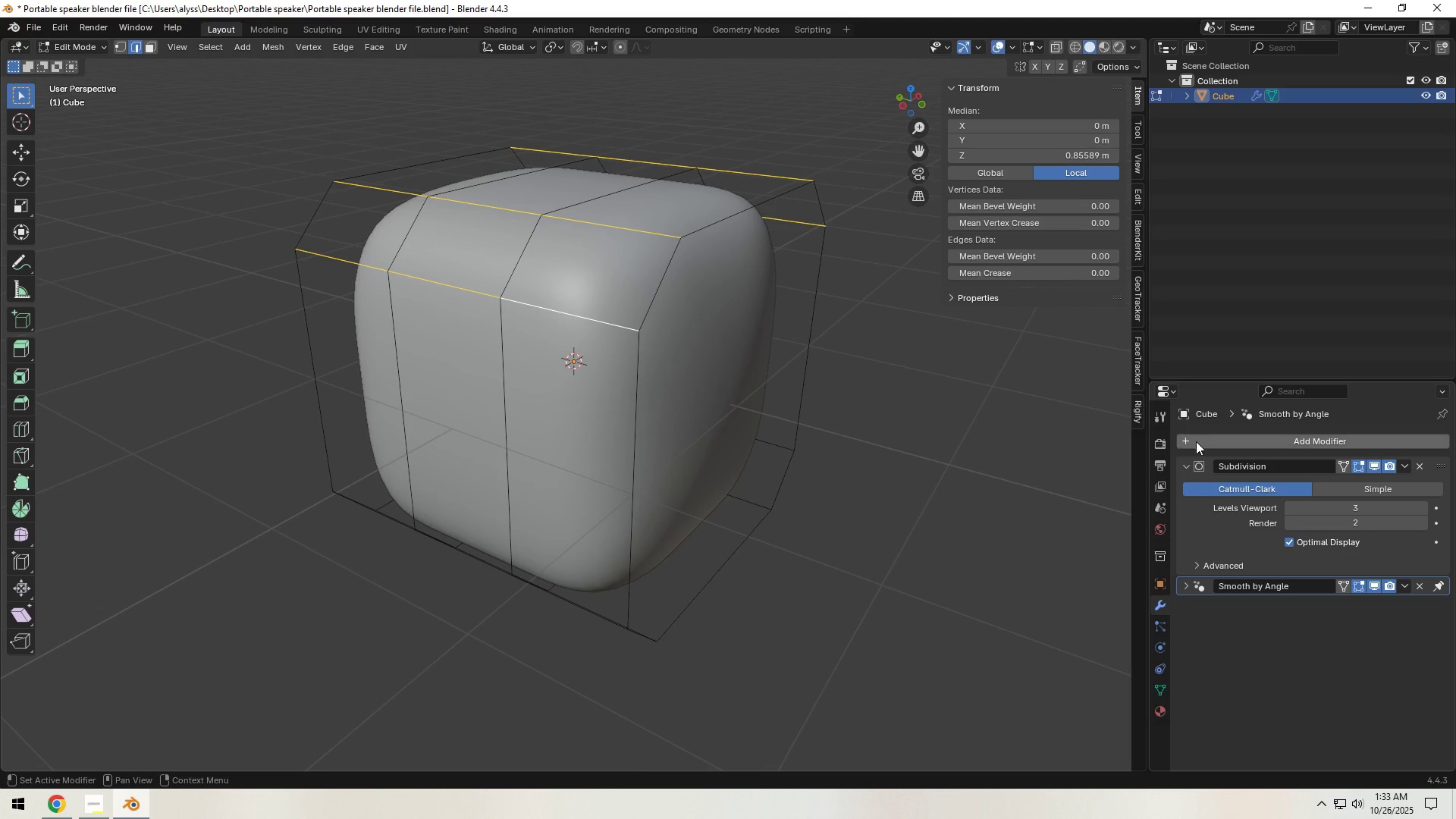 
left_click([1196, 441])
 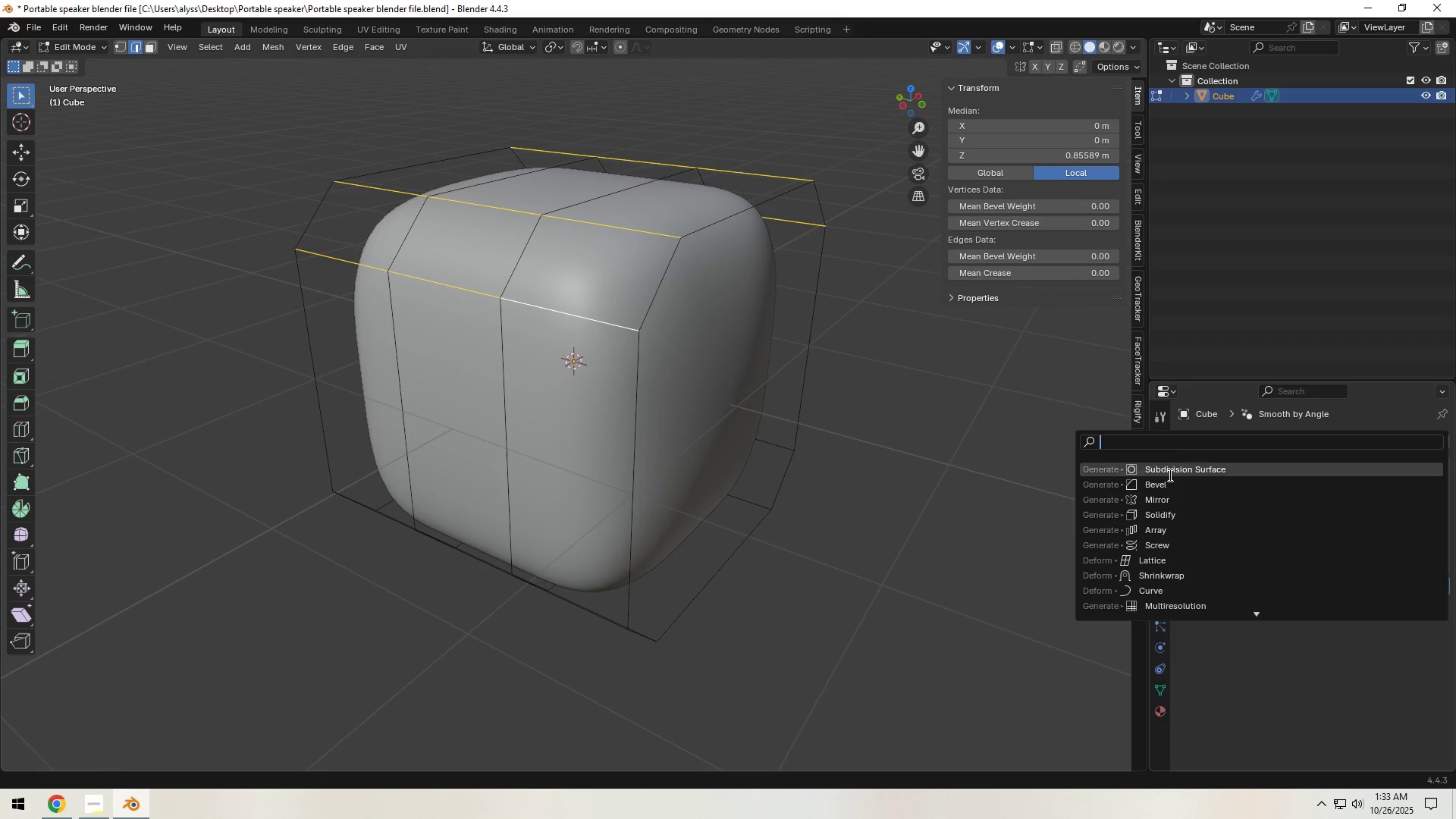 
left_click([1166, 485])
 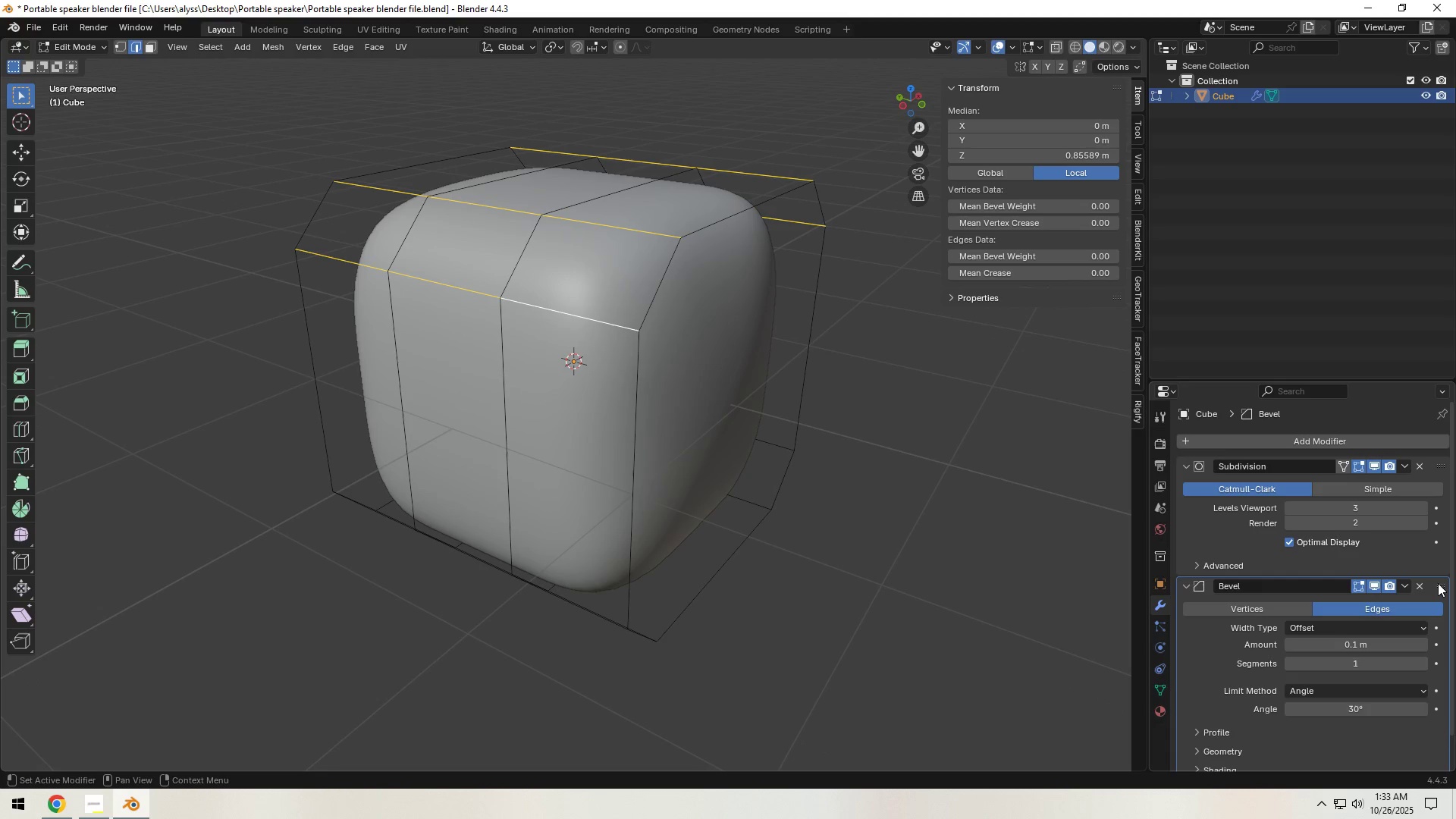 
left_click_drag(start_coordinate=[1438, 583], to_coordinate=[1439, 449])
 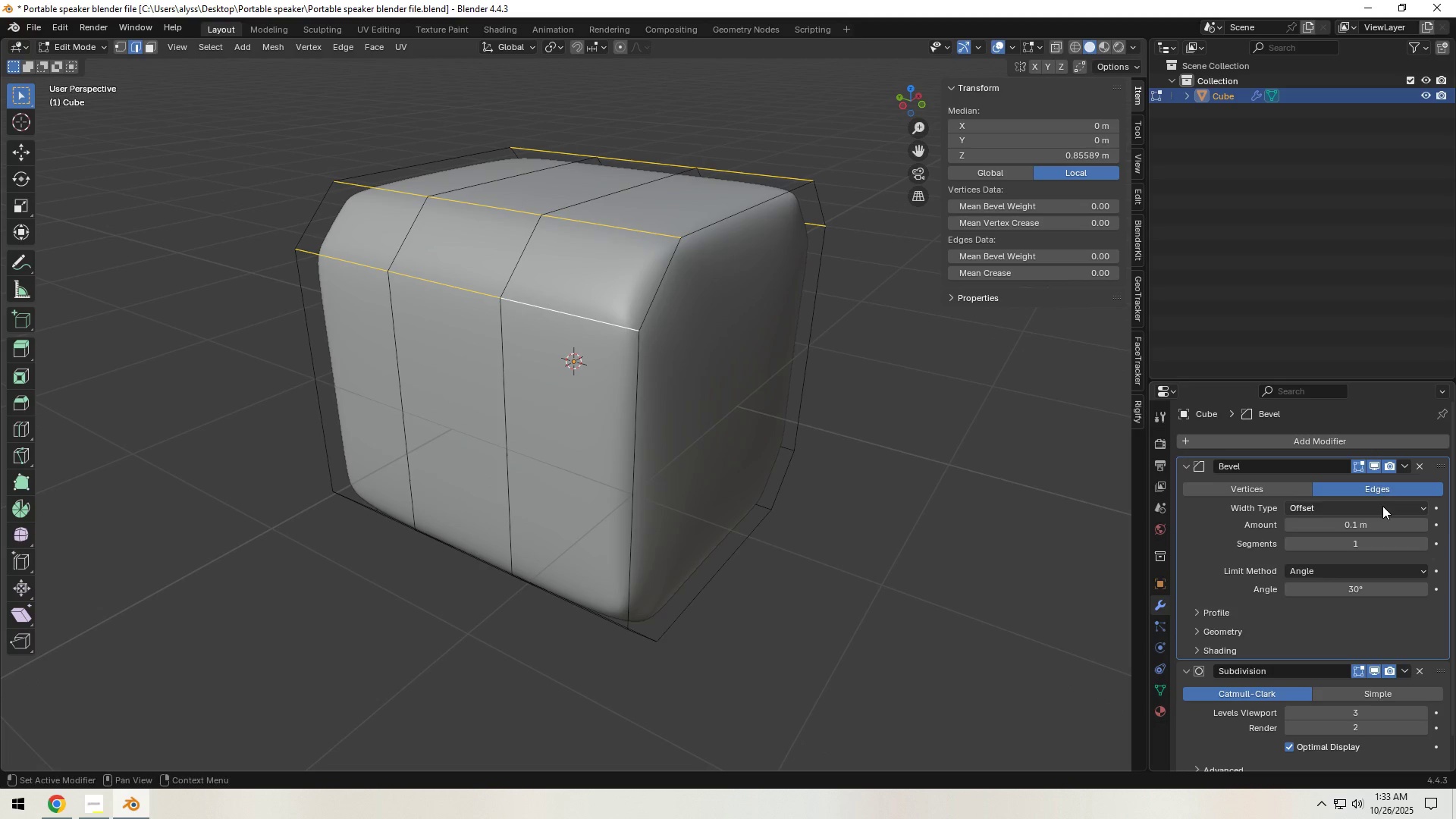 
left_click([1382, 506])
 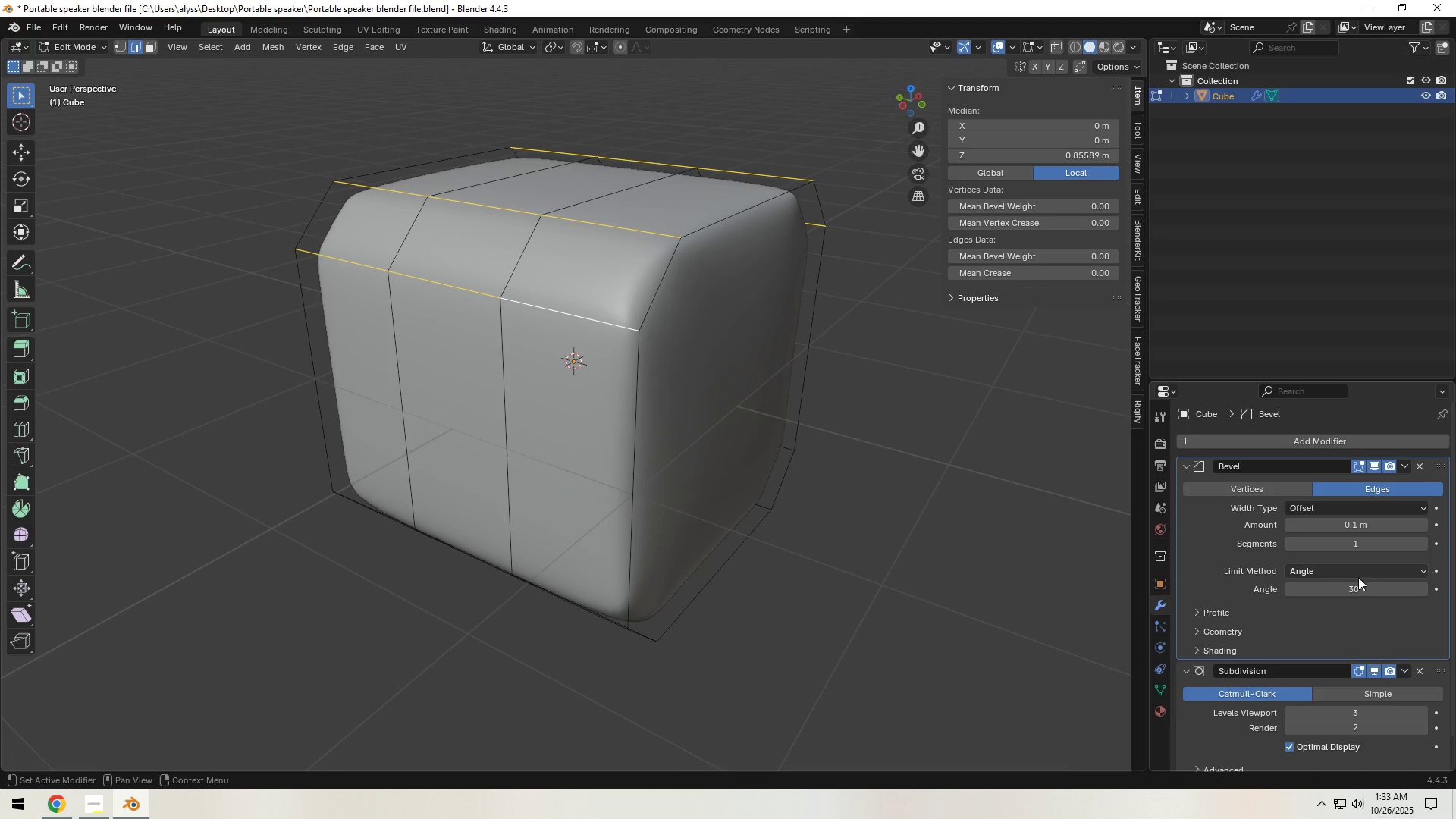 
left_click([1422, 544])
 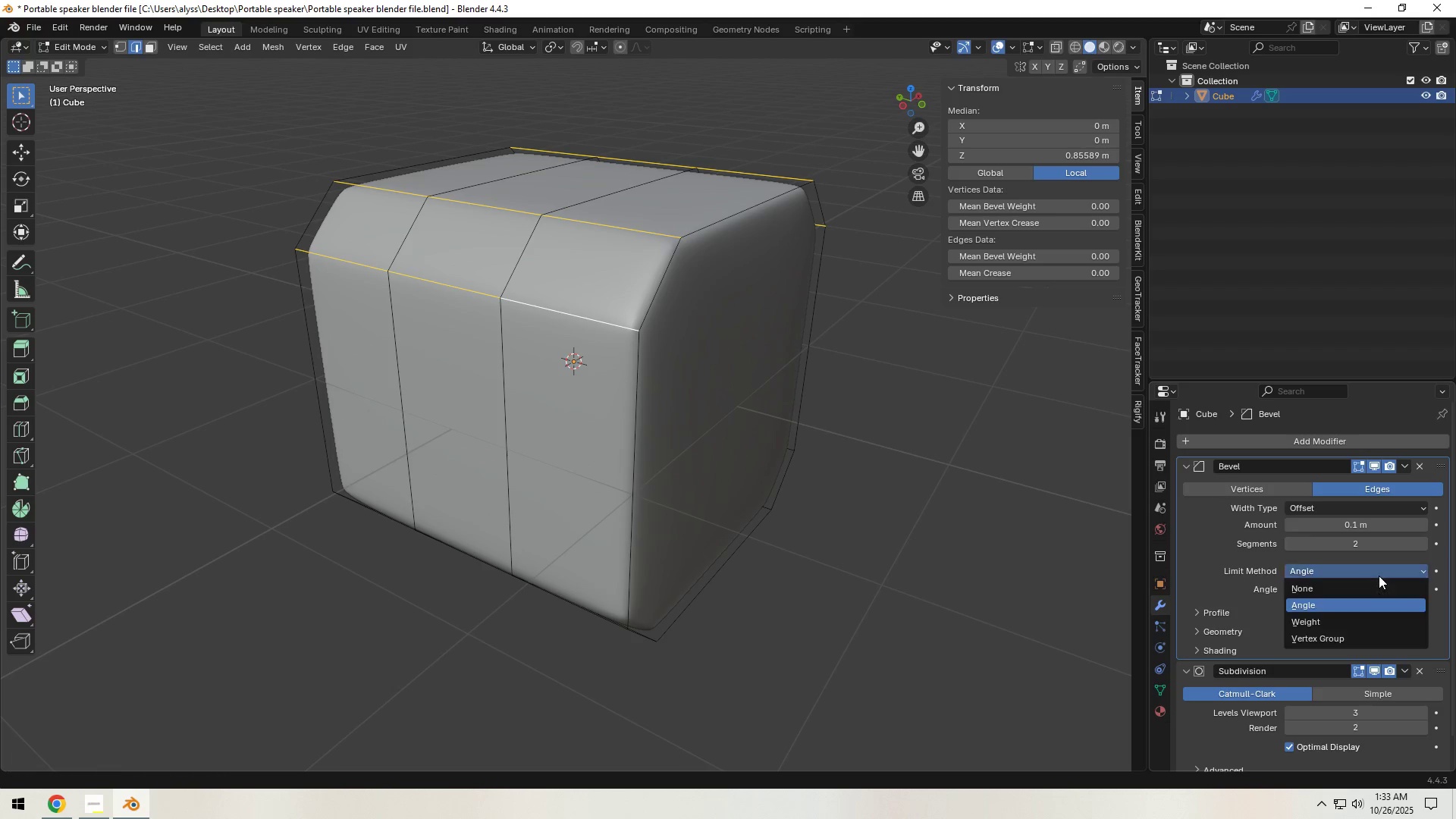 
left_click([1379, 576])
 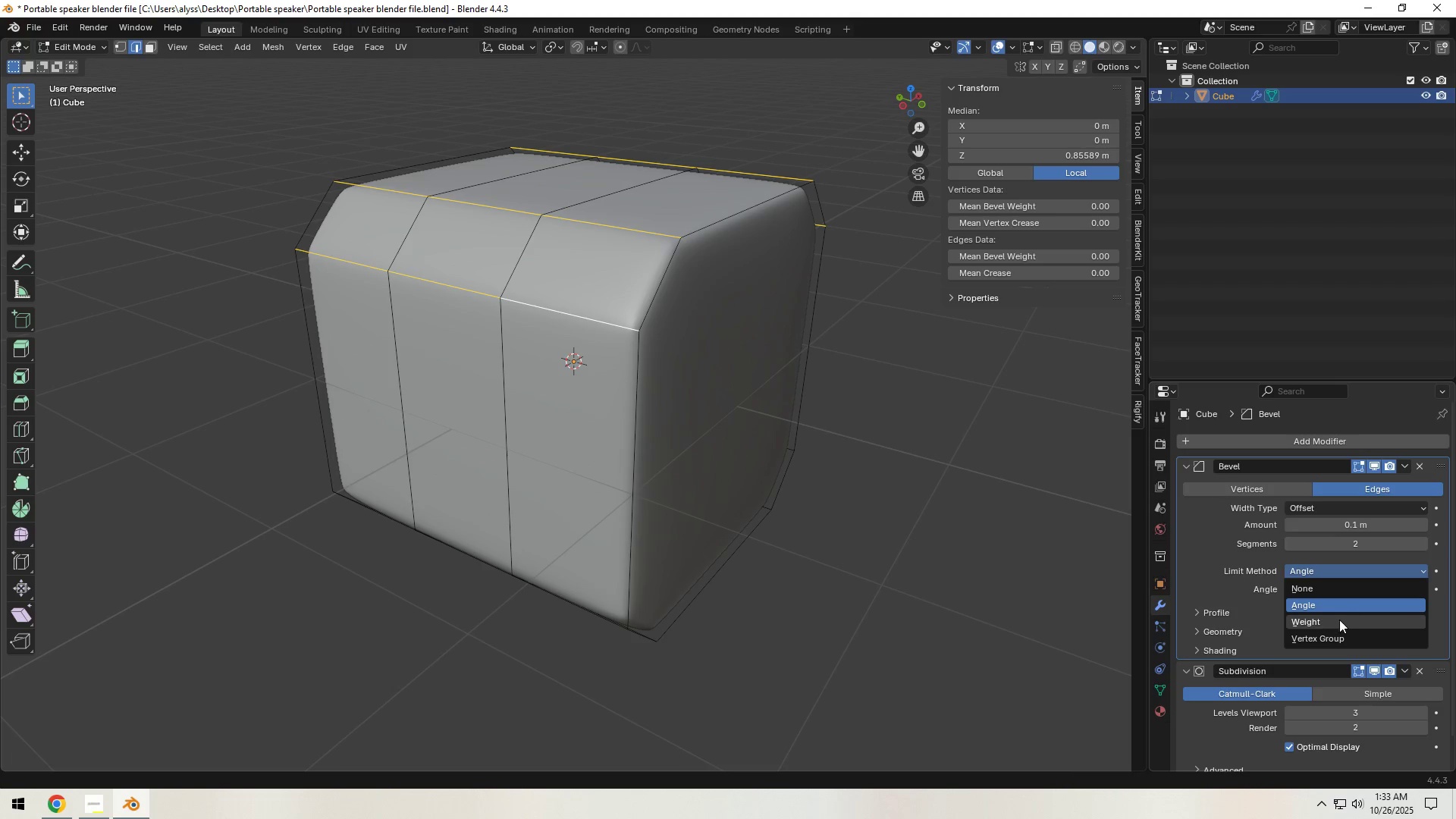 
left_click([1338, 620])
 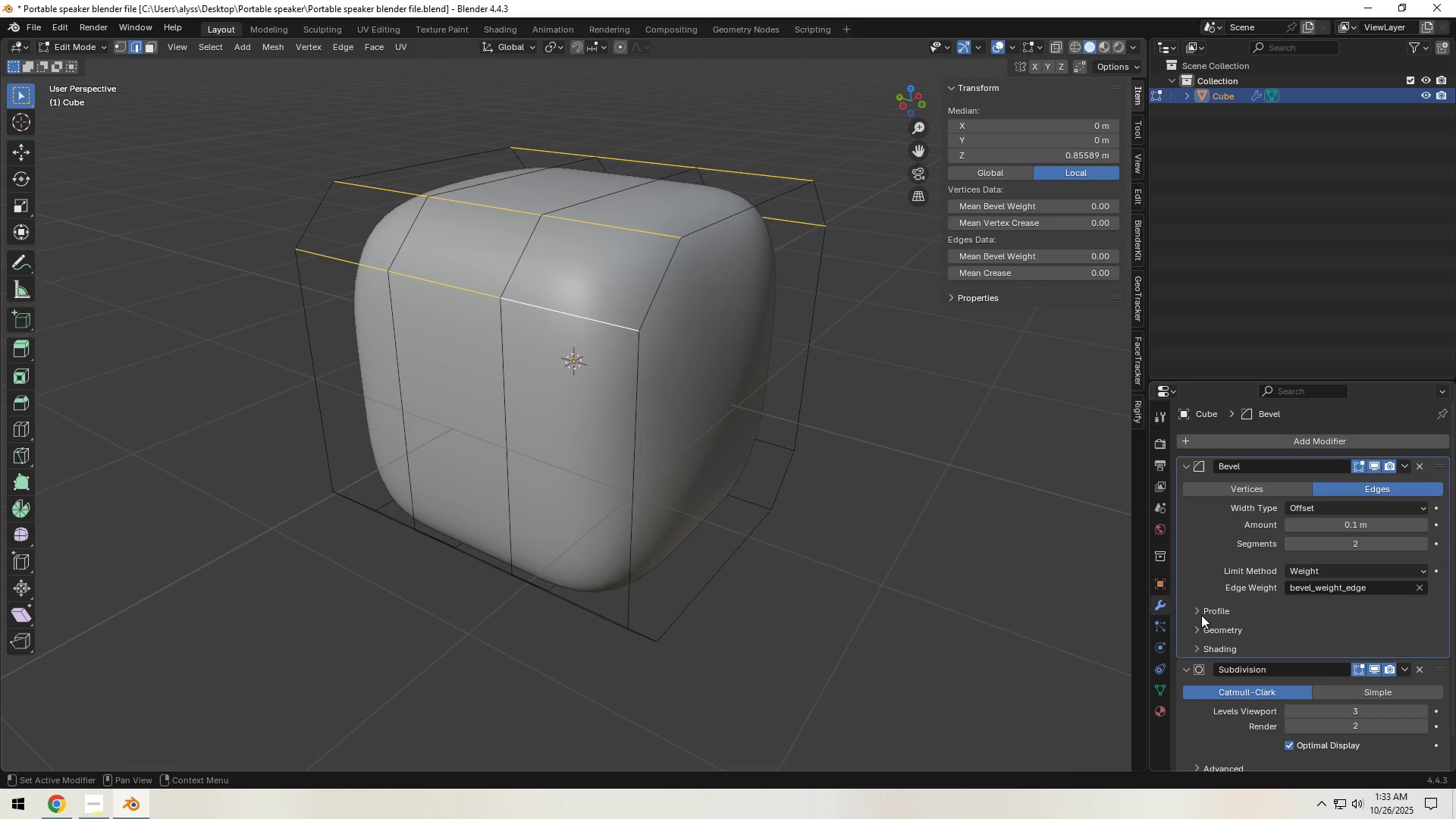 
left_click([1200, 611])
 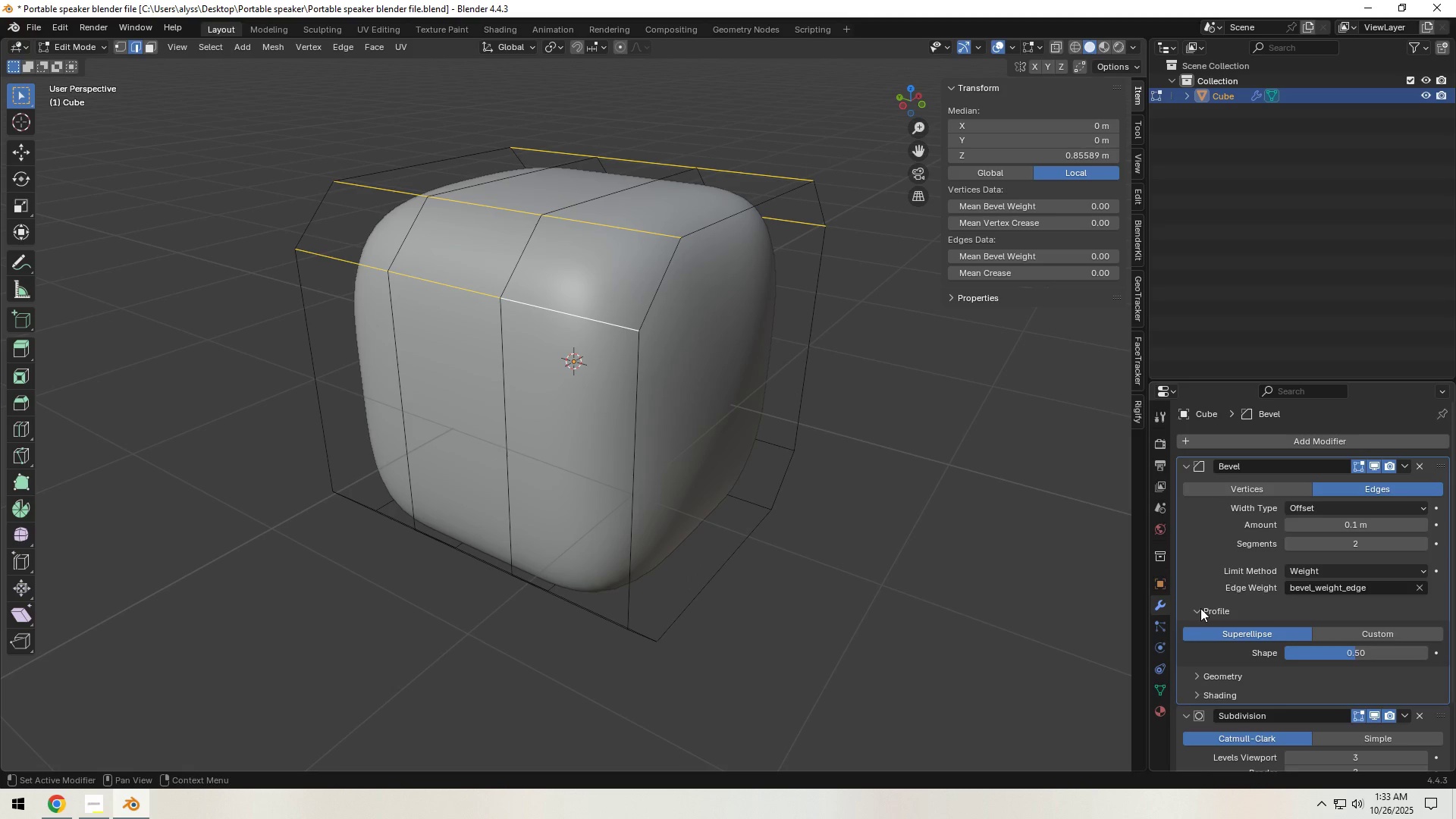 
left_click([1200, 608])
 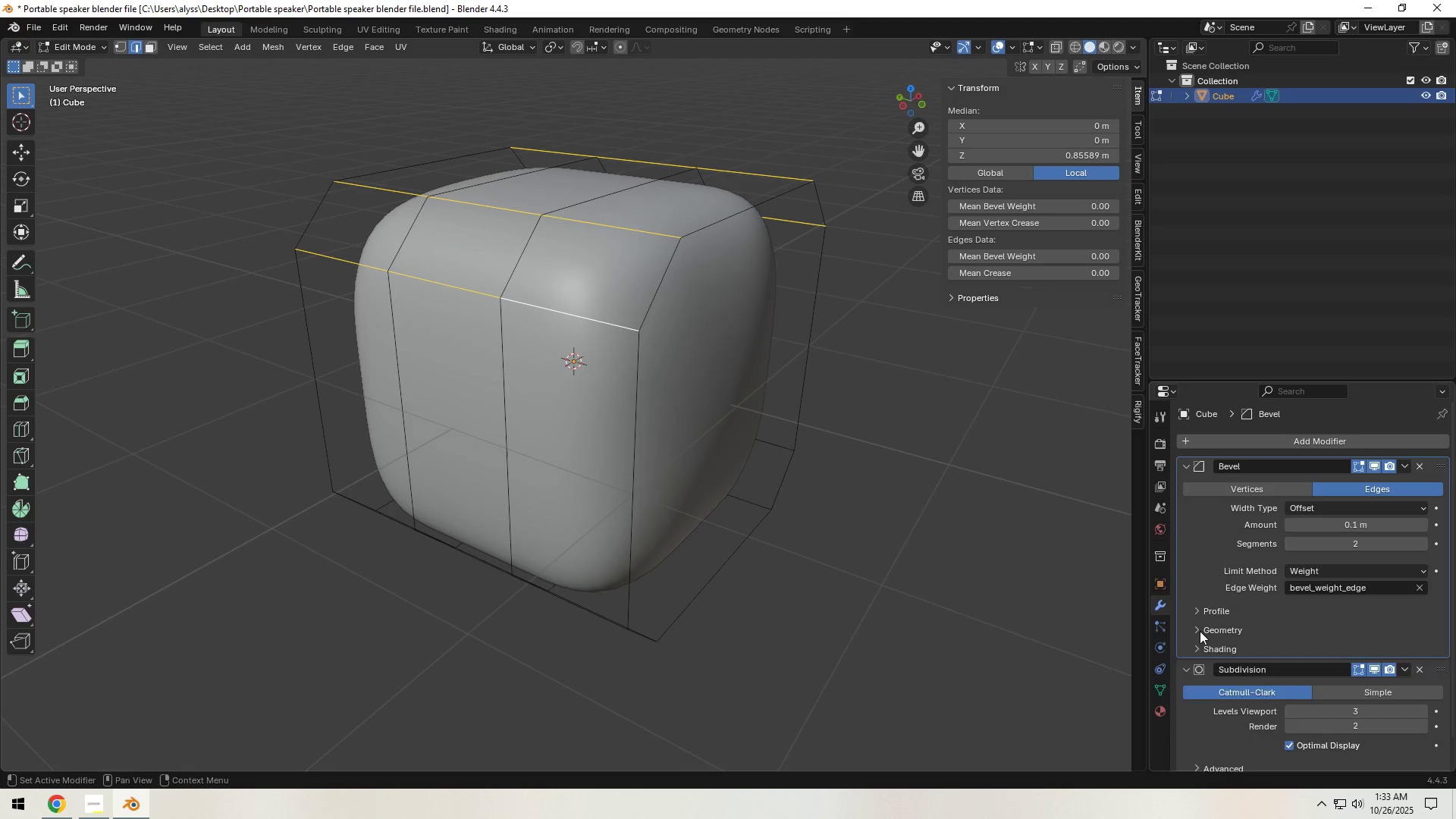 
left_click([1200, 631])
 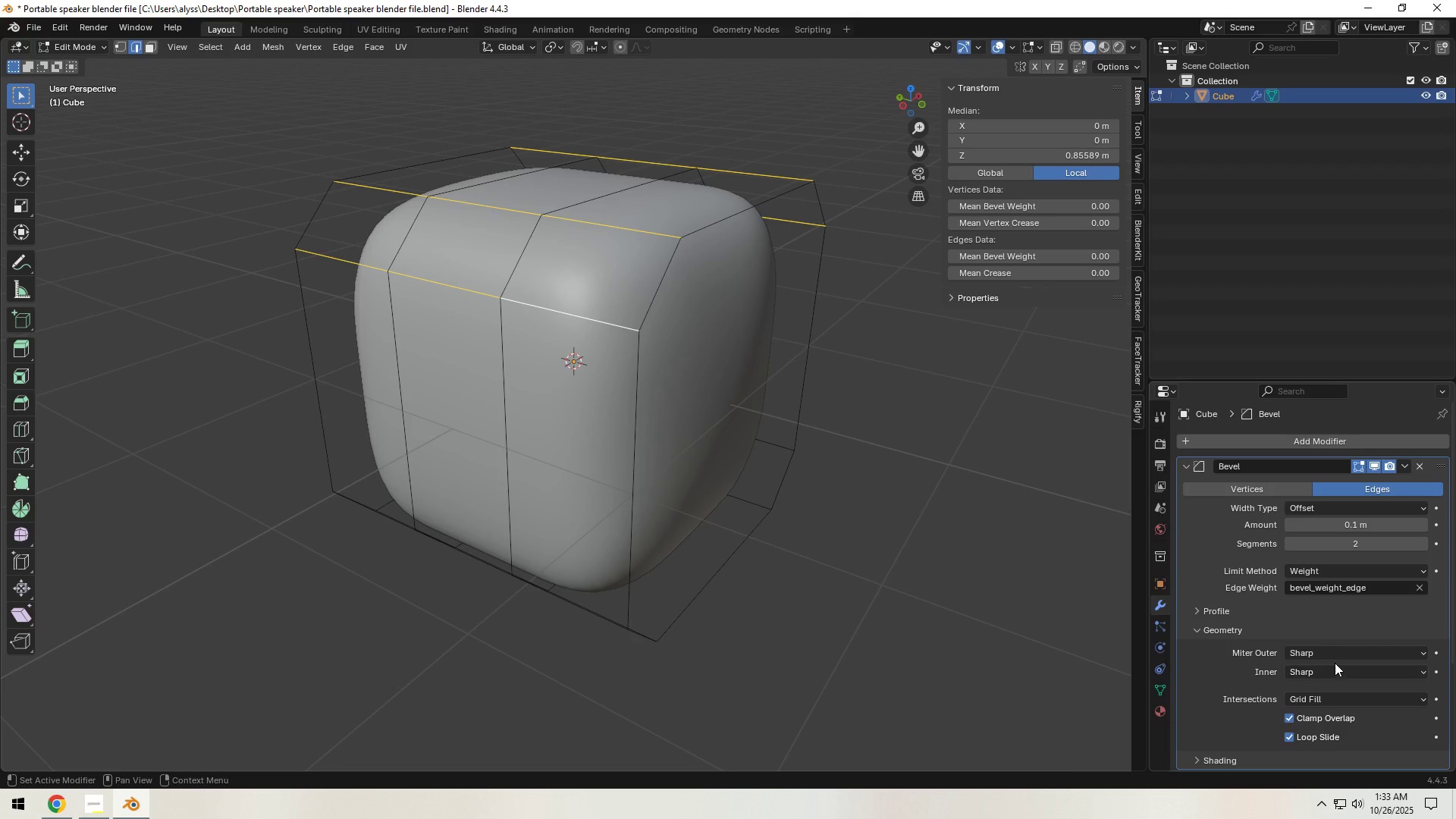 
left_click([1336, 658])
 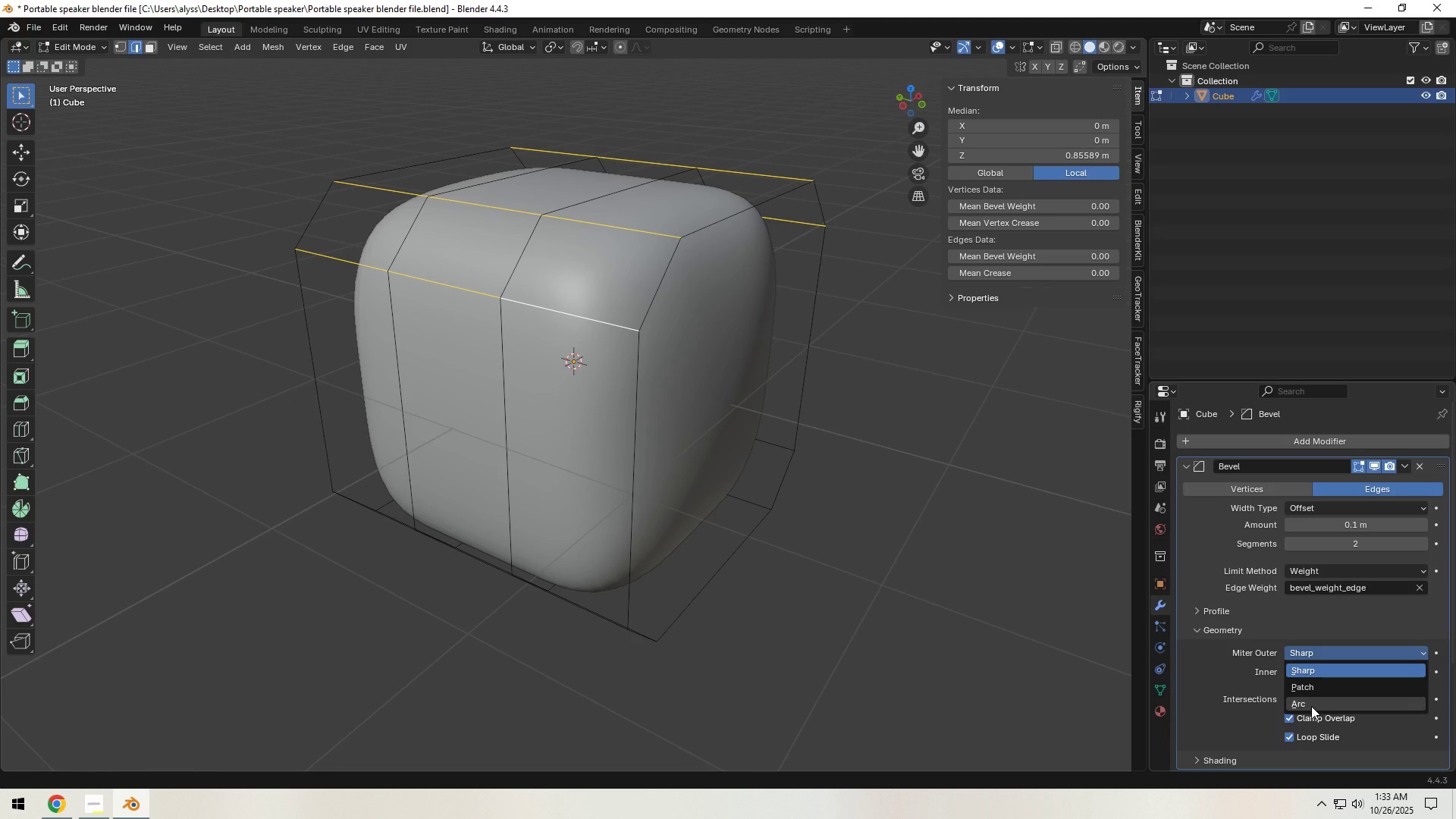 
left_click([1311, 706])
 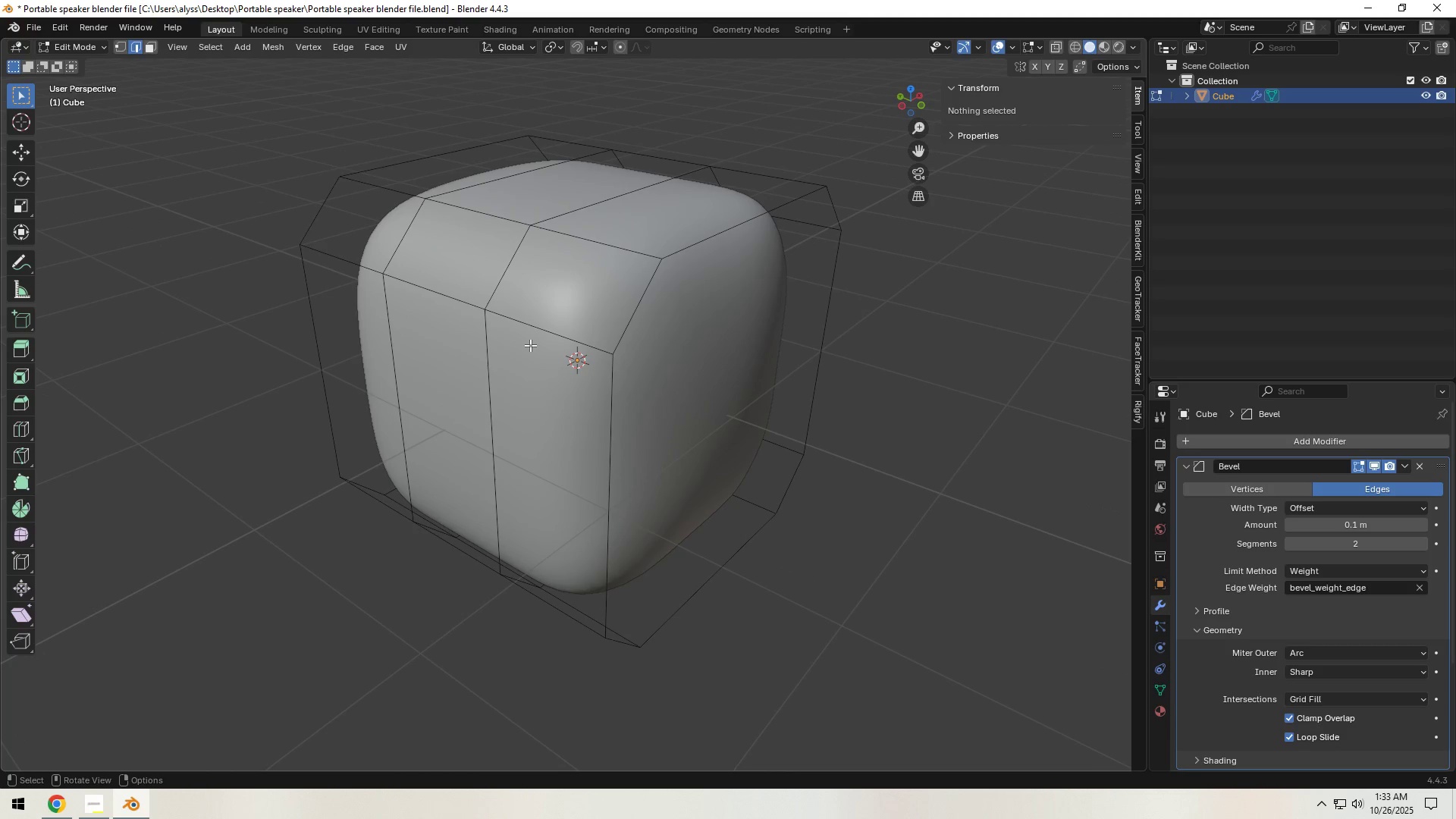 
hold_key(key=AltLeft, duration=1.37)
left_click([522, 319])
 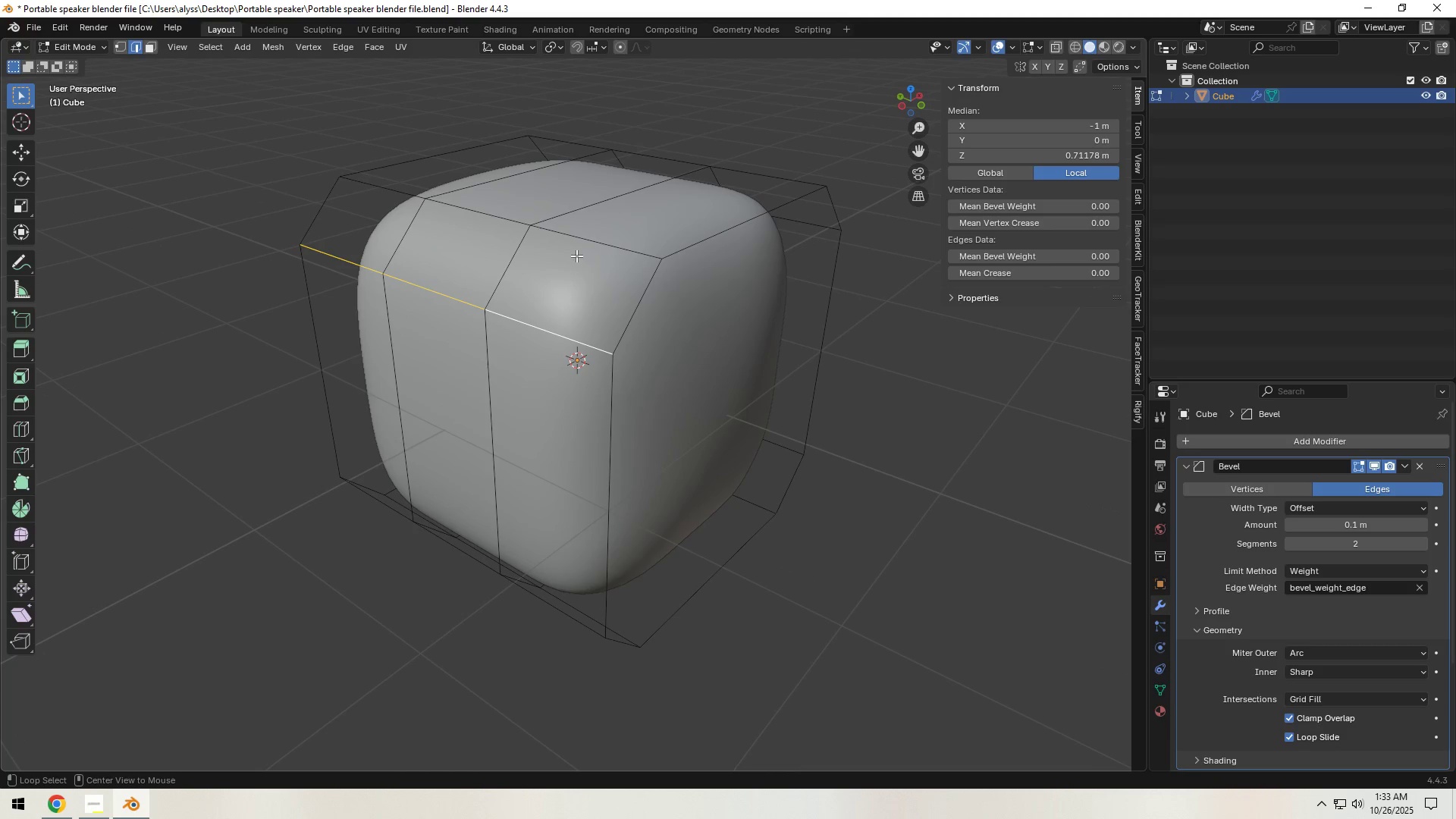 
double_click([576, 256])
 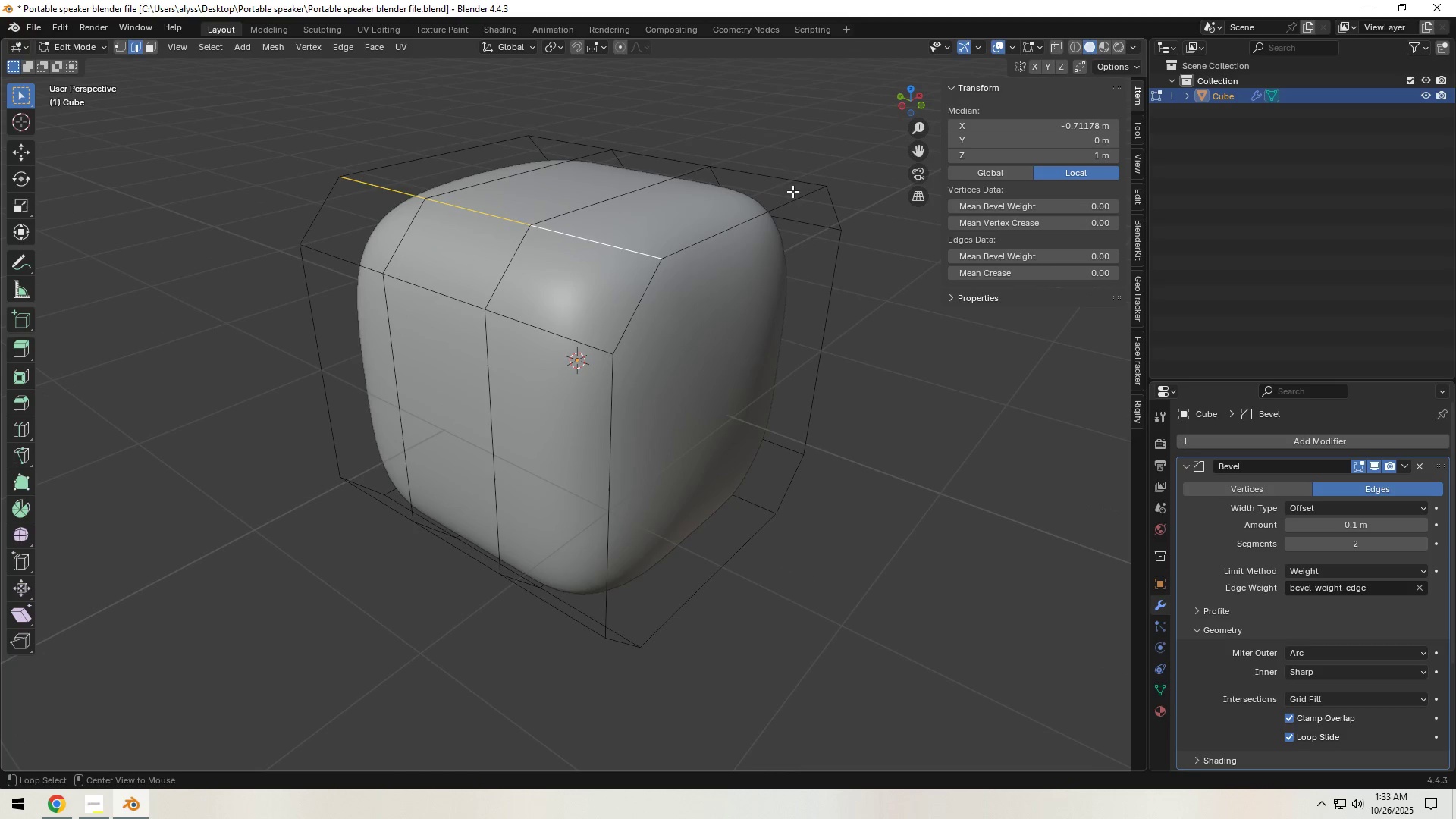 
left_click([785, 182])
 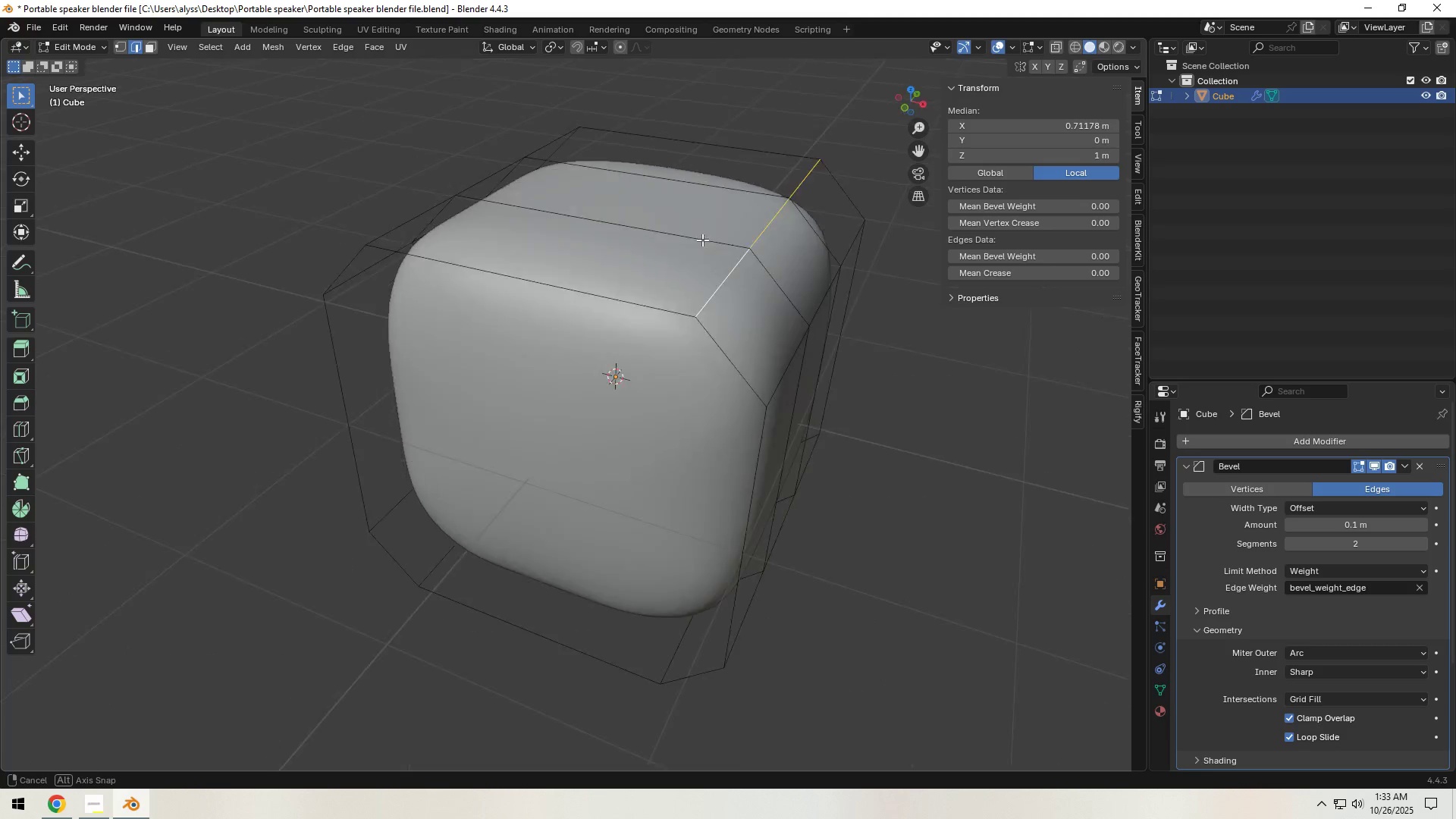 
hold_key(key=AltLeft, duration=0.63)
hold_key(key=ShiftLeft, duration=0.45)
left_click([717, 372])
 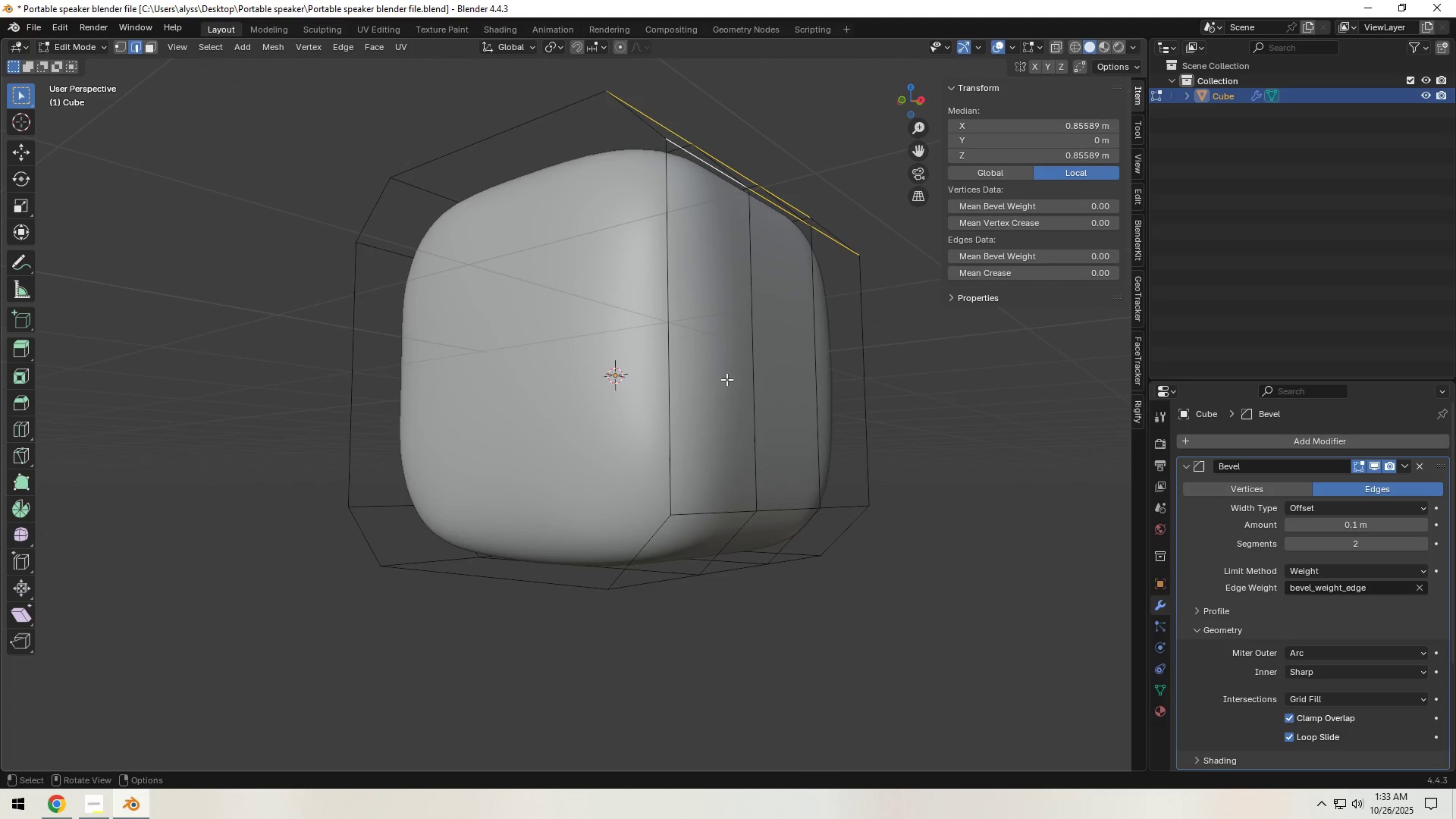 
hold_key(key=ShiftLeft, duration=1.99)
left_click([708, 521])
 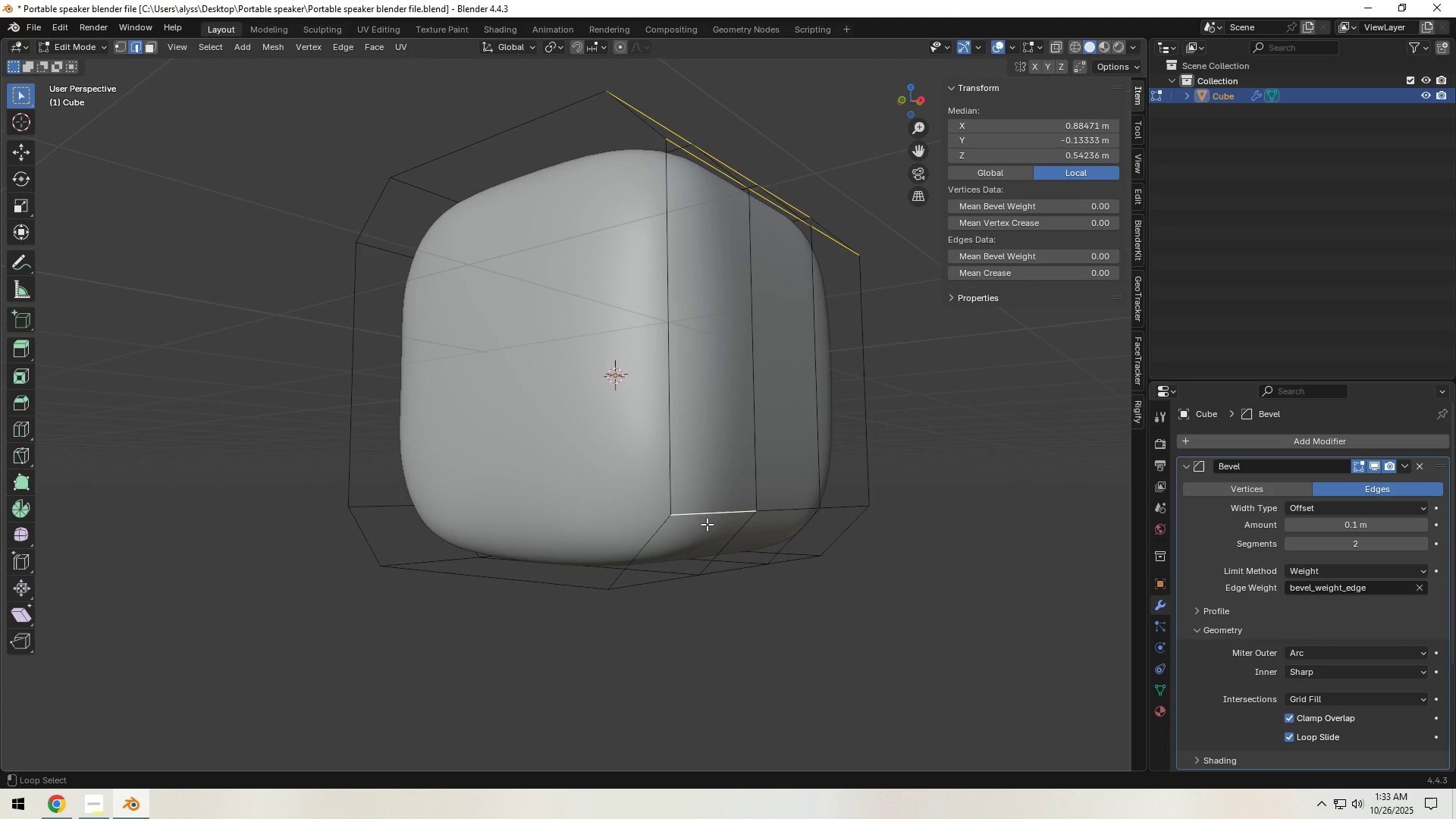 
hold_key(key=AltLeft, duration=1.26)
left_click([707, 522])
 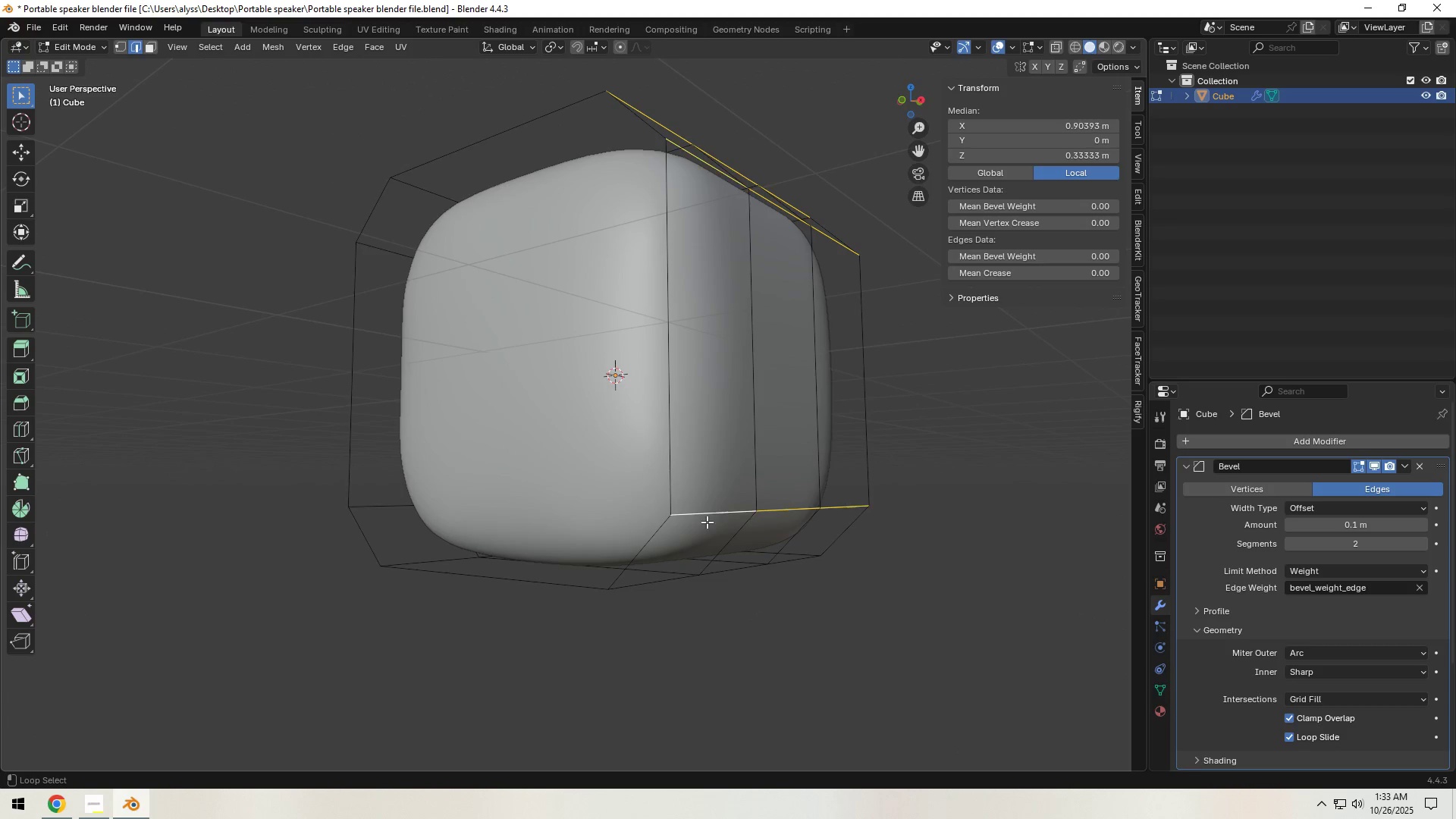 
double_click([707, 522])
 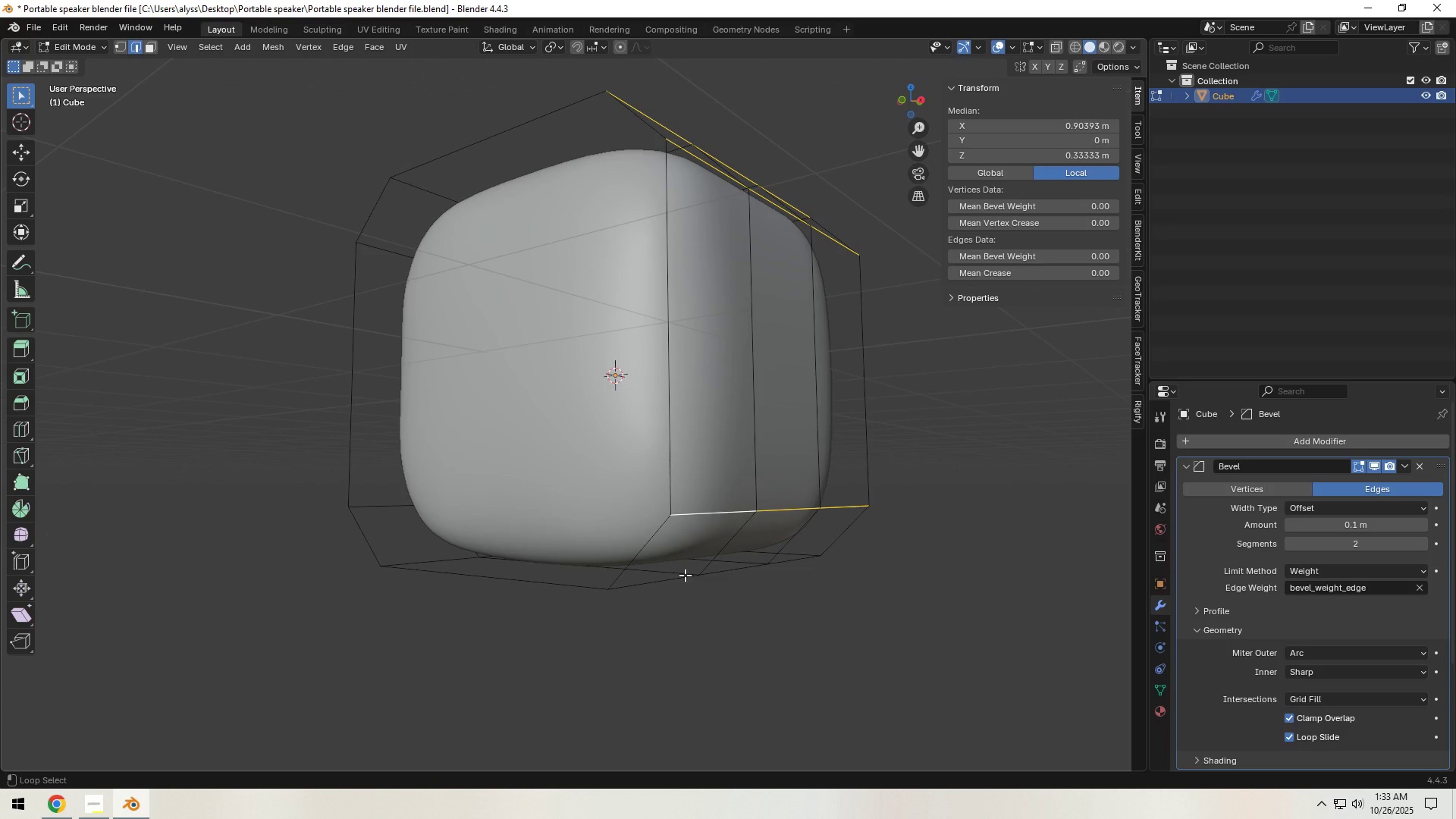 
left_click([685, 575])
 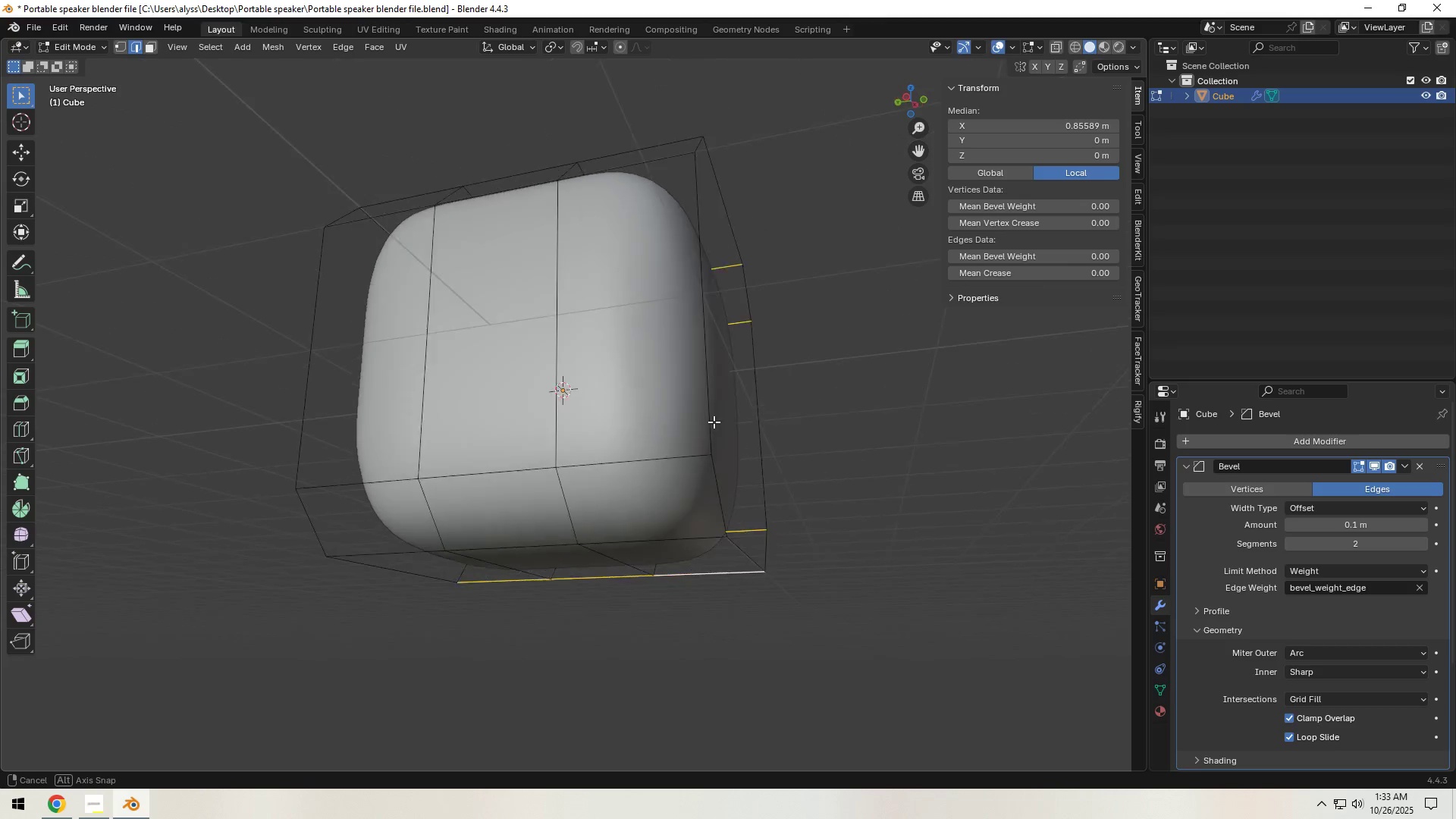 
hold_key(key=ShiftLeft, duration=1.38)
hold_key(key=AltLeft, duration=1.17)
left_click([649, 547])
 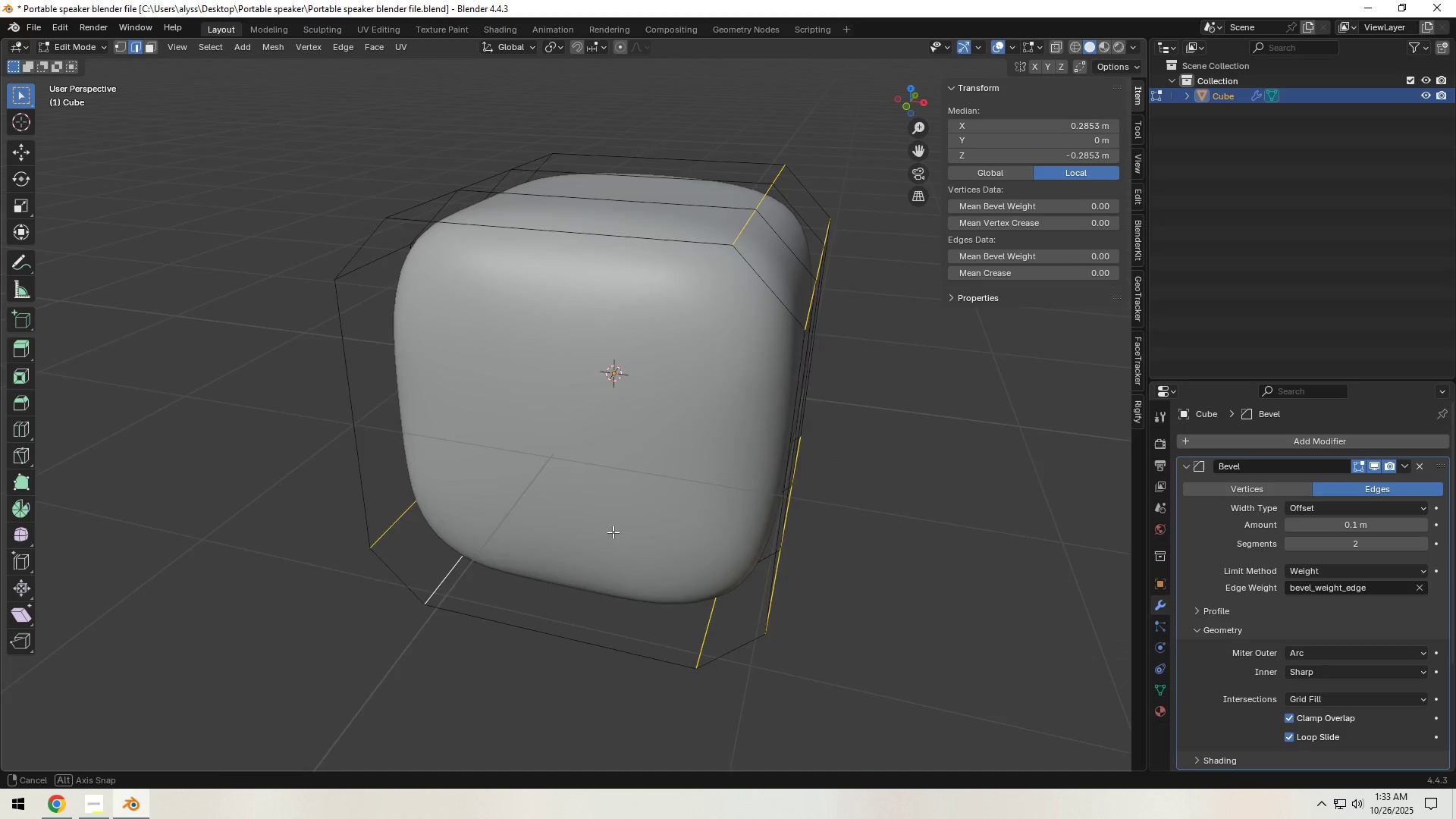 
hold_key(key=ShiftLeft, duration=1.09)
hold_key(key=AltLeft, duration=0.89)
left_click([442, 316])
 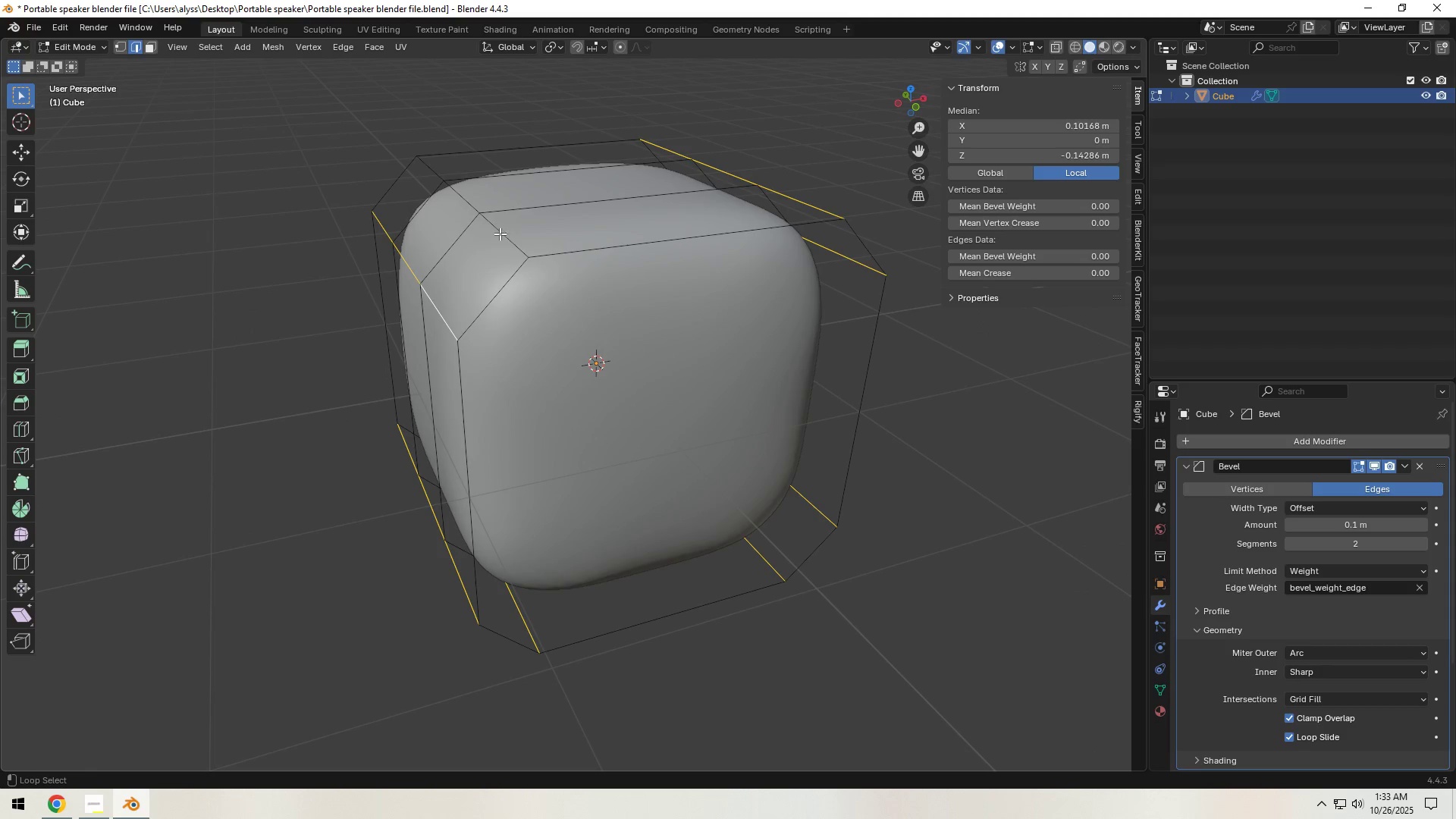 
double_click([500, 234])
 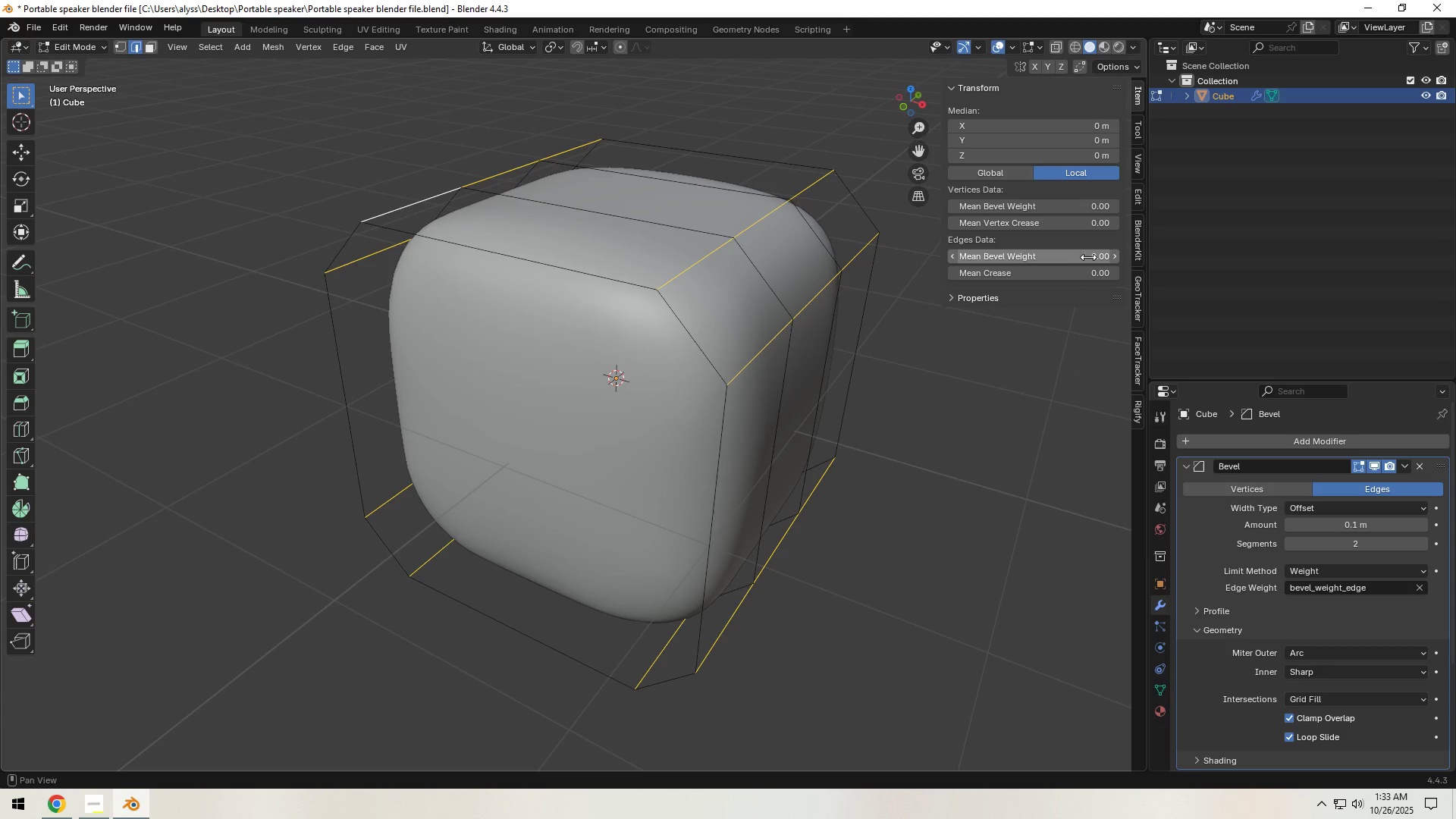 
left_click_drag(start_coordinate=[1052, 261], to_coordinate=[1151, 263])
 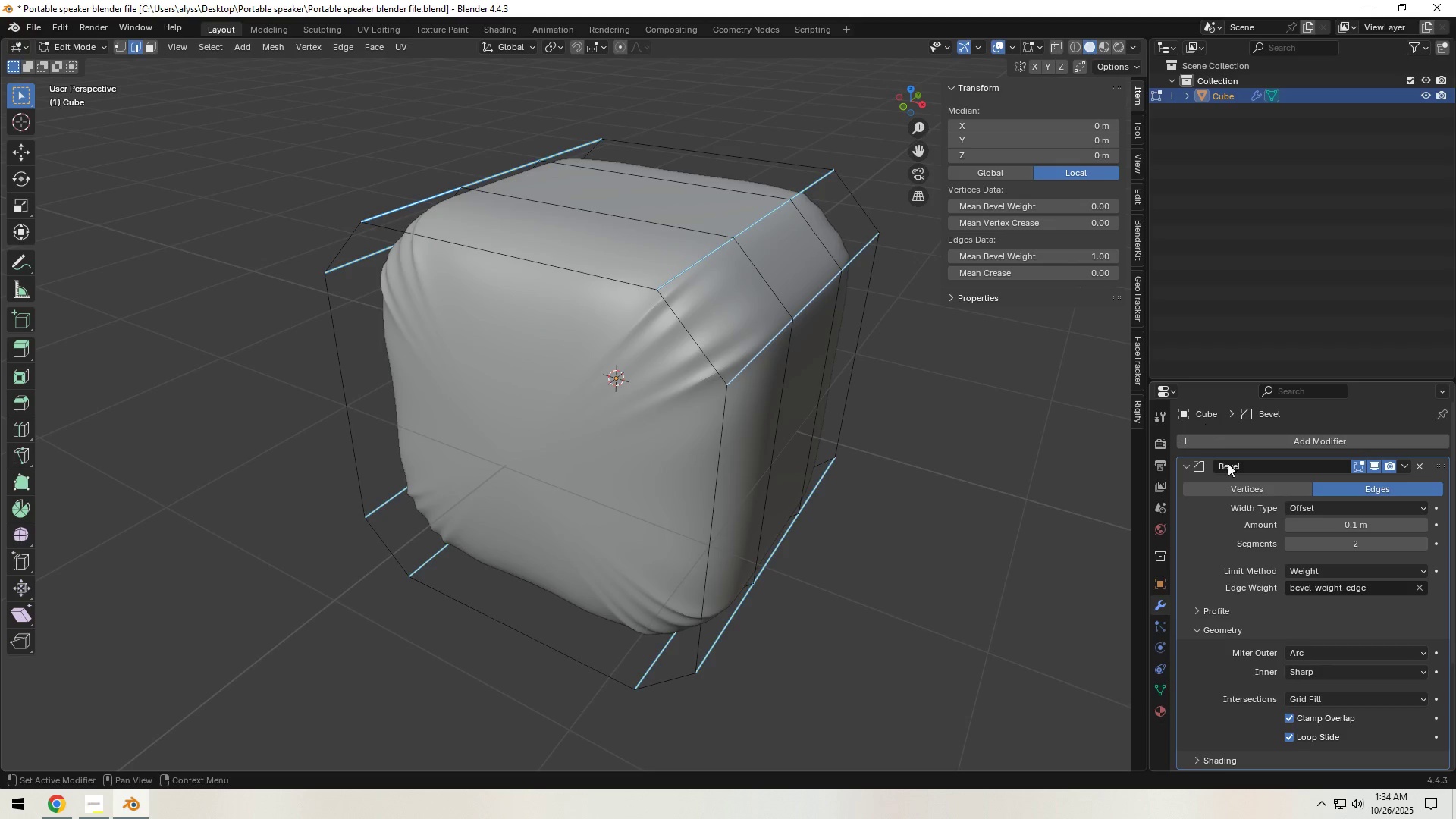 
scroll: coordinate [1256, 532], scroll_direction: down, amount: 5.0
 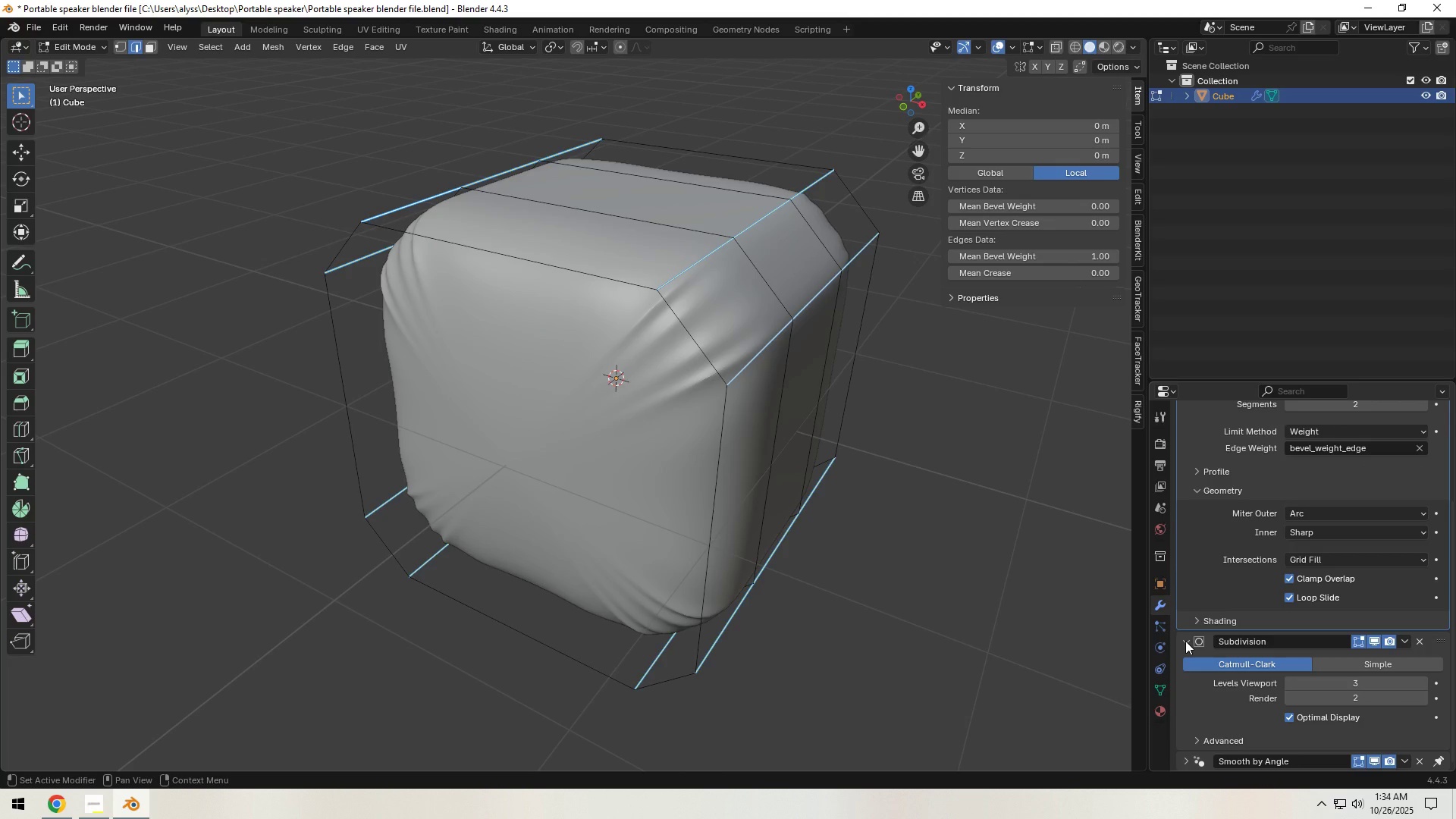 
left_click([1185, 641])
 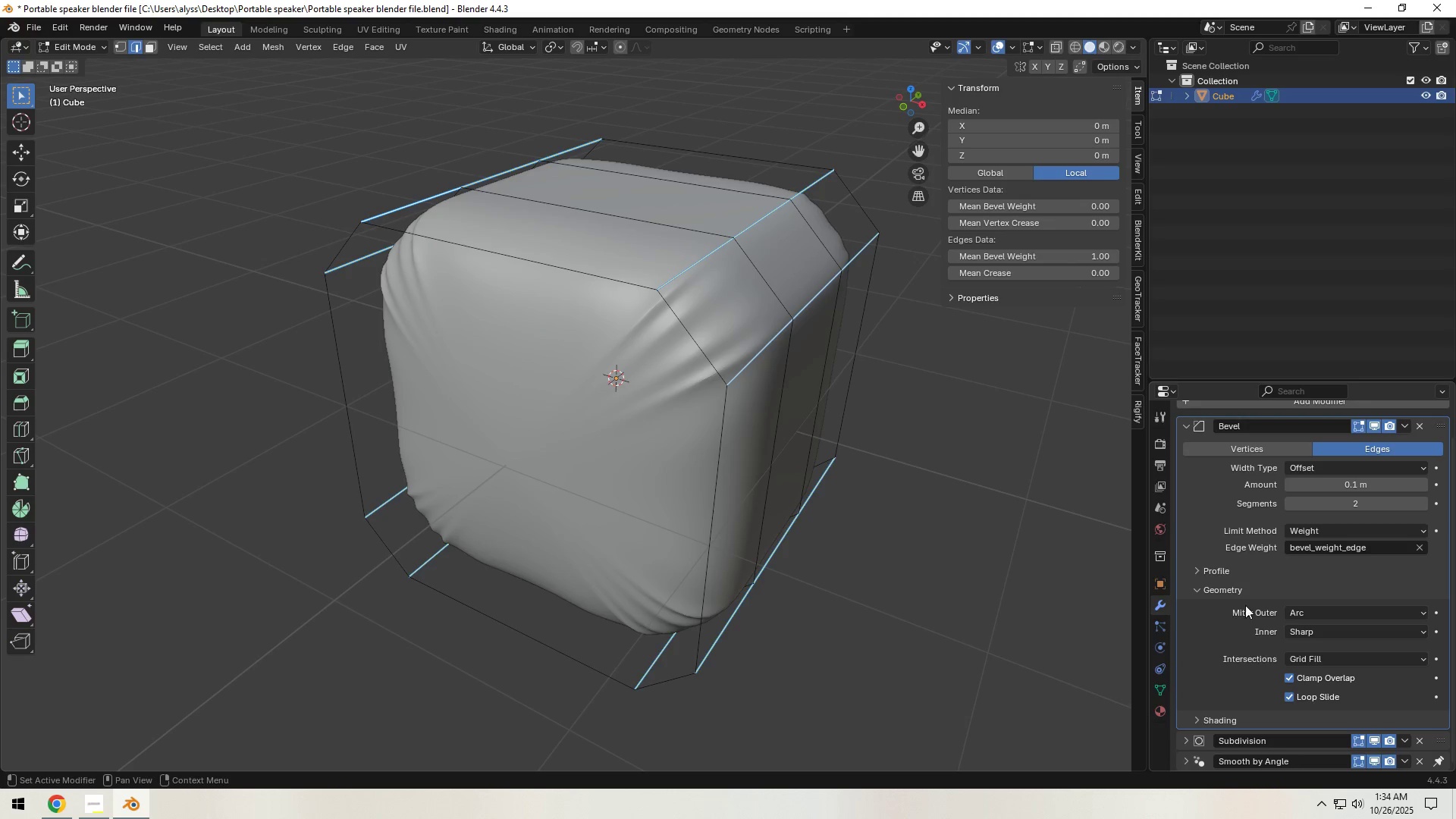 
scroll: coordinate [1270, 591], scroll_direction: up, amount: 3.0
 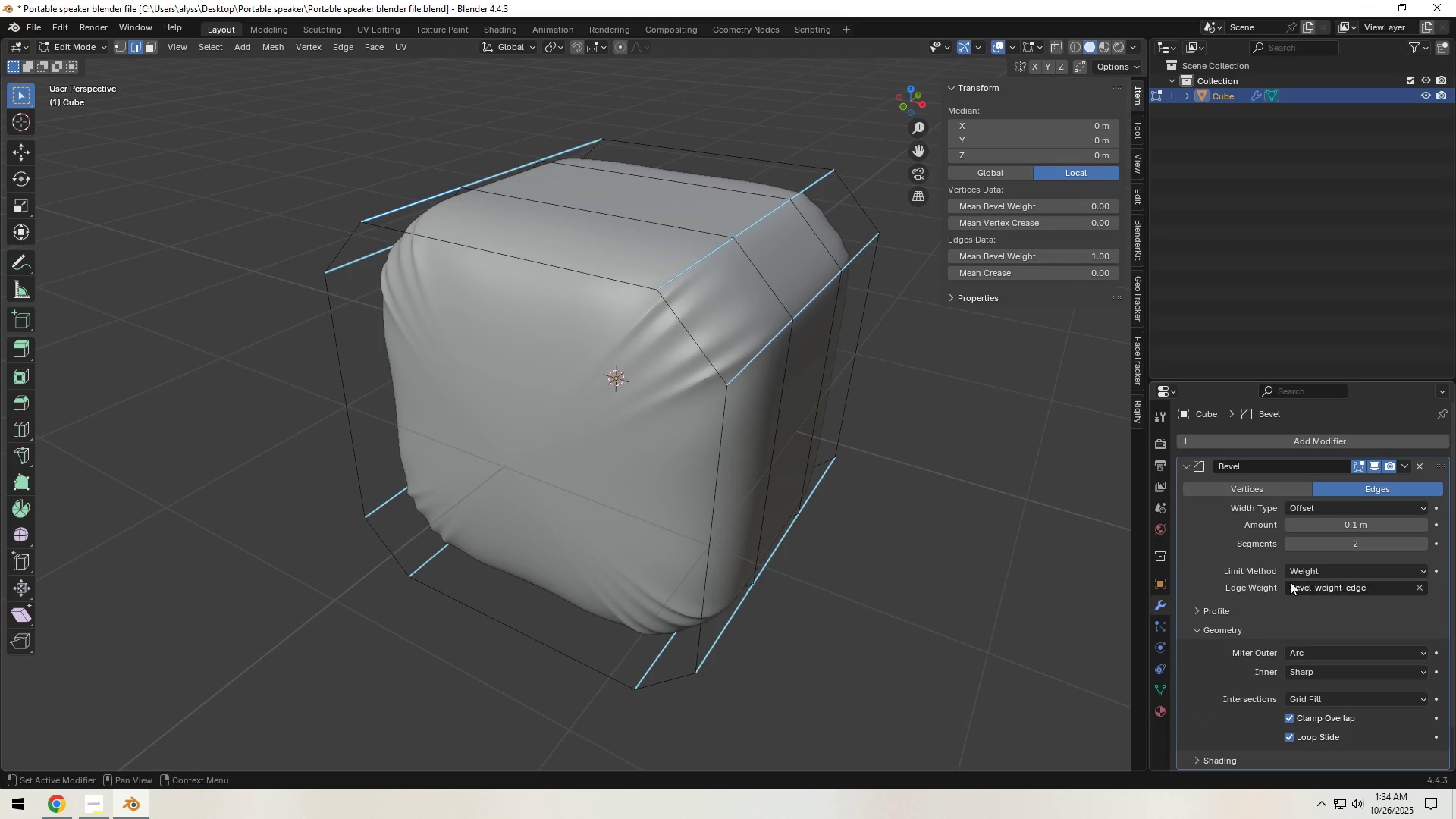 
mouse_move([1327, 567])
 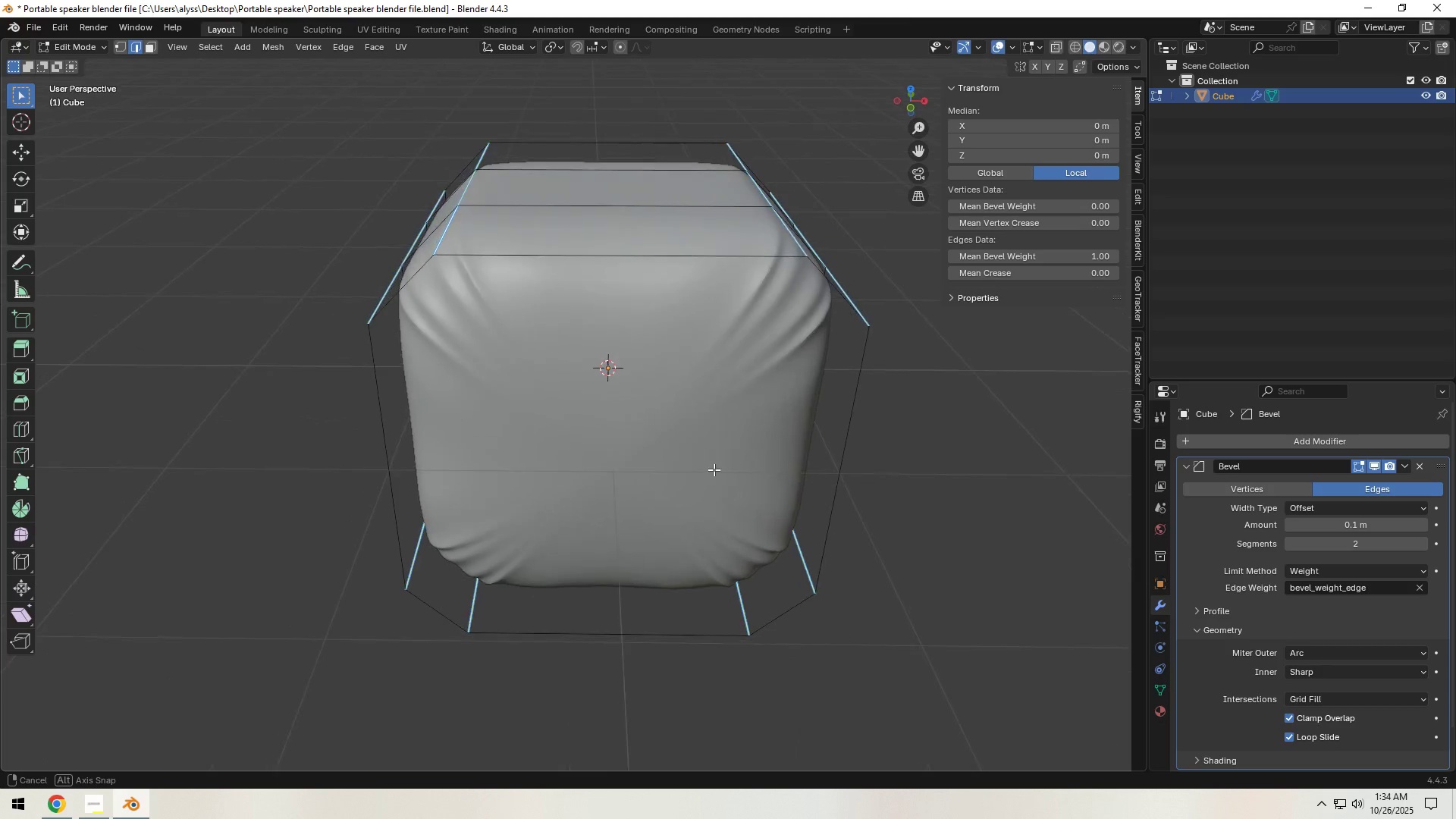 
key(Control+R)
 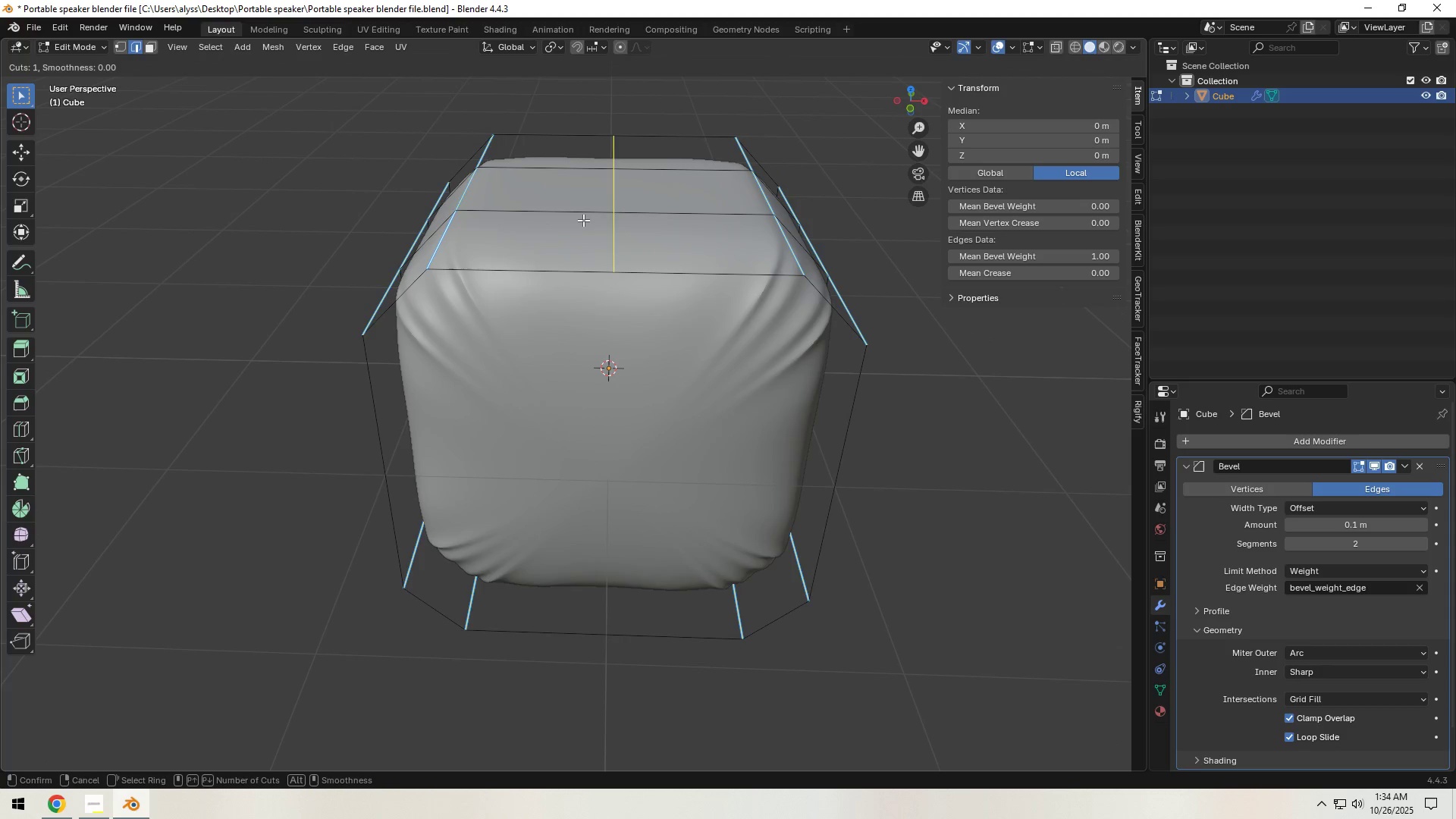 
scroll: coordinate [583, 220], scroll_direction: up, amount: 1.0
 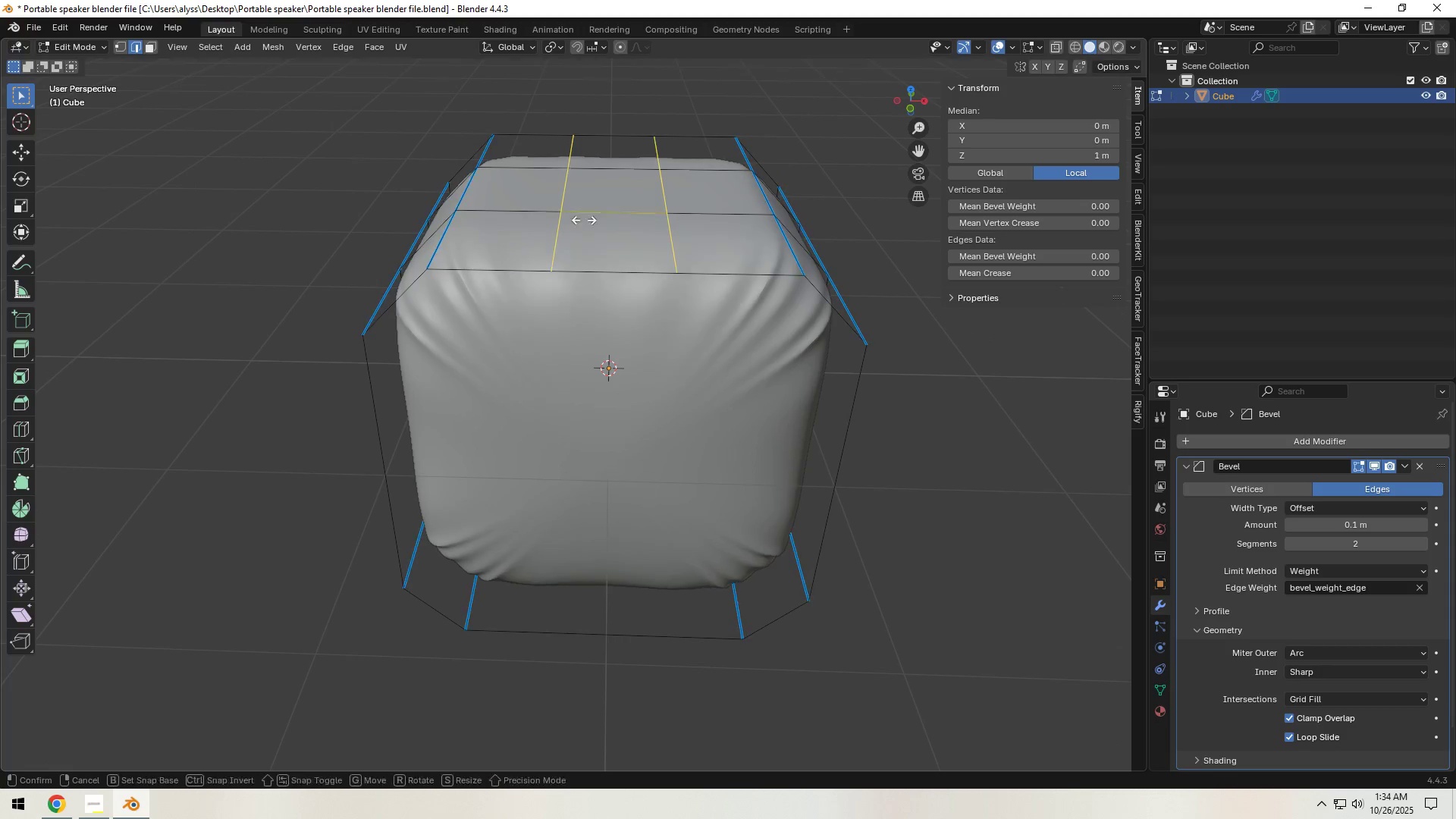 
left_click([584, 220])
 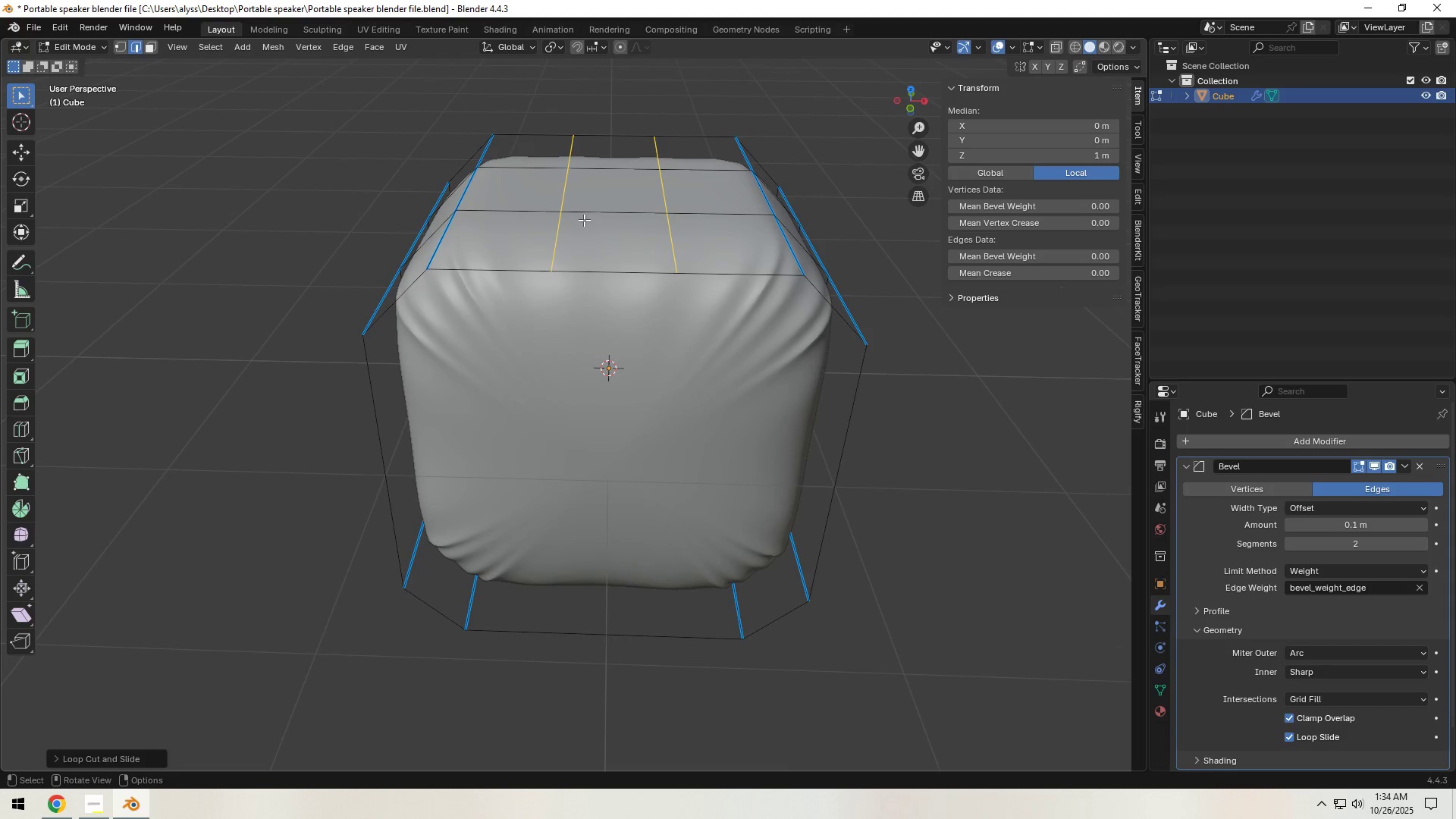 
right_click([584, 220])
 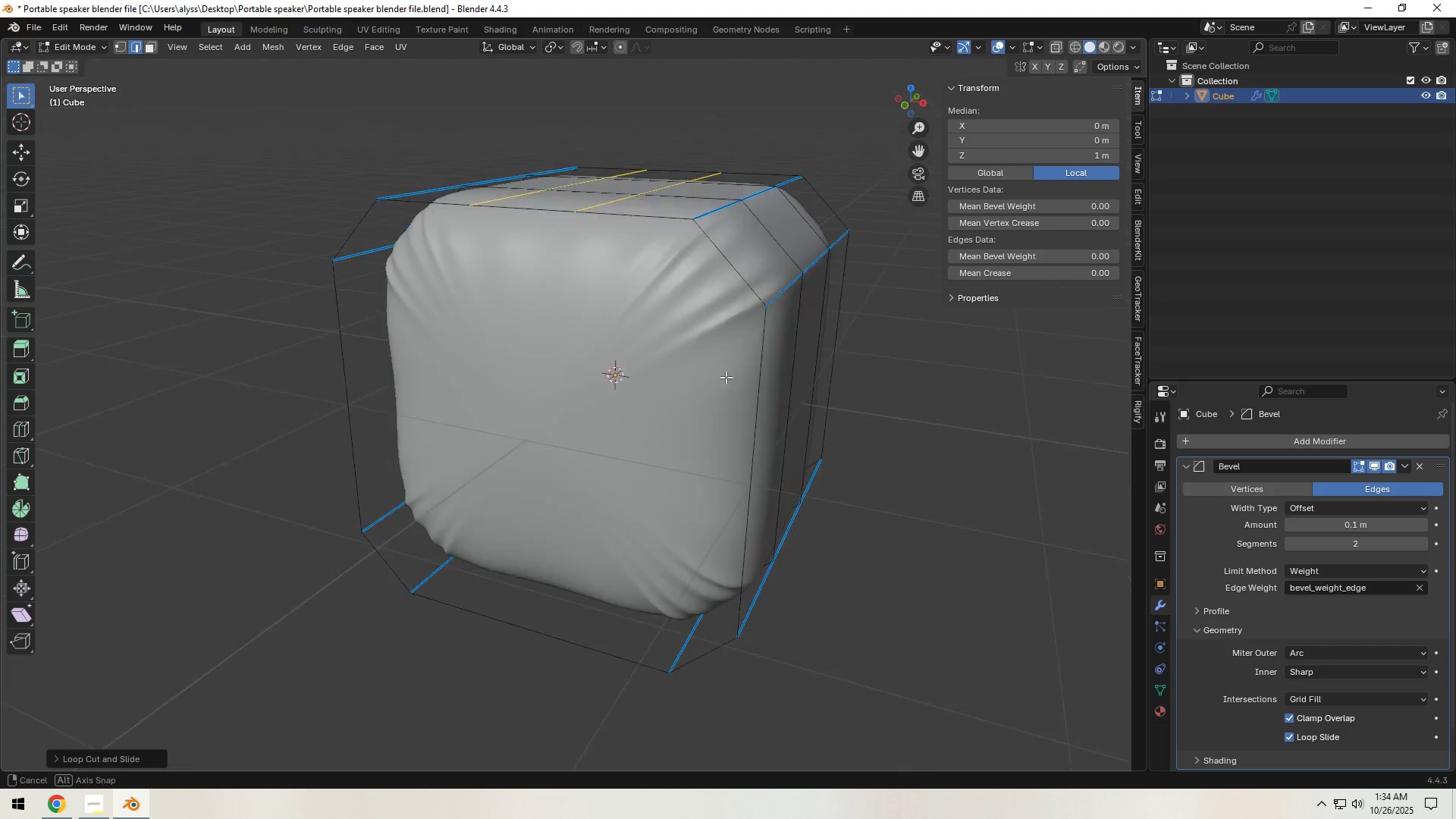 
key(Control+ControlLeft)
 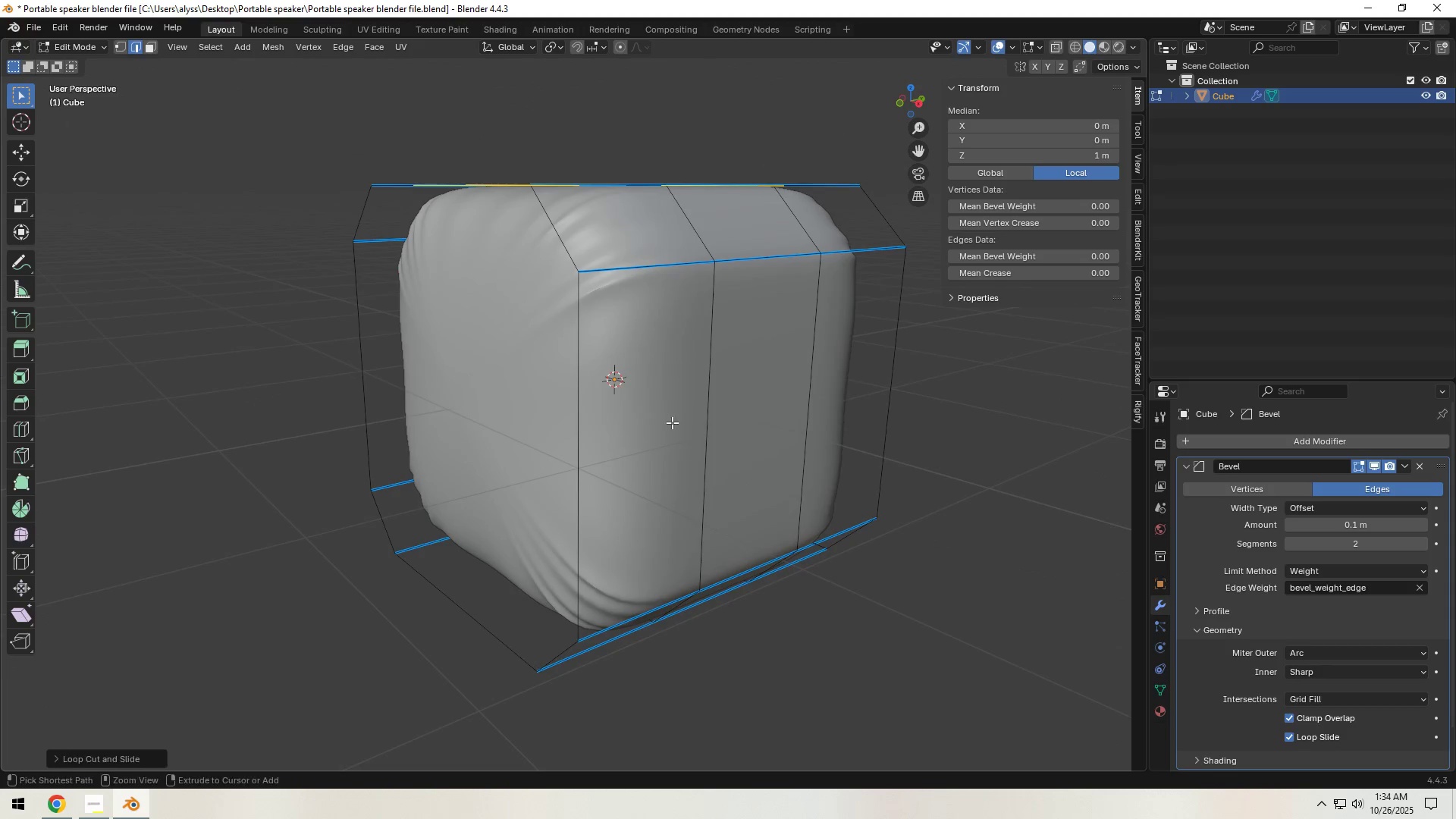 
key(Control+R)
 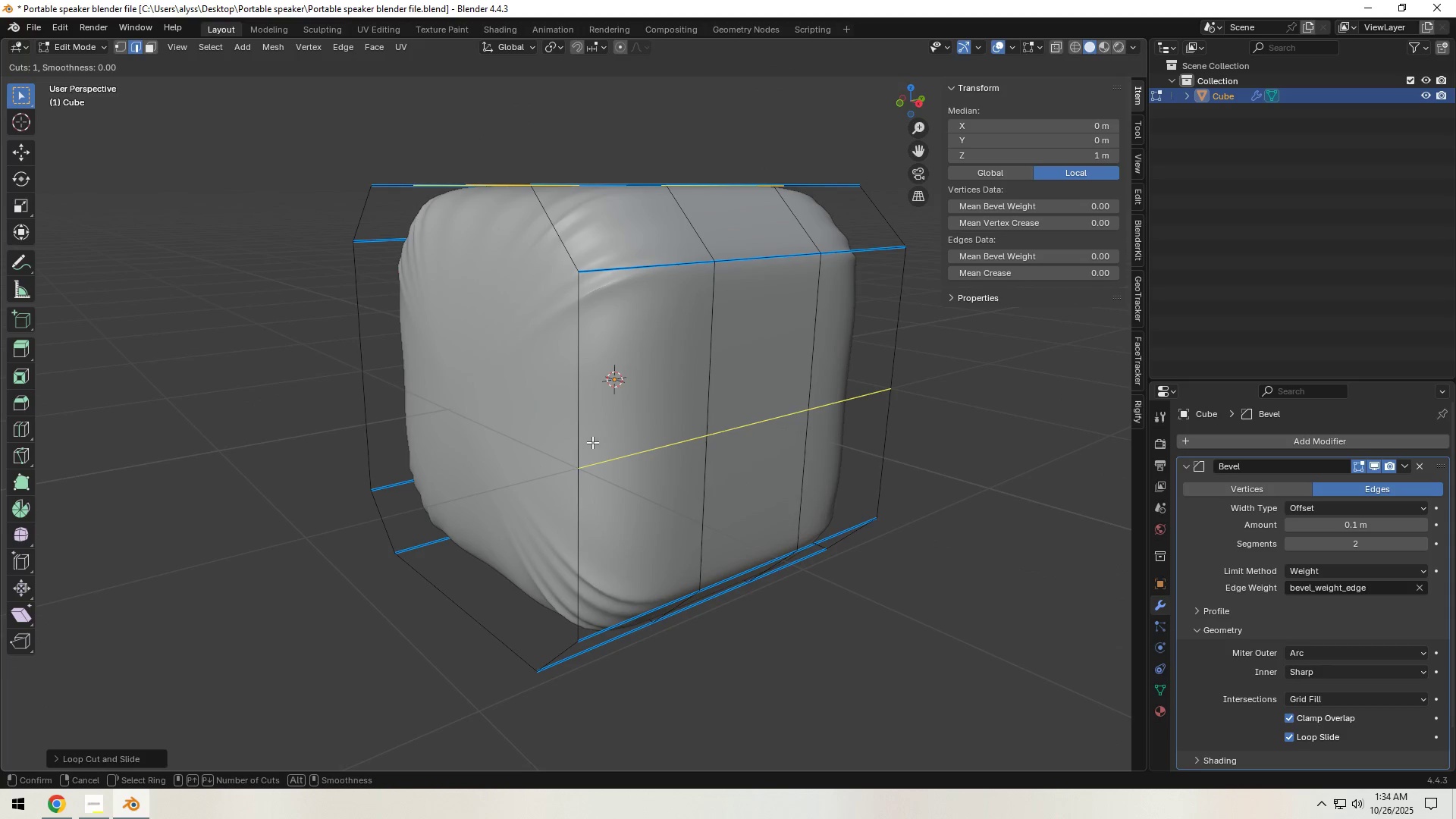 
scroll: coordinate [592, 441], scroll_direction: up, amount: 1.0
 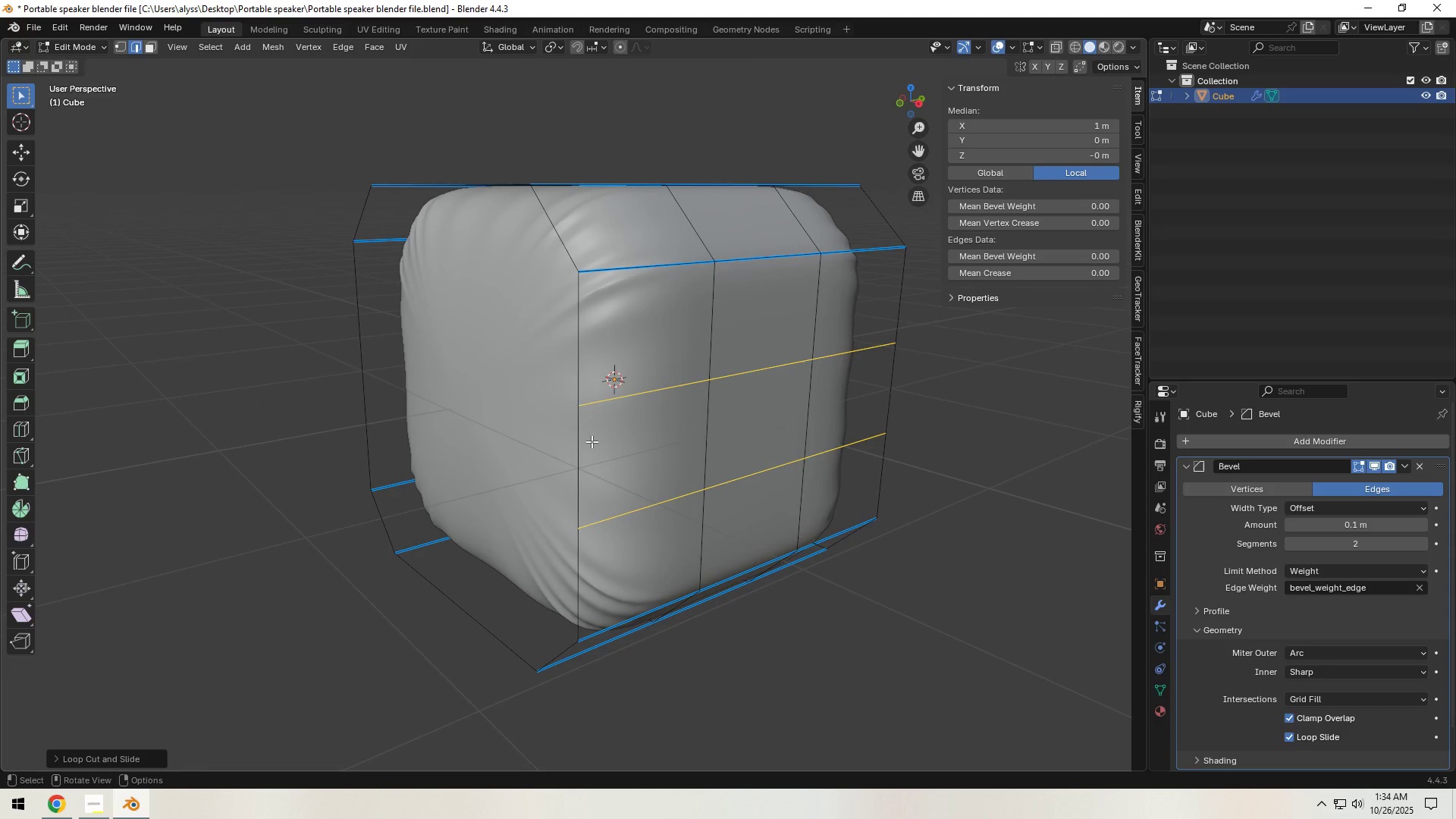 
left_click([592, 441])
 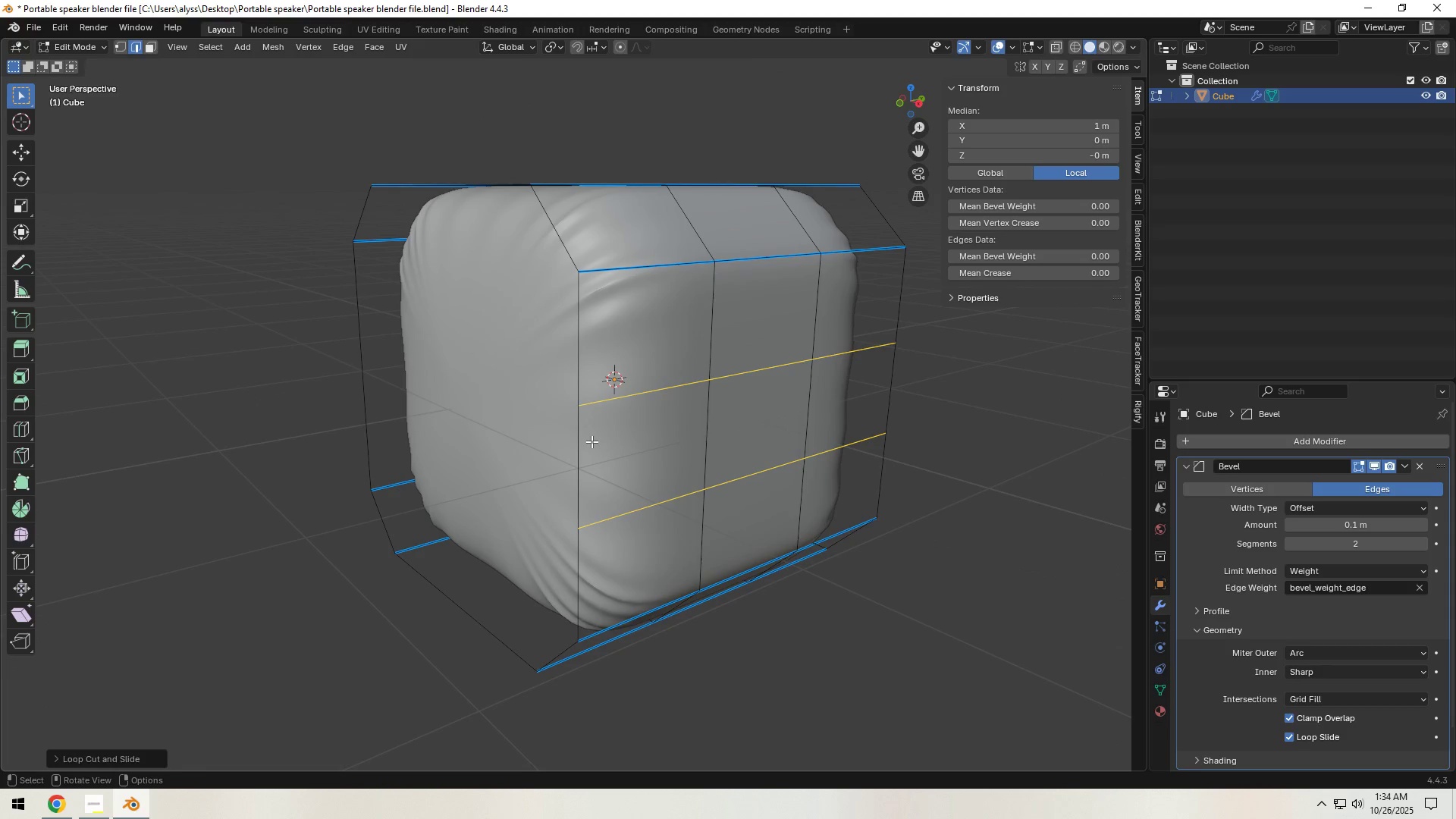 
right_click([592, 441])
 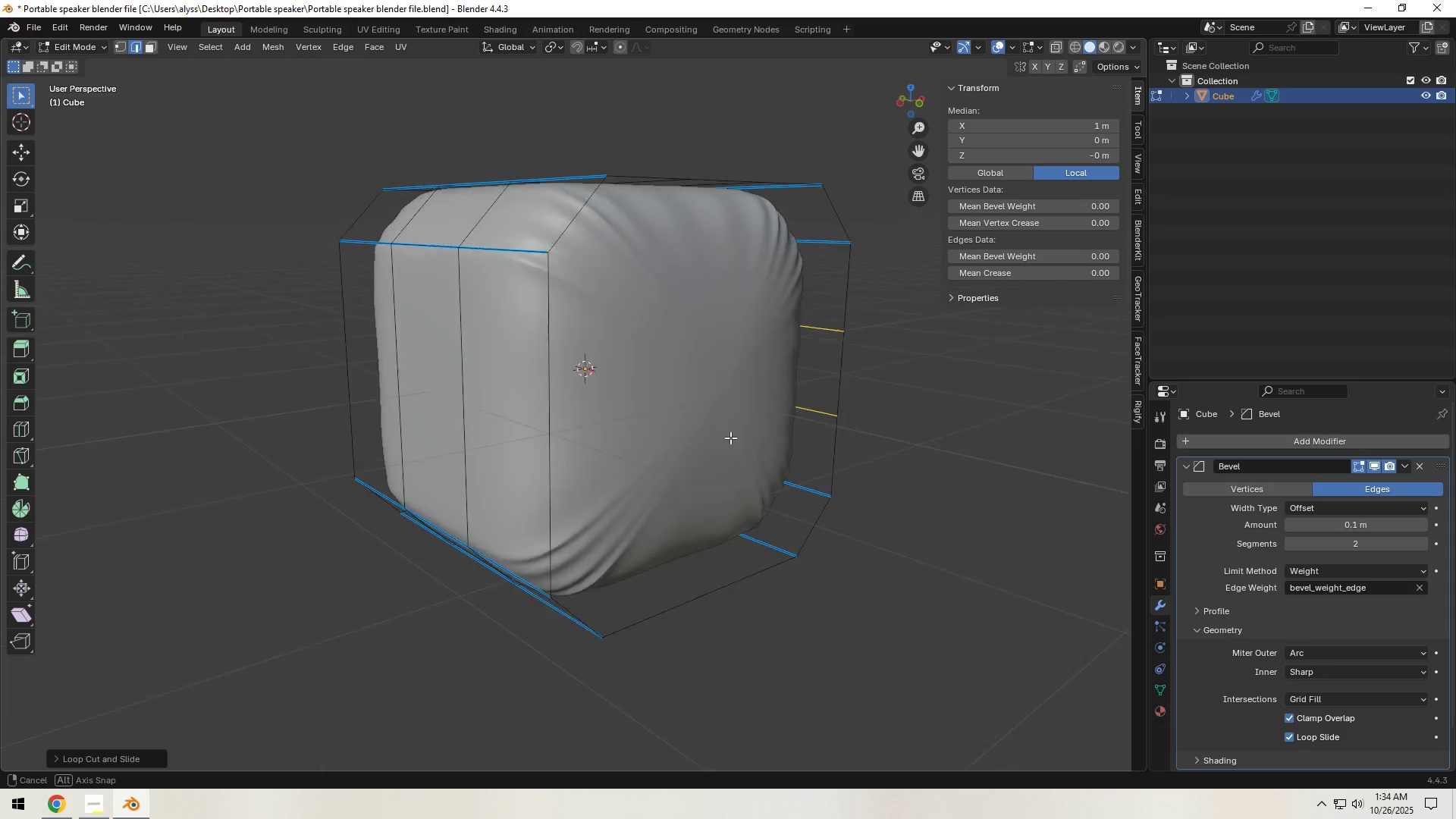 
key(Control+R)
 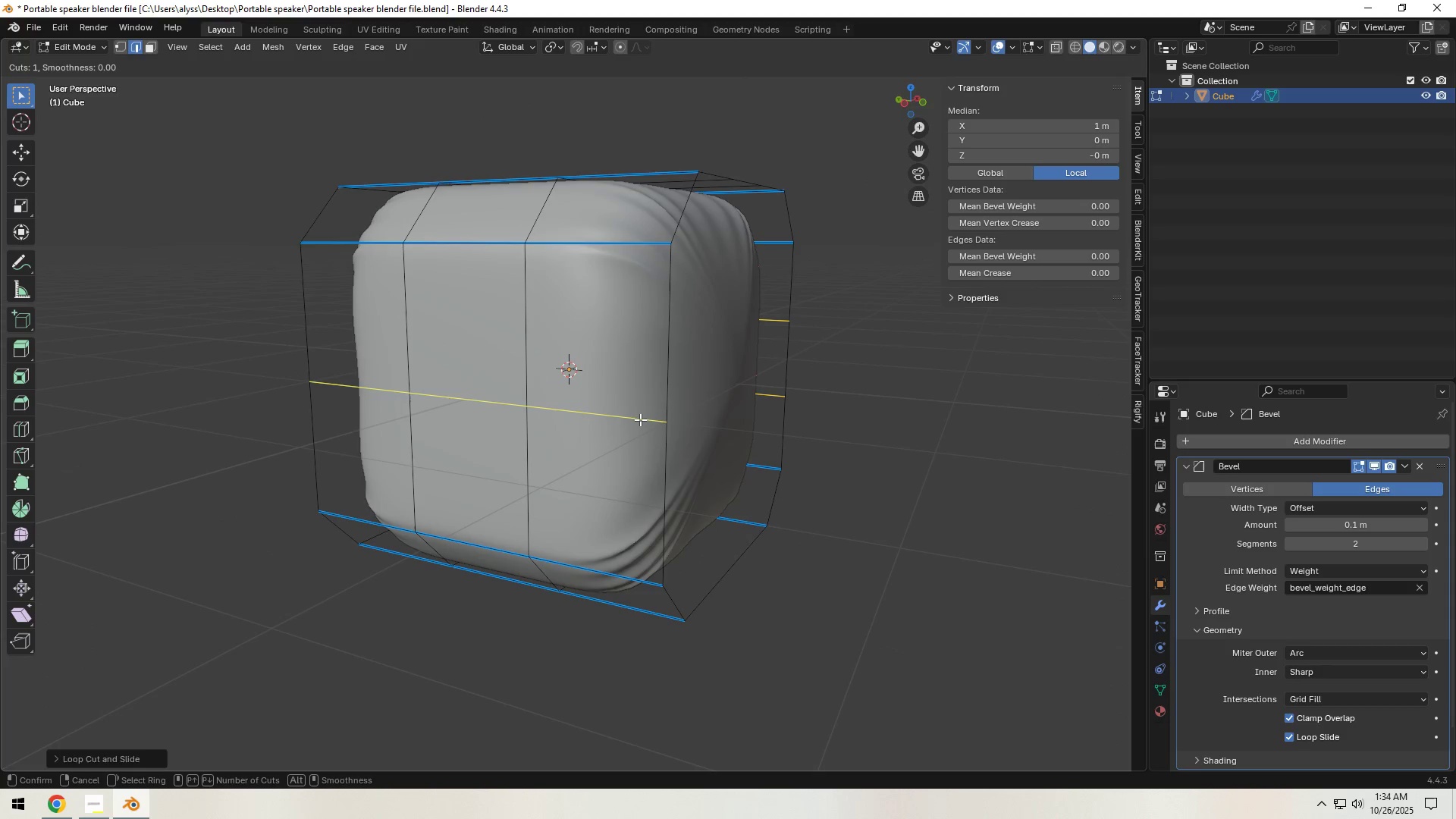 
scroll: coordinate [640, 419], scroll_direction: up, amount: 1.0
 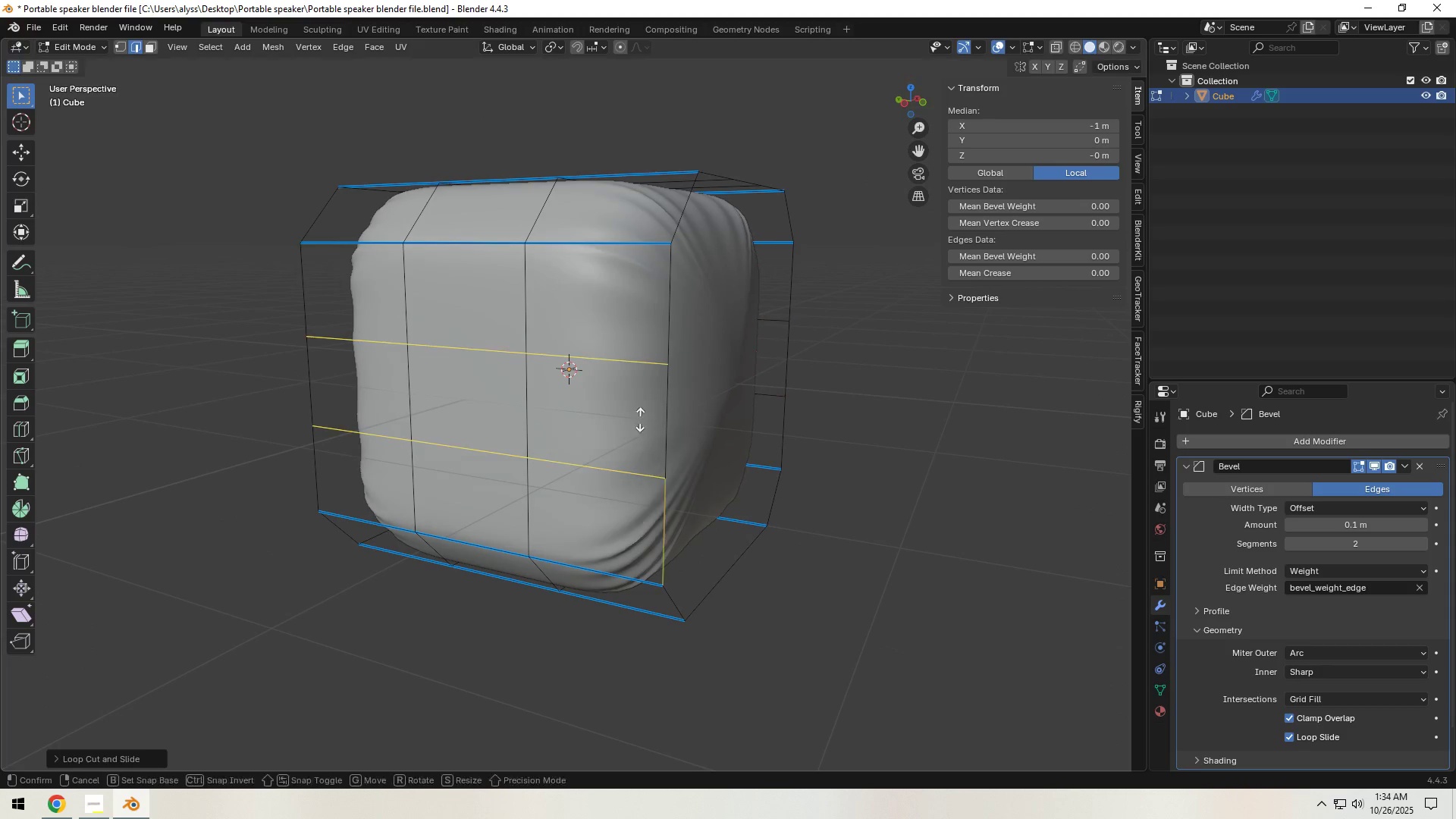 
left_click([640, 419])
 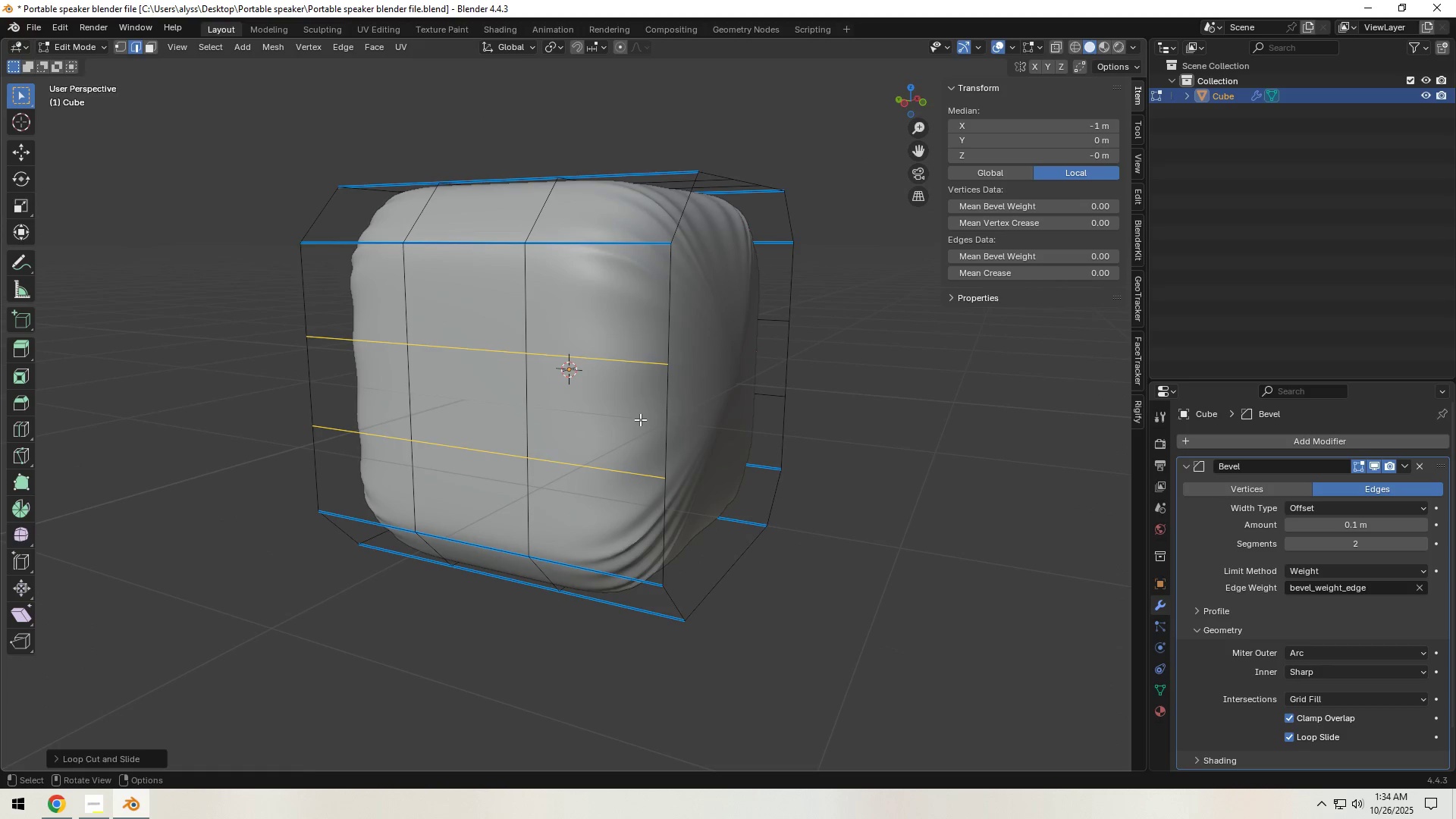 
right_click([640, 419])
 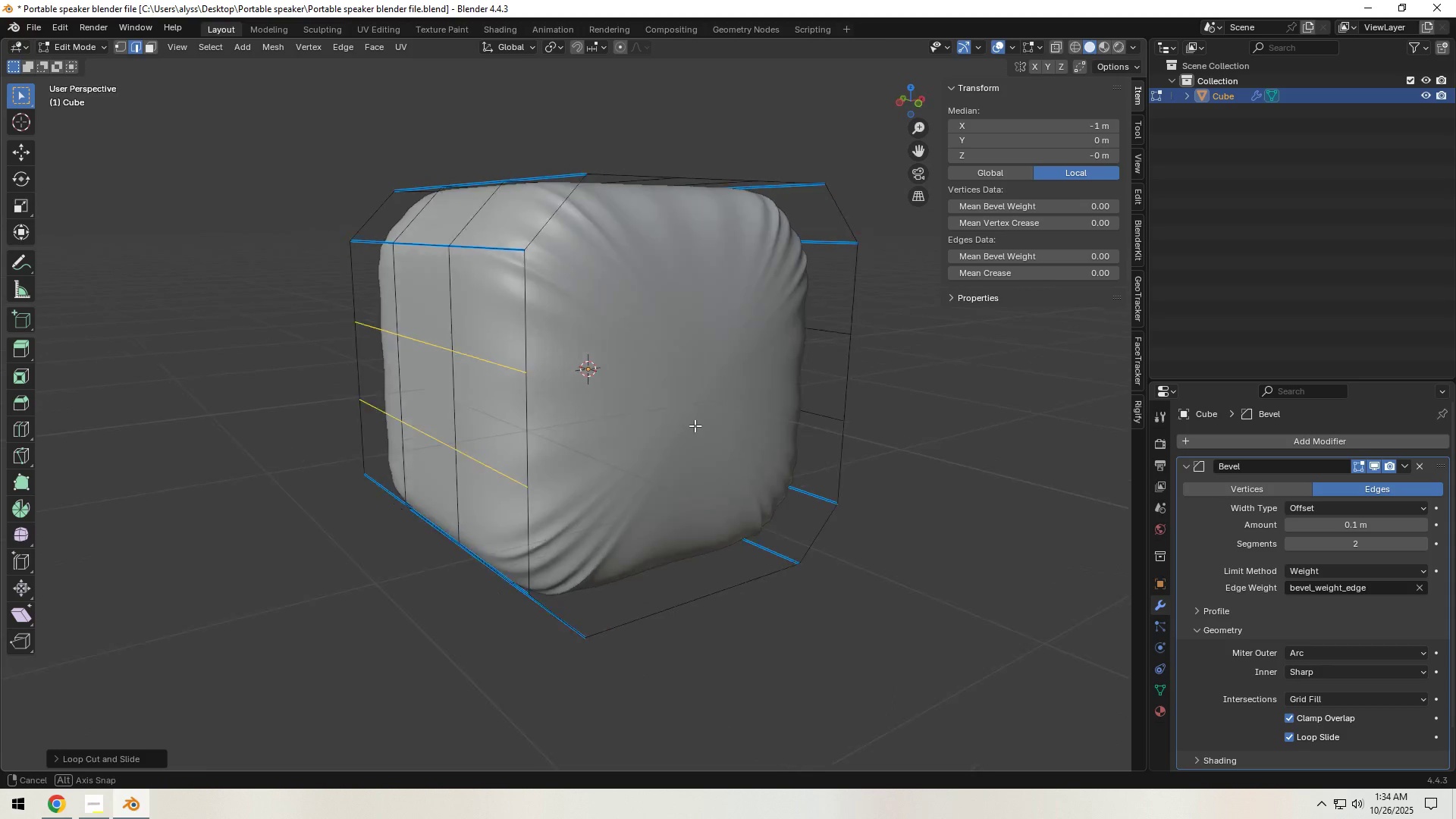 
key(3)
 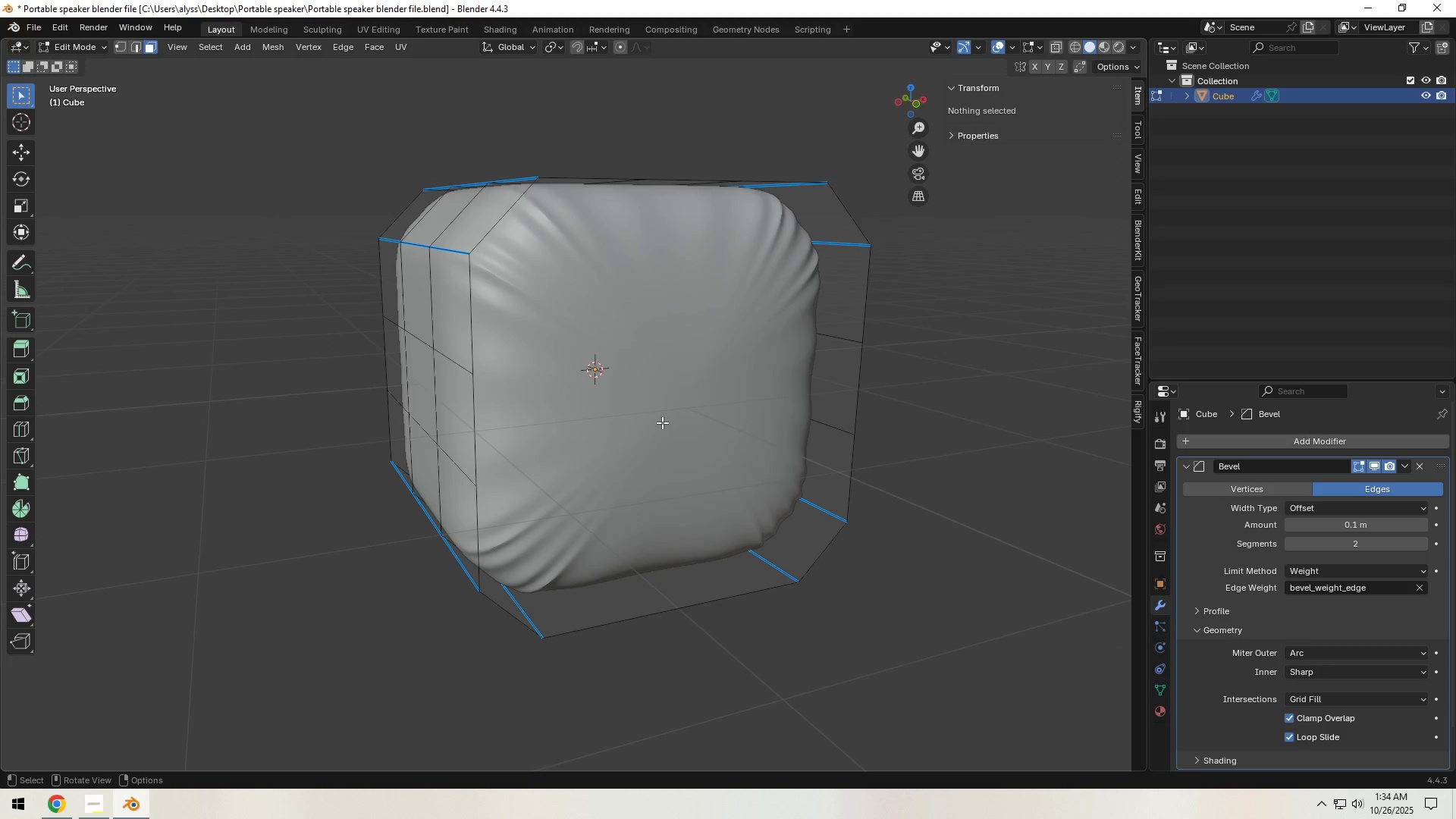 
left_click([662, 422])
 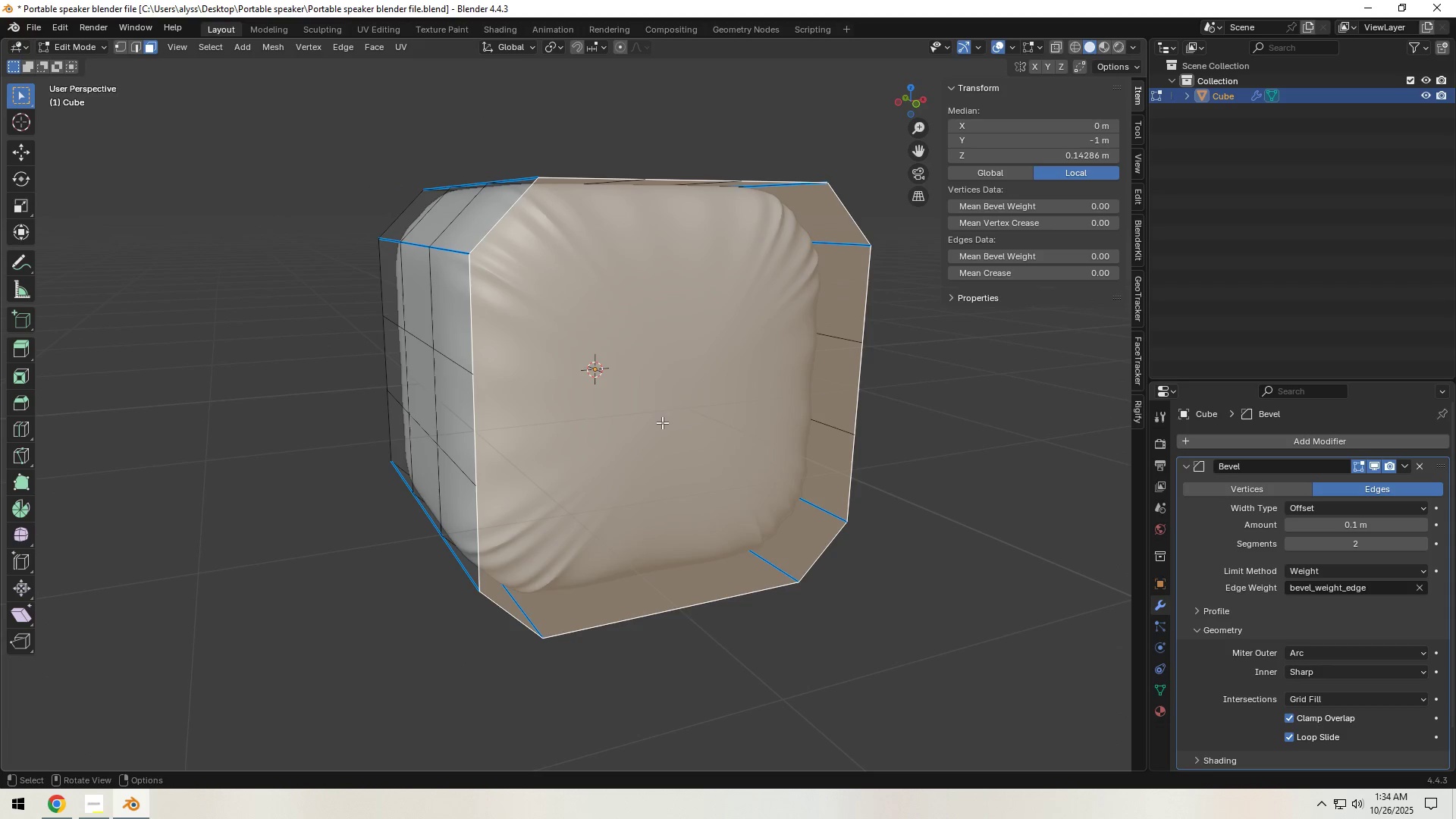 
key(X)
 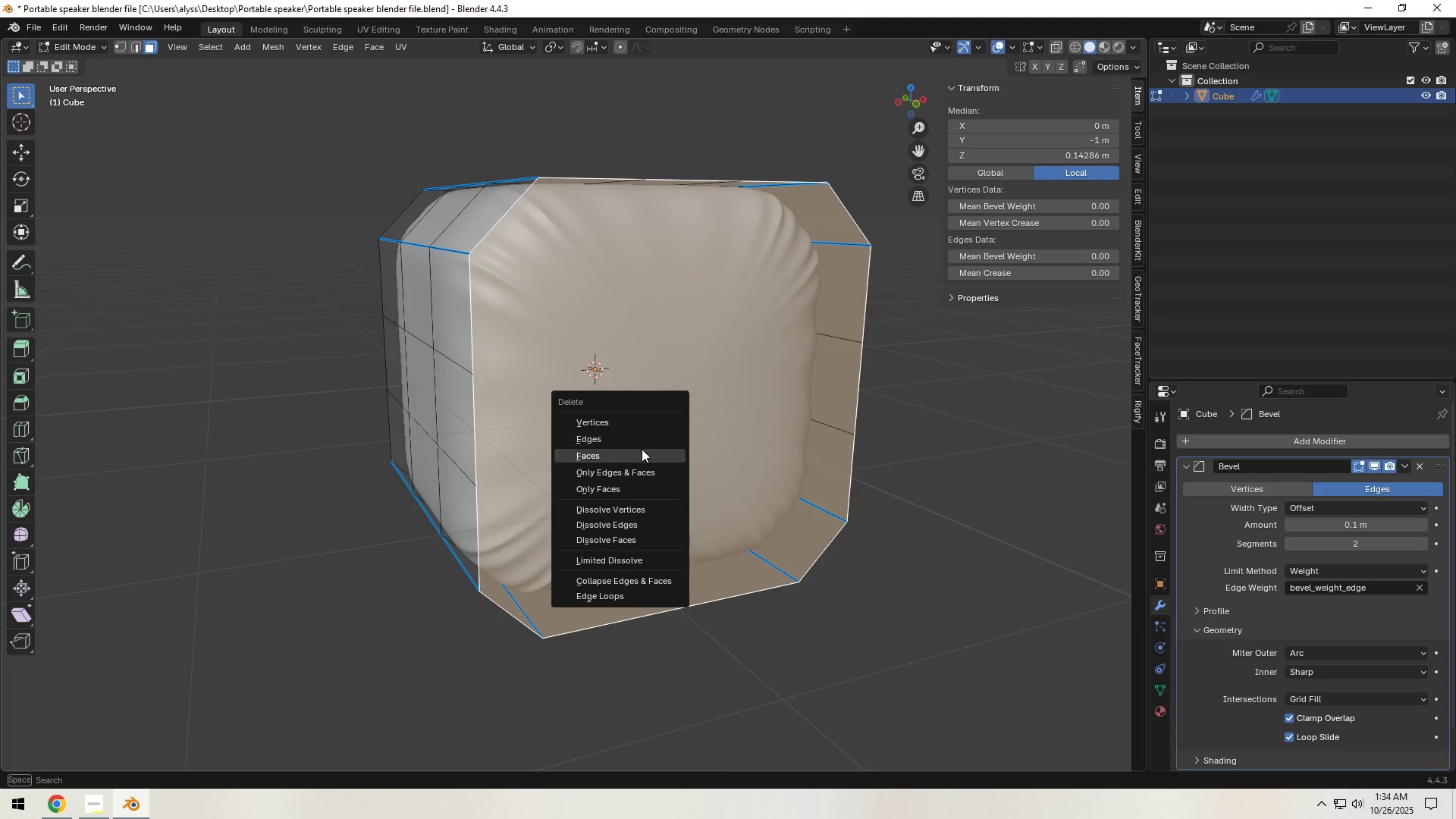 
left_click([642, 449])
 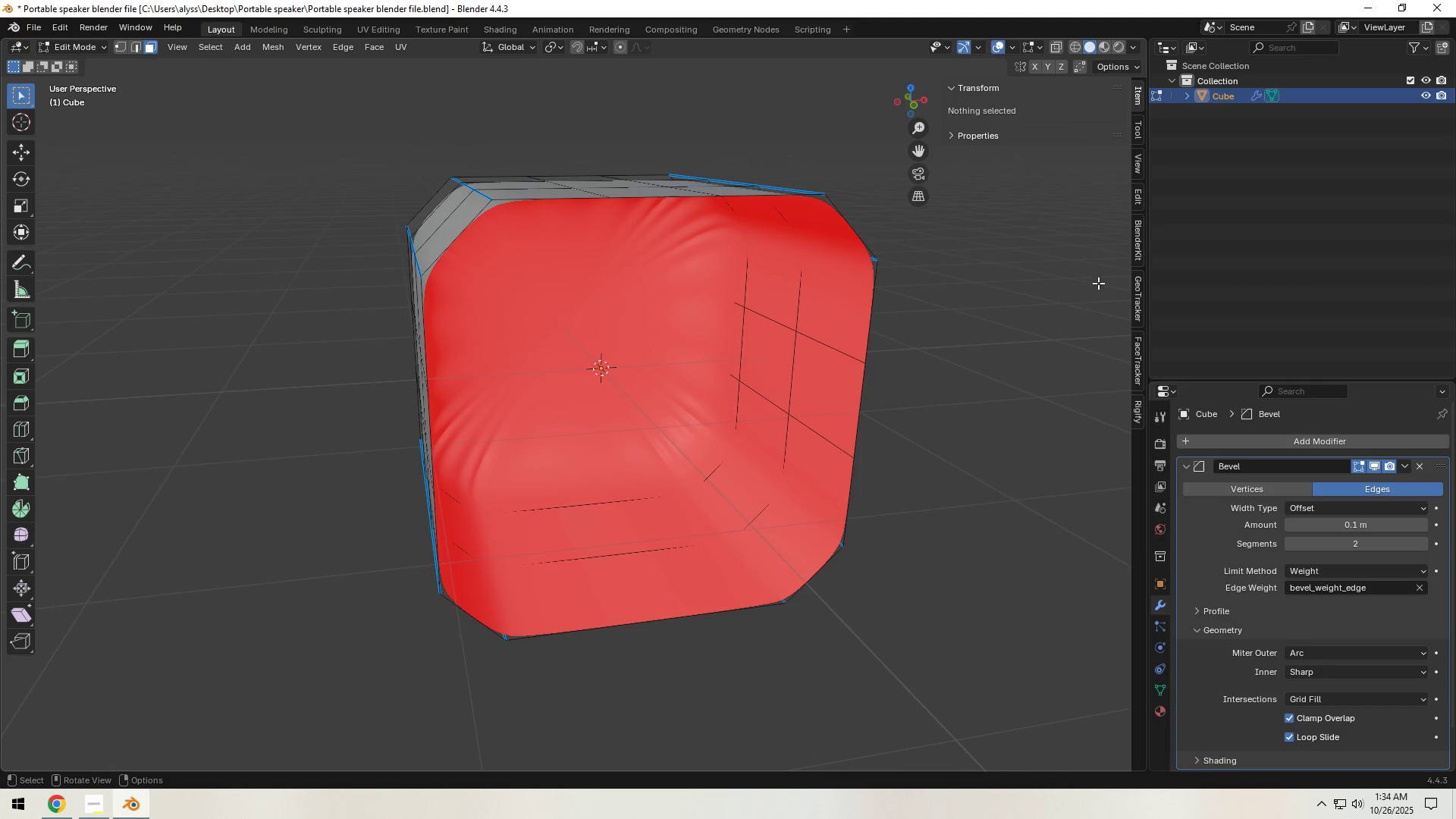 
left_click([1012, 50])
 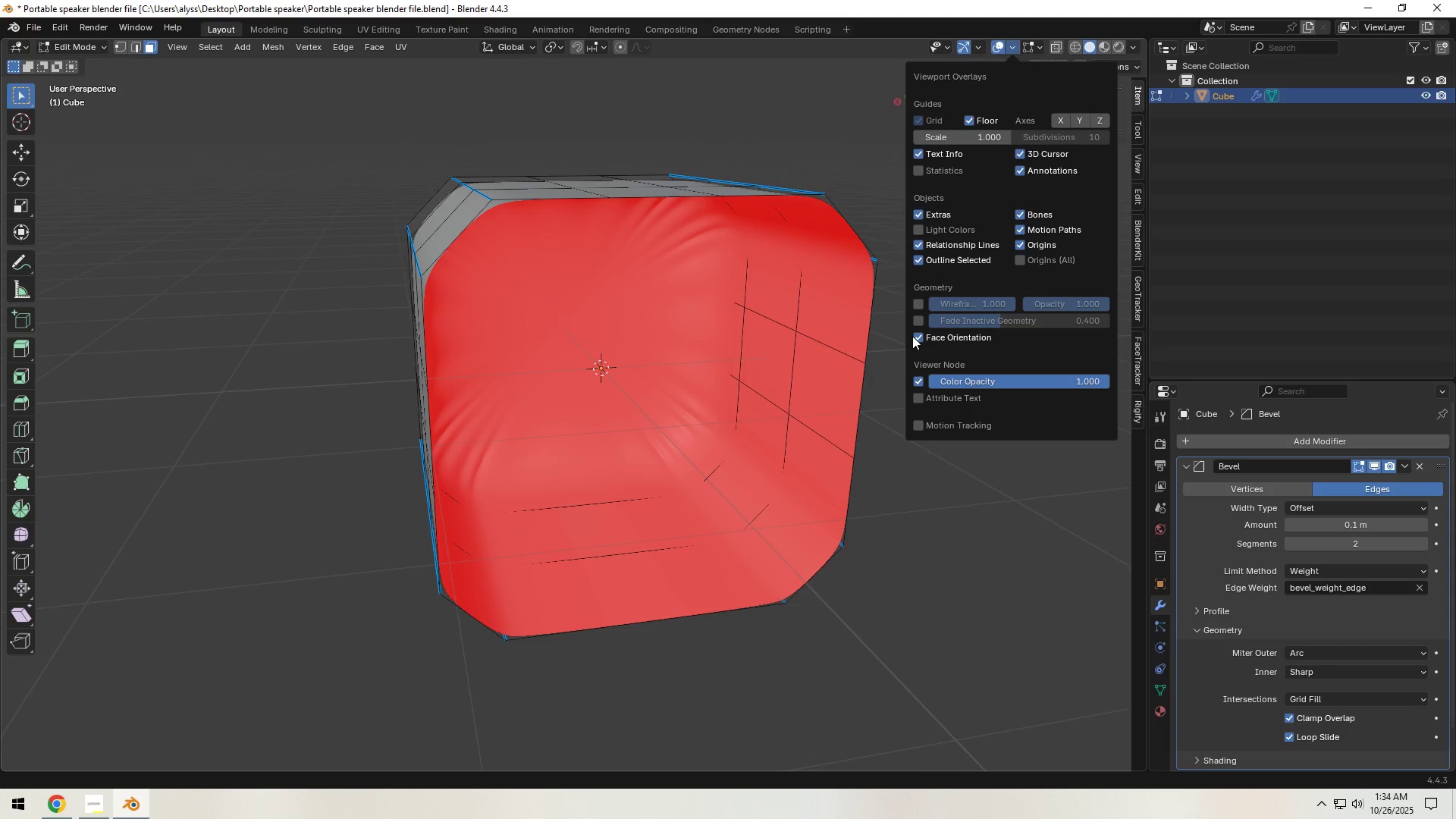 
left_click([915, 334])
 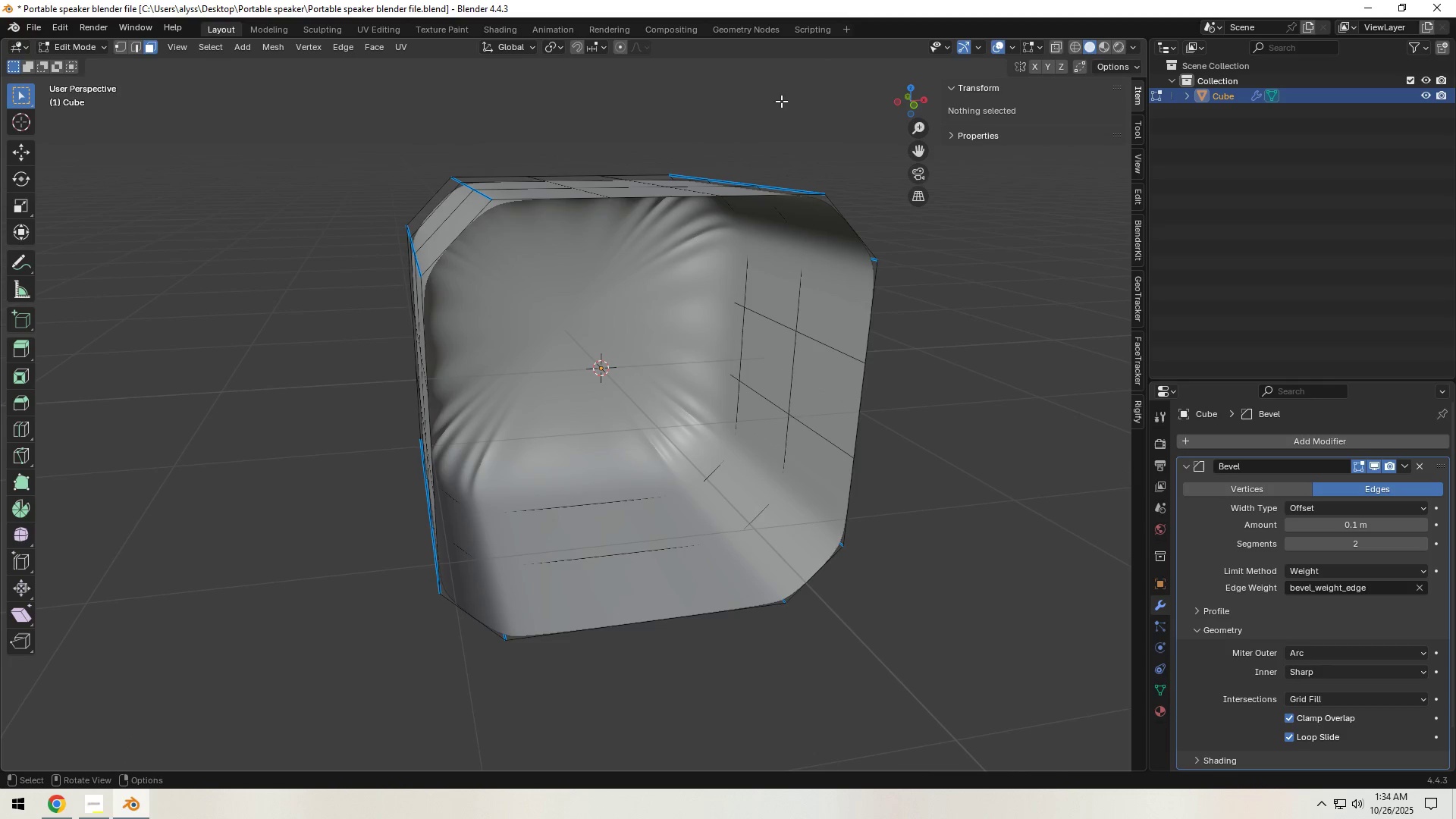 
left_click([777, 87])
 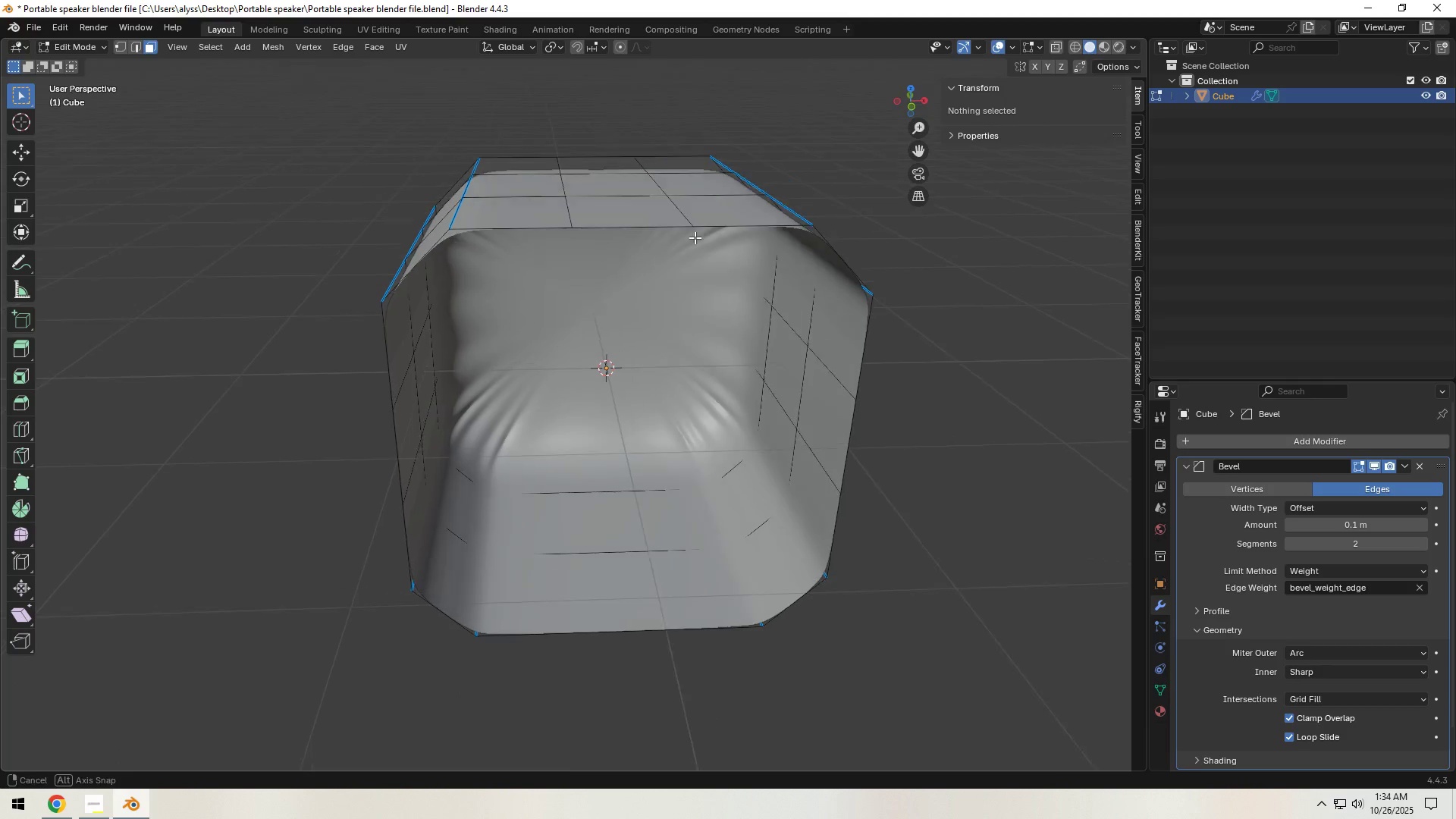 
key(1)
 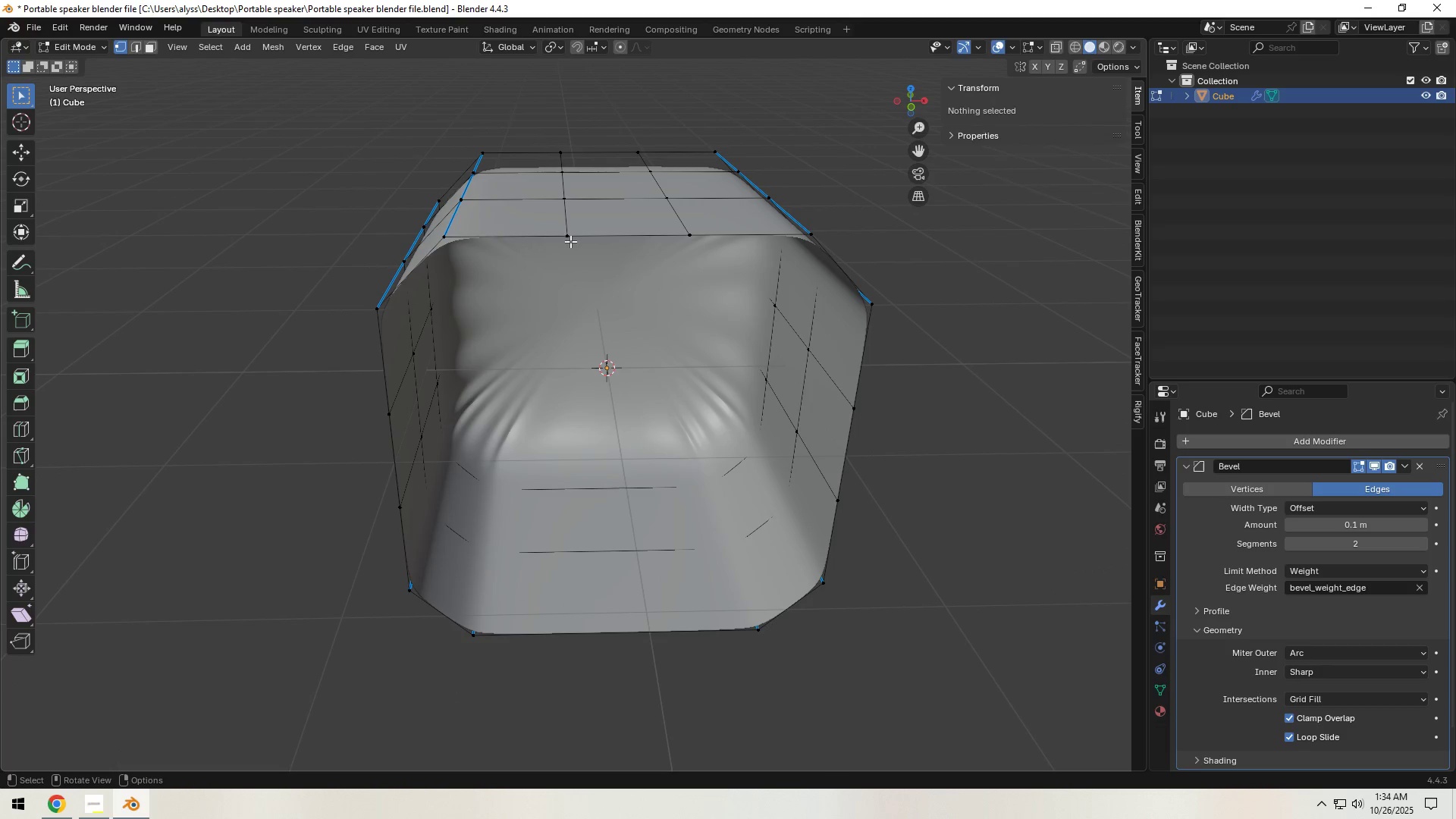 
left_click([570, 241])
 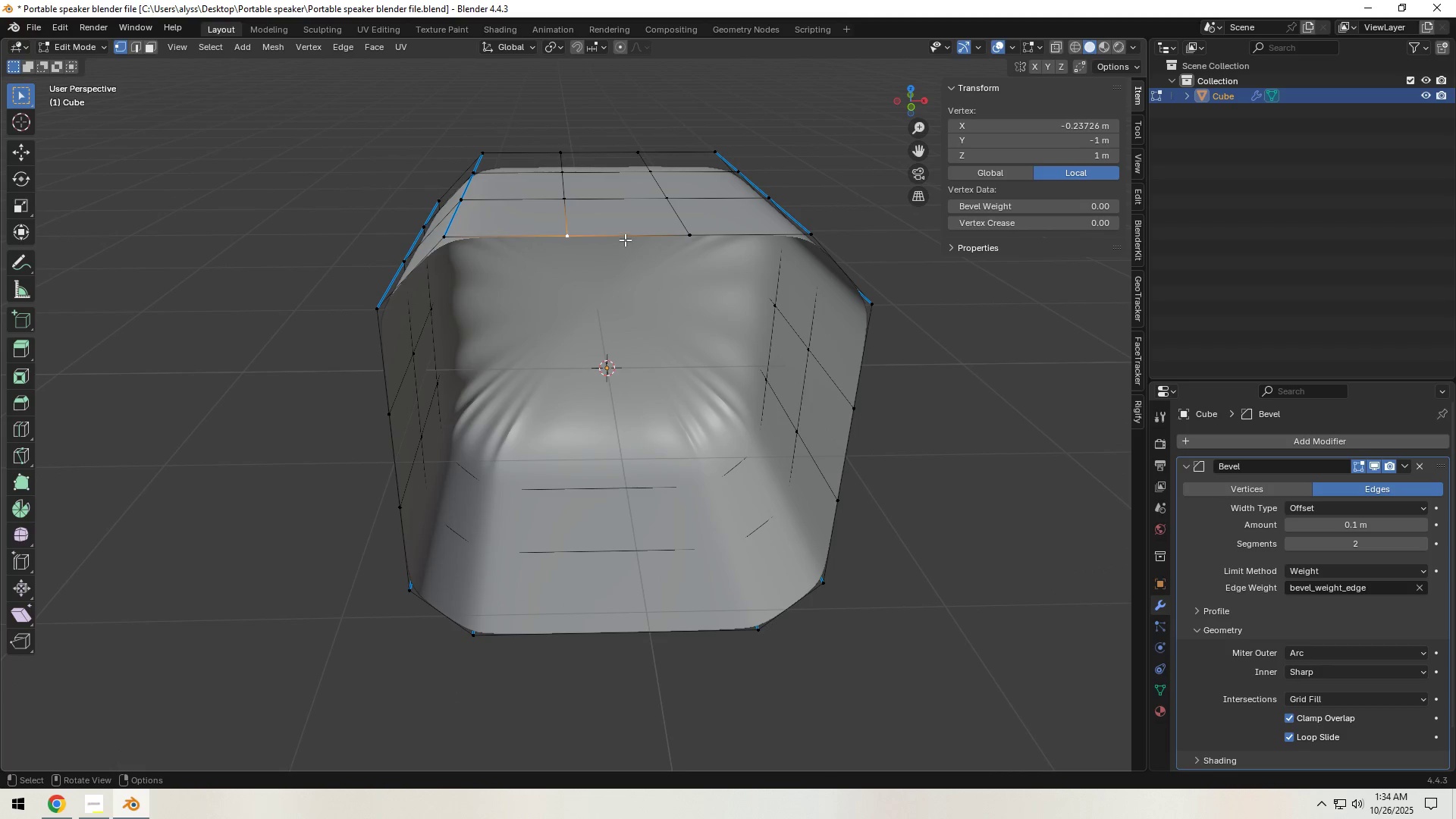 
key(2)
 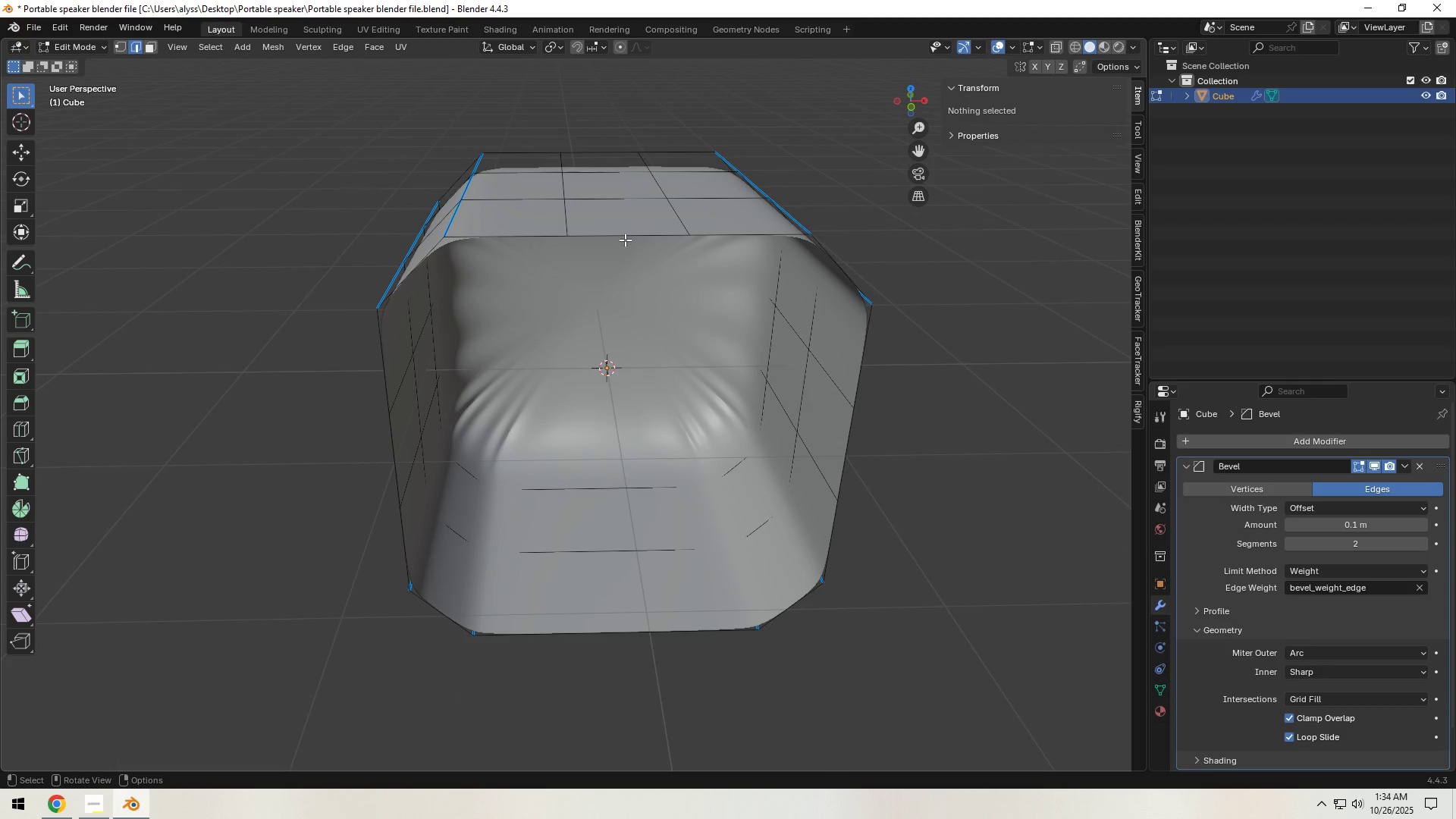 
left_click([625, 240])
 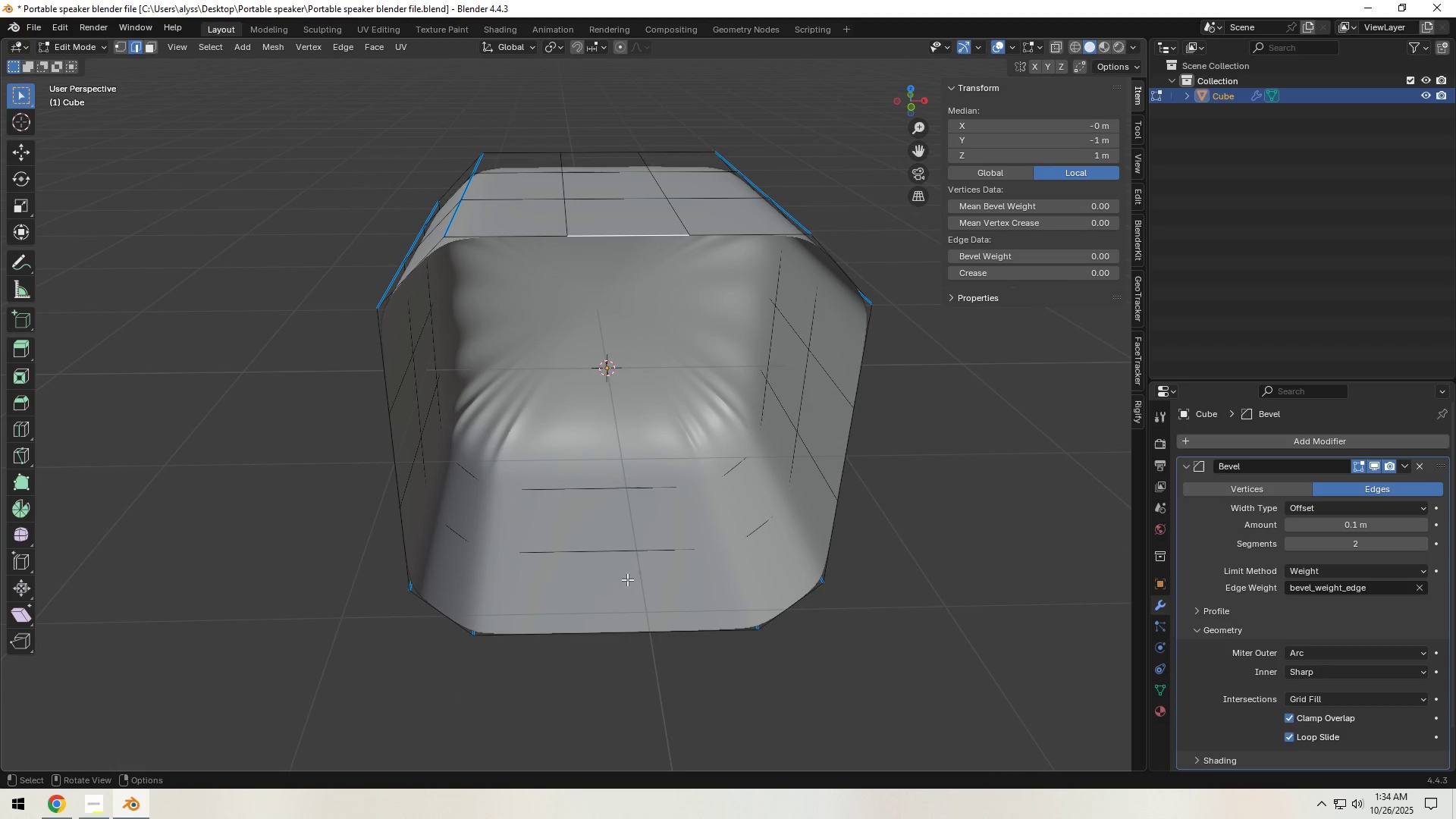 
hold_key(key=ShiftLeft, duration=0.69)
 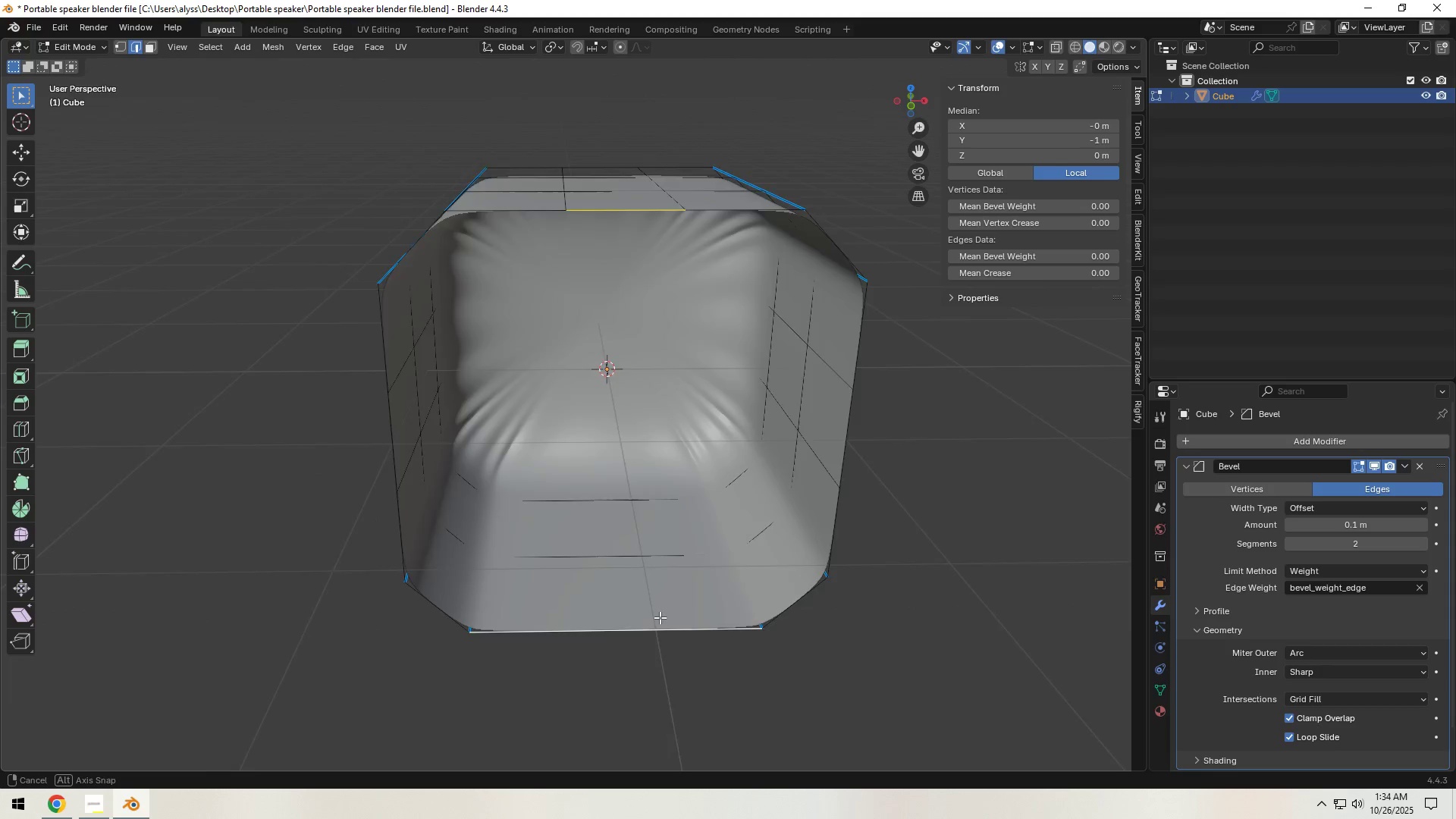 
key(Control+R)
 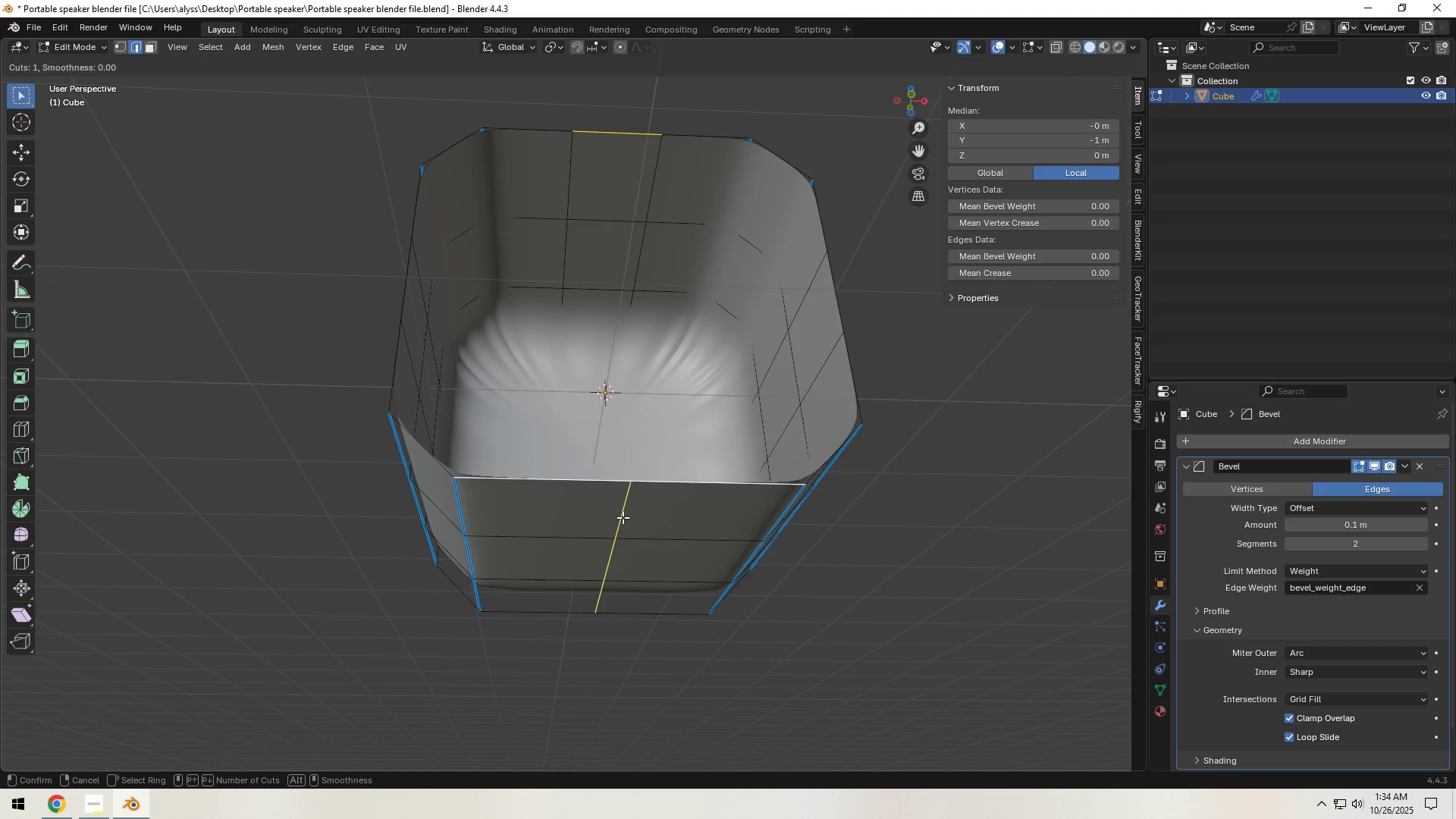 
scroll: coordinate [623, 517], scroll_direction: up, amount: 1.0
 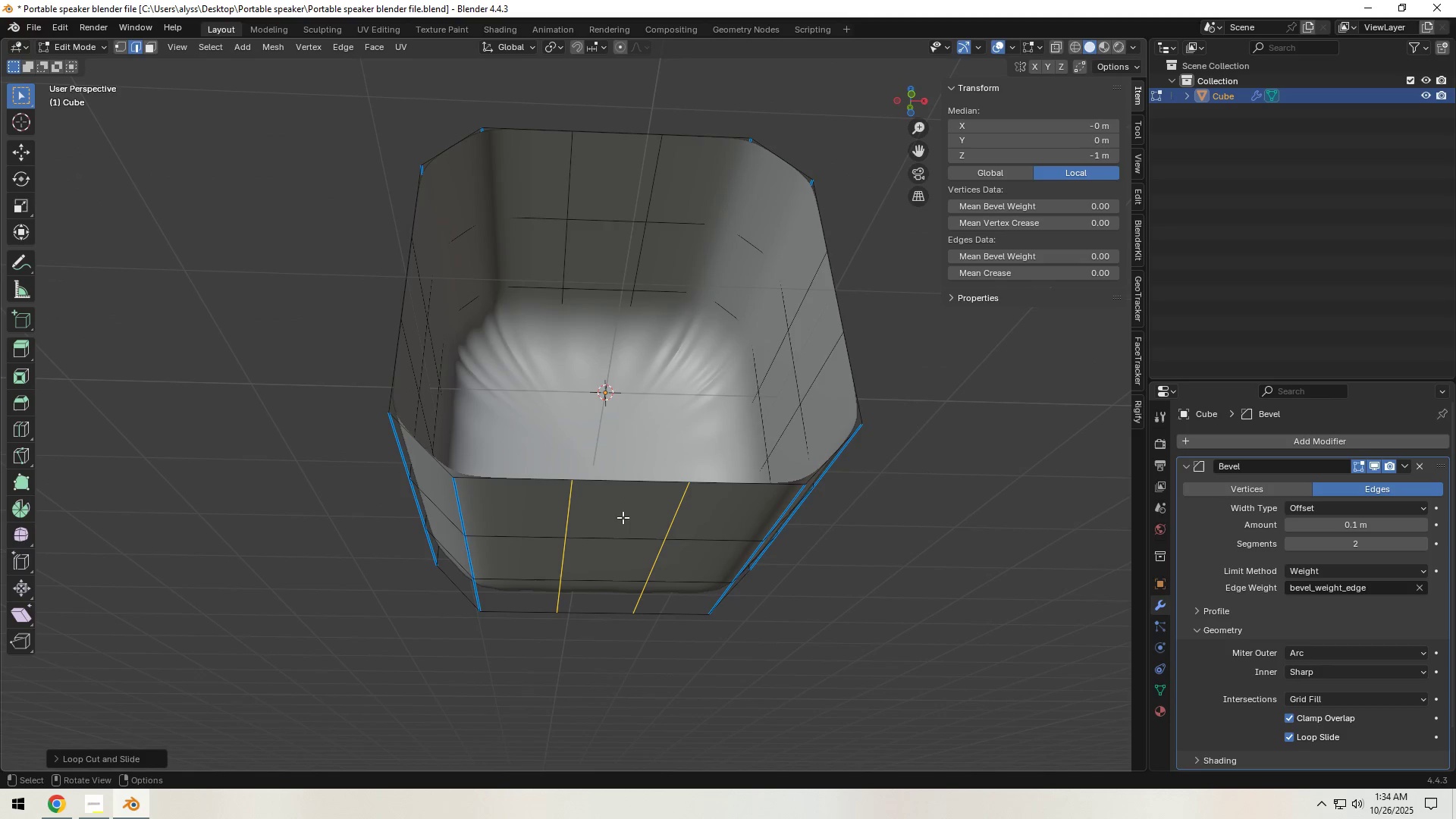 
right_click([623, 517])
 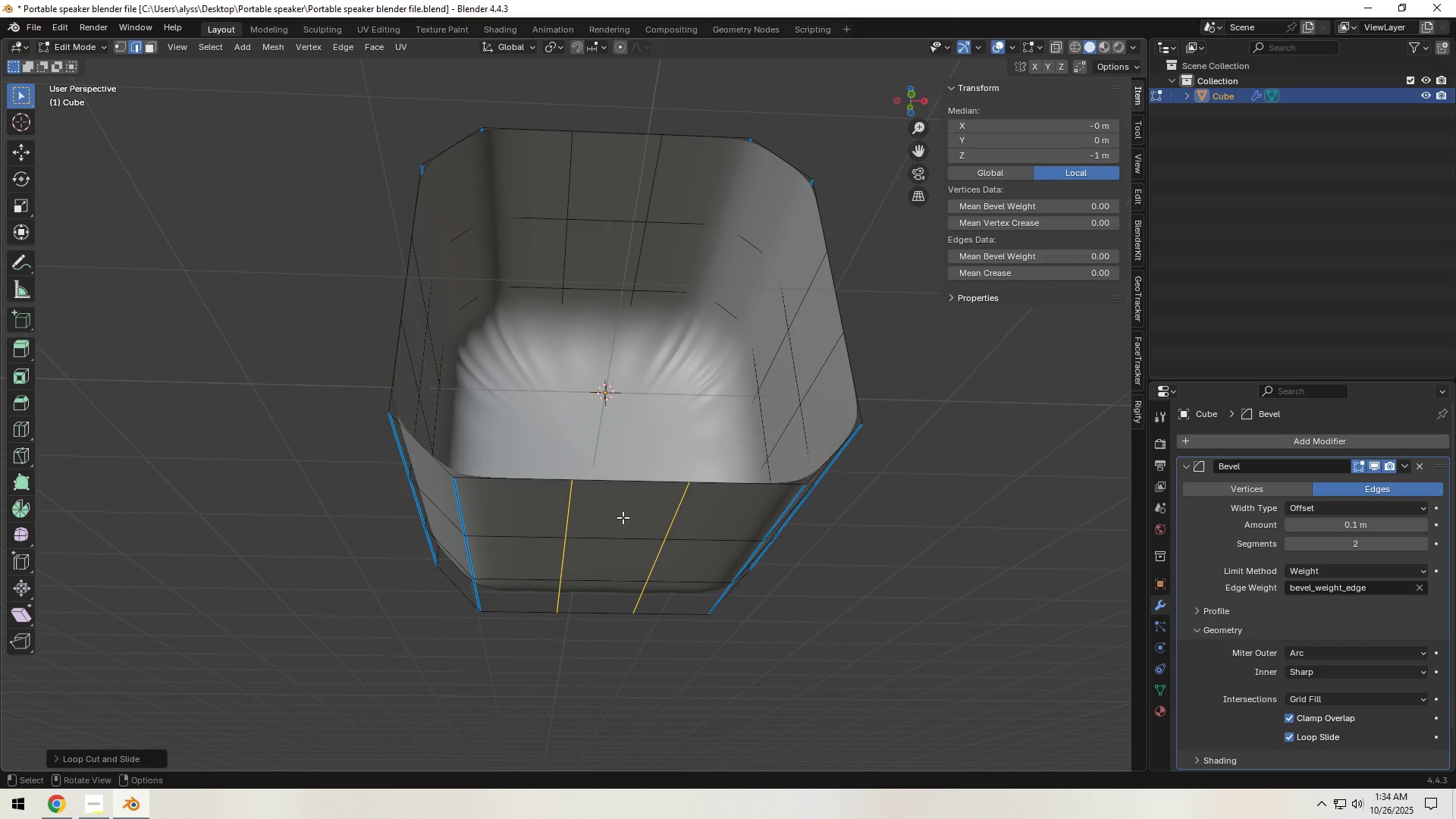 
left_click([623, 517])
 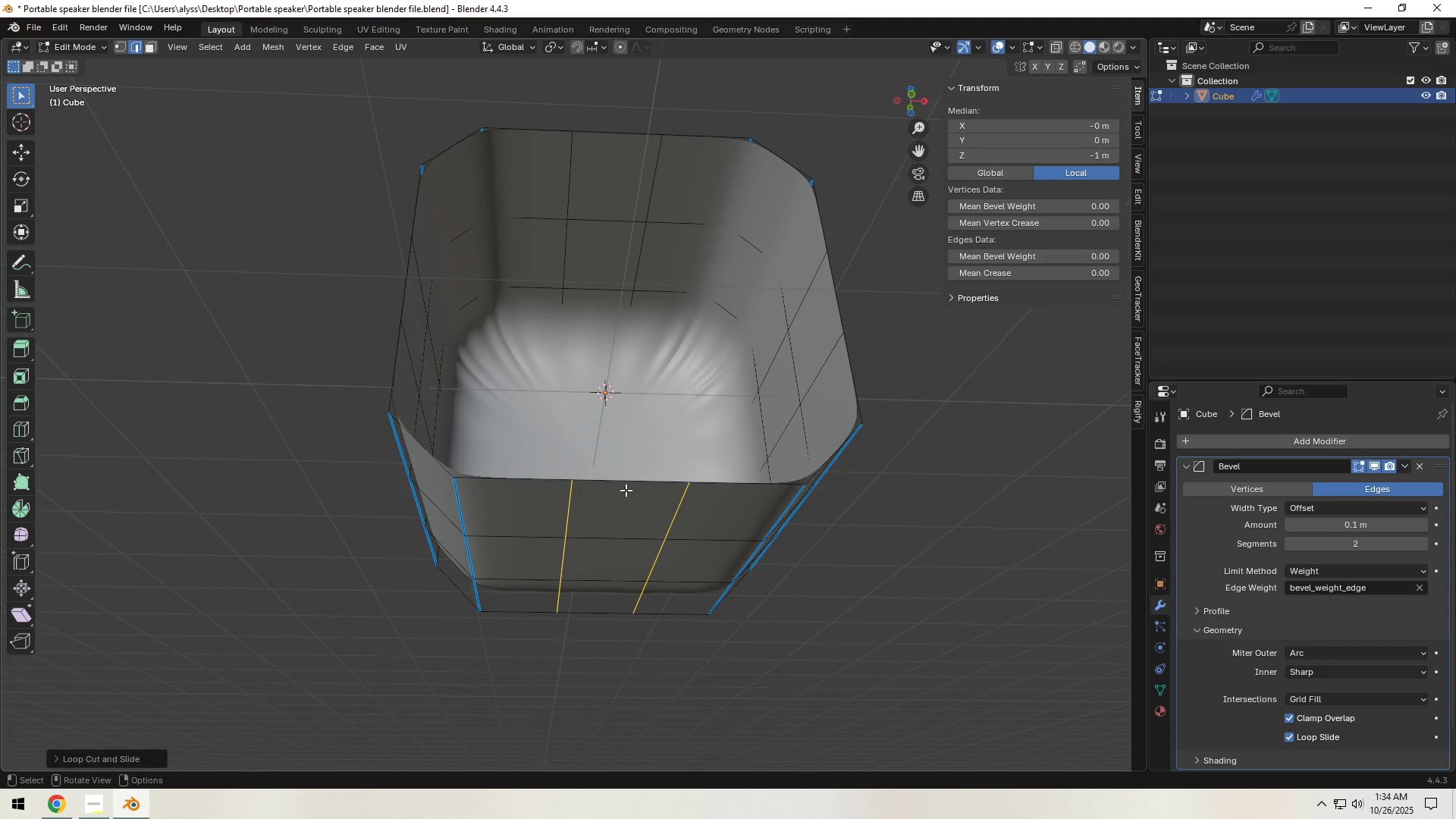 
left_click([626, 490])
 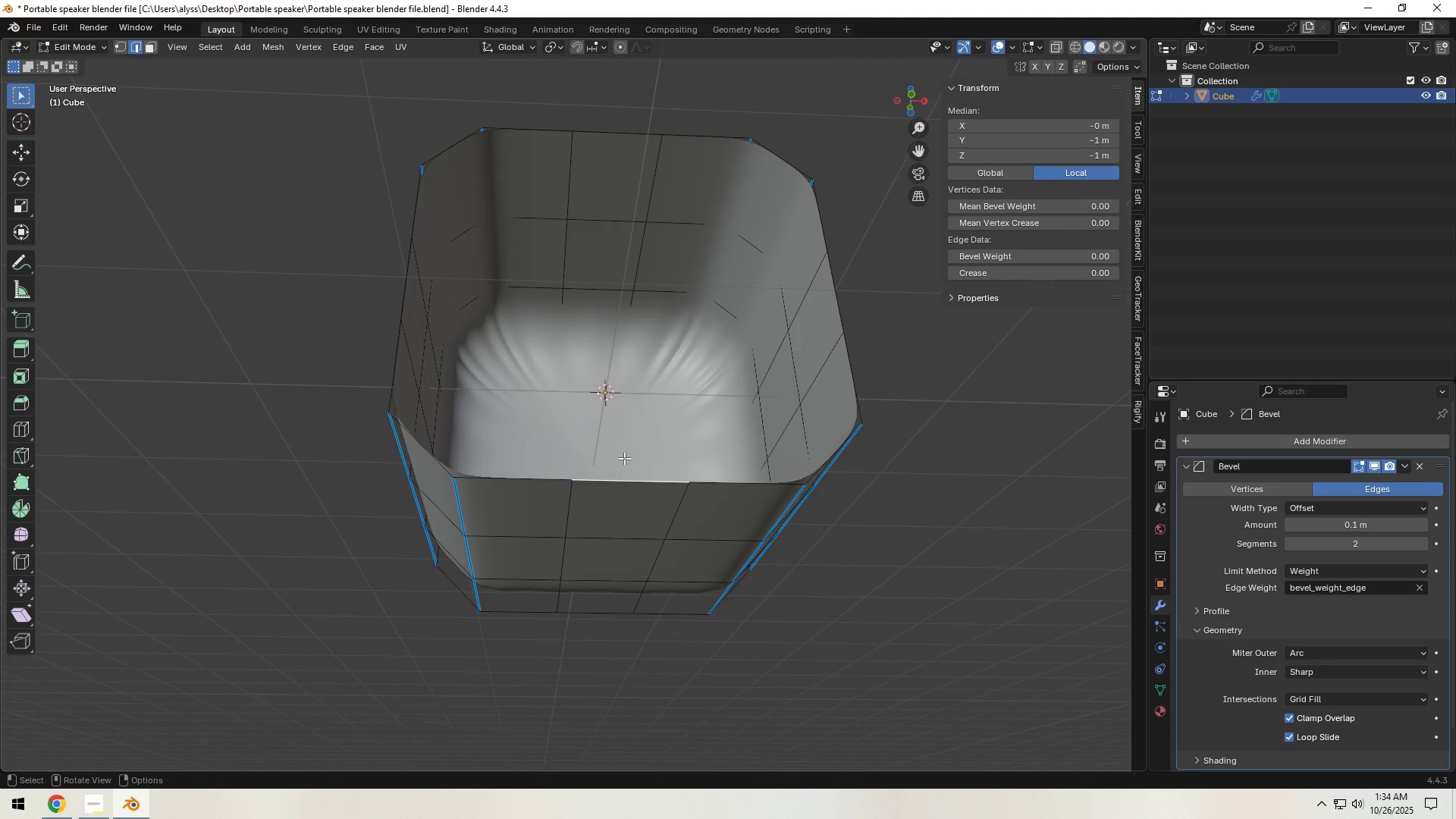 
hold_key(key=ShiftLeft, duration=0.79)
left_click([609, 124])
 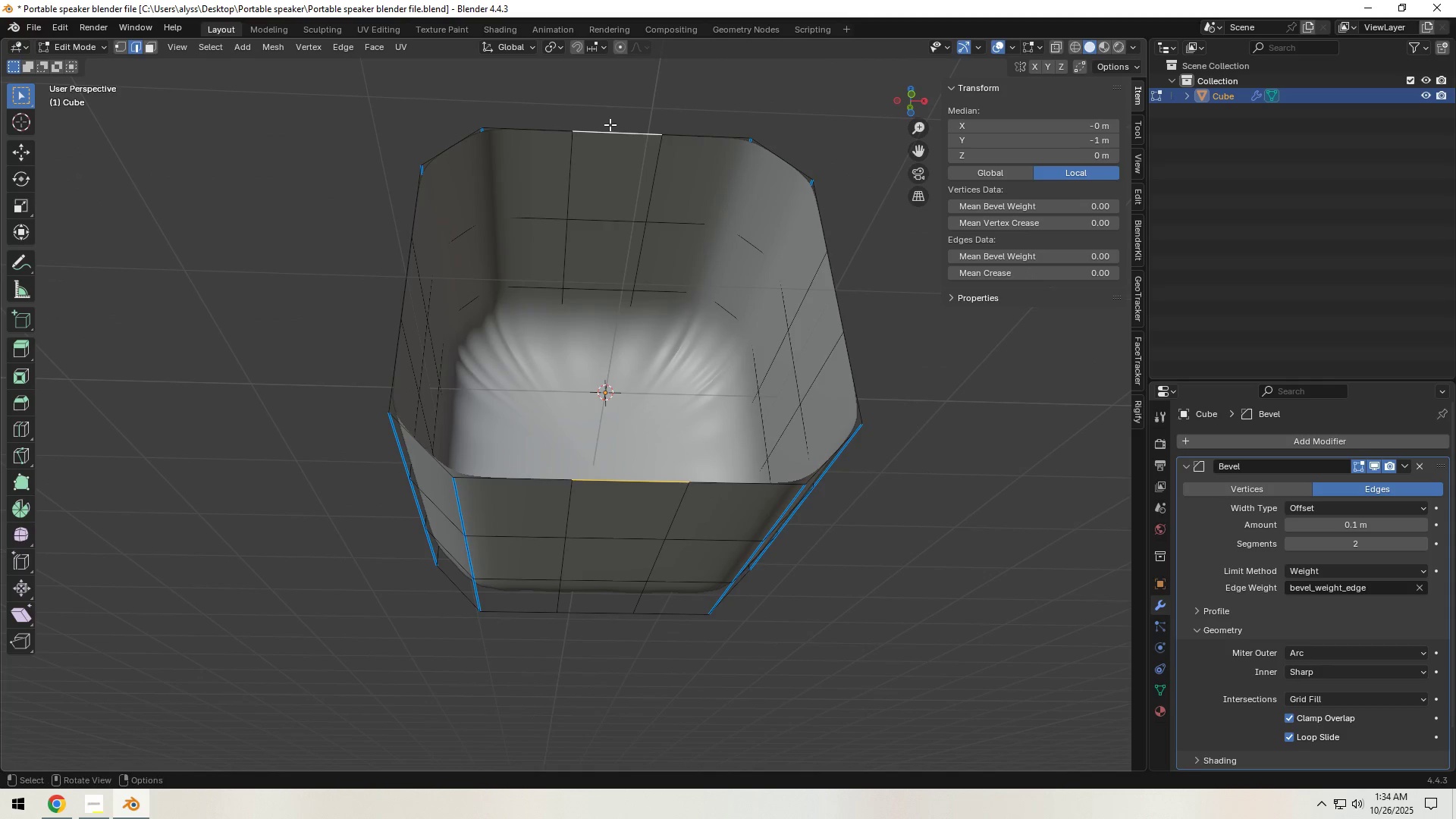 
key(F)
 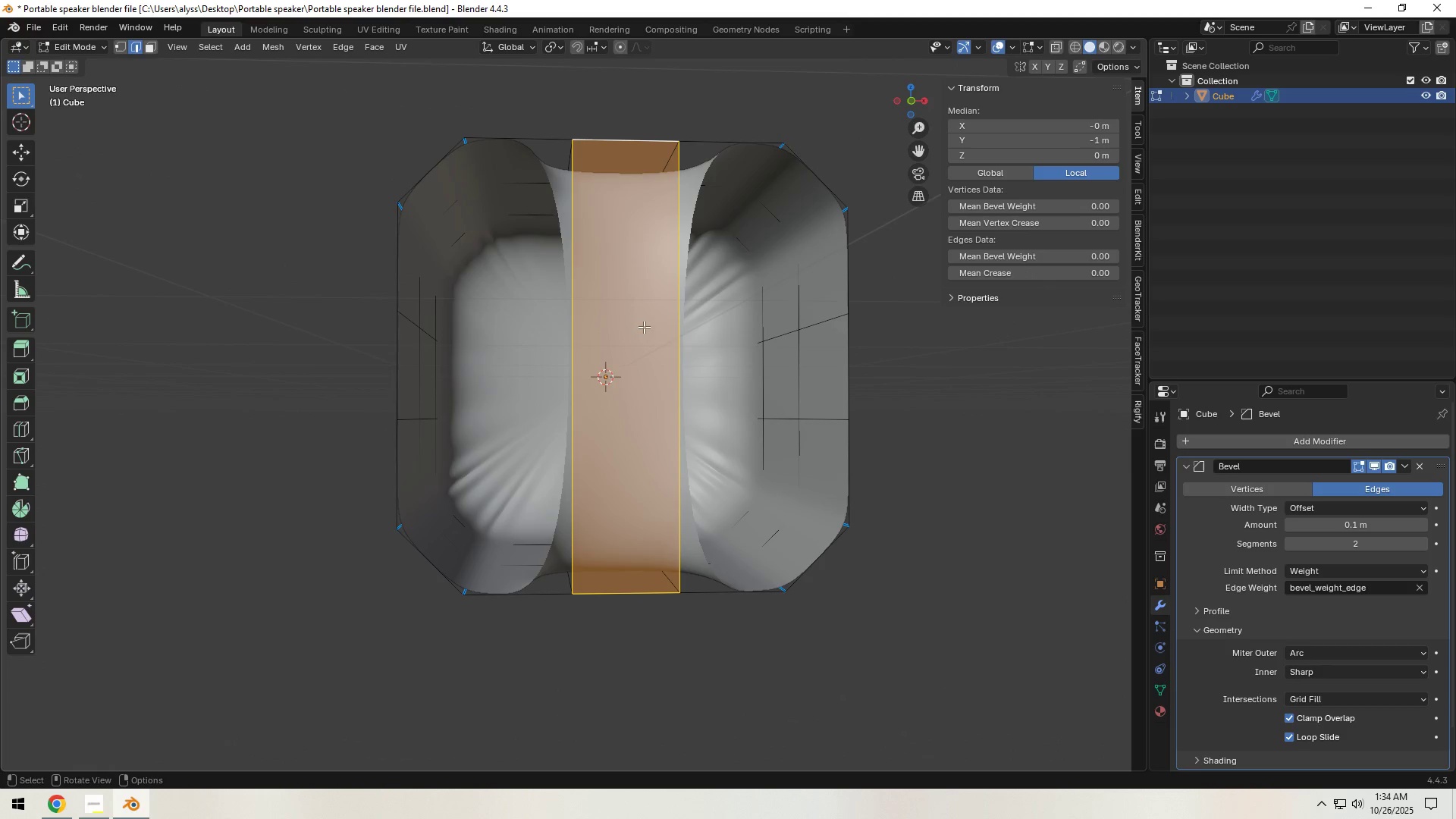 
hold_key(key=ControlLeft, duration=1.53)
 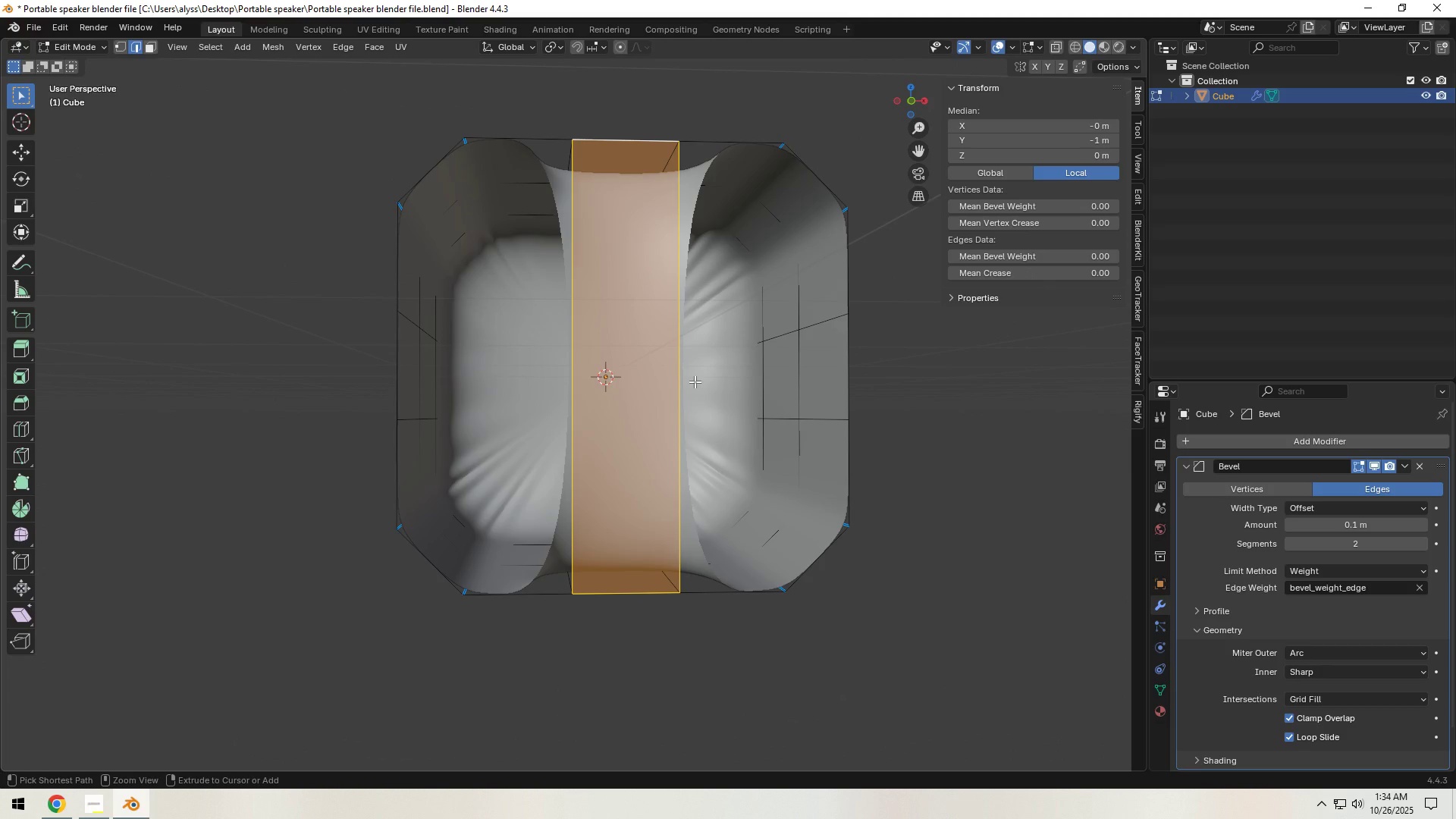 
hold_key(key=ControlLeft, duration=0.79)
 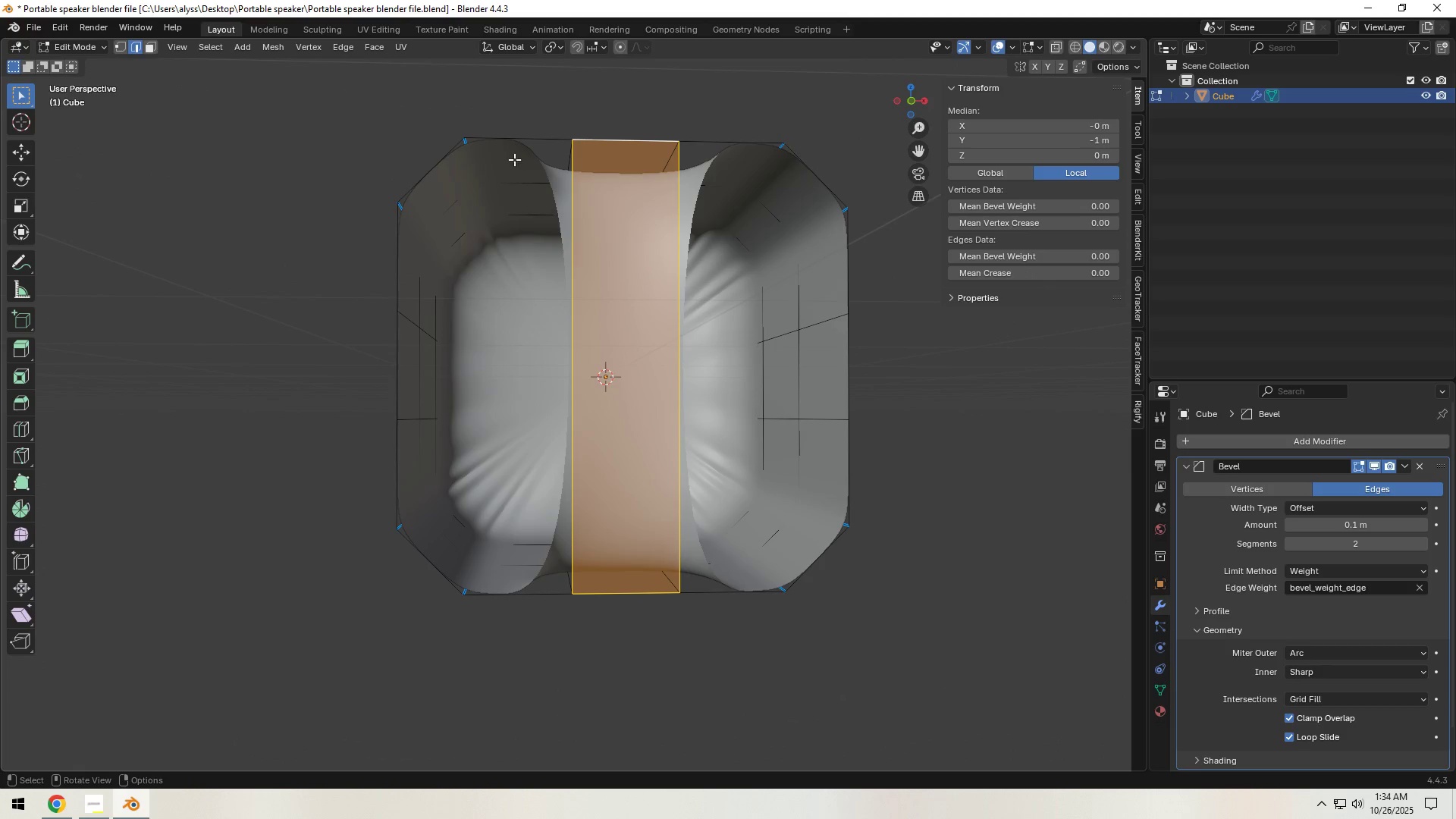 
left_click([513, 140])
 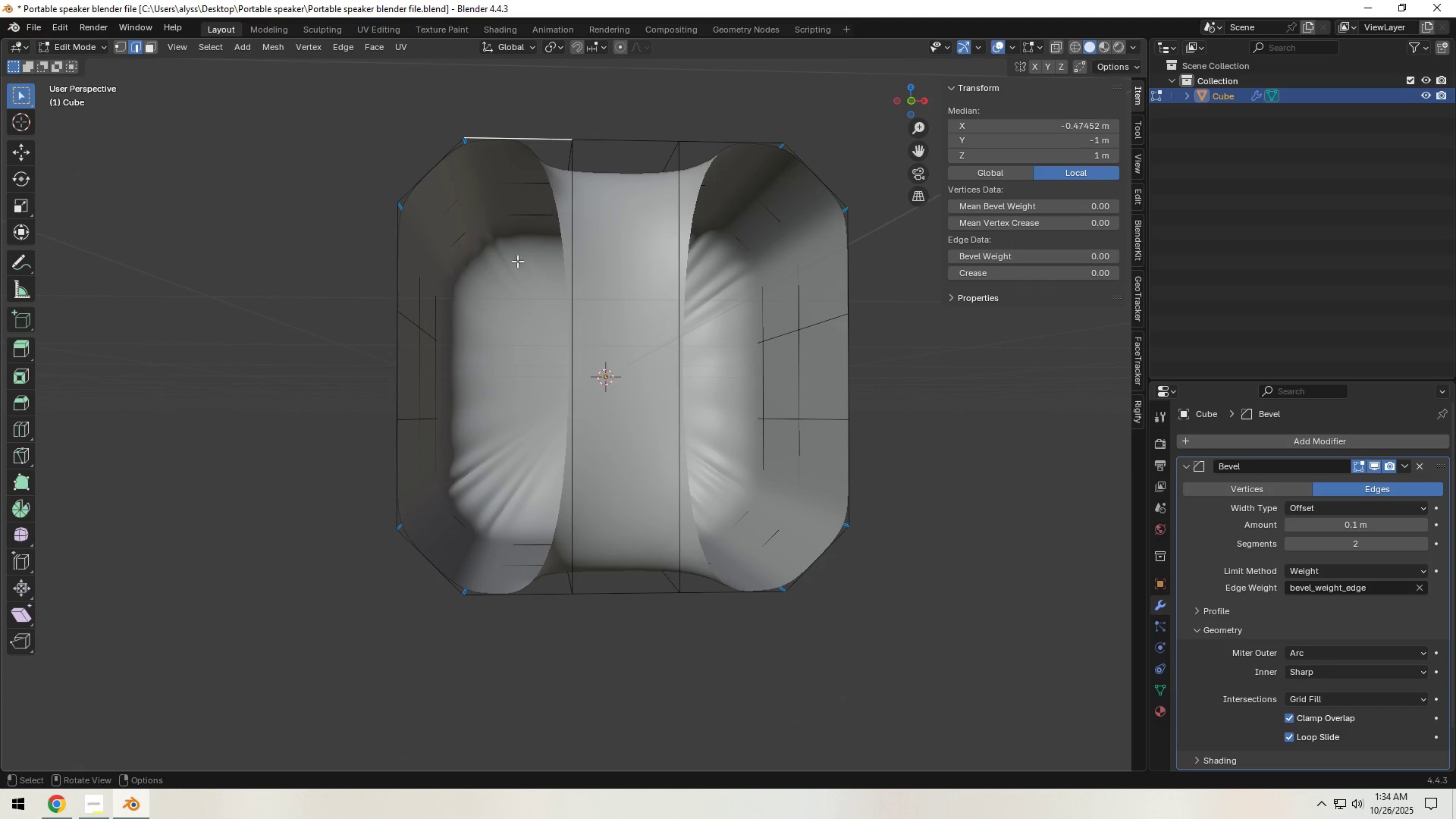 
hold_key(key=ShiftLeft, duration=0.77)
left_click([523, 601])
 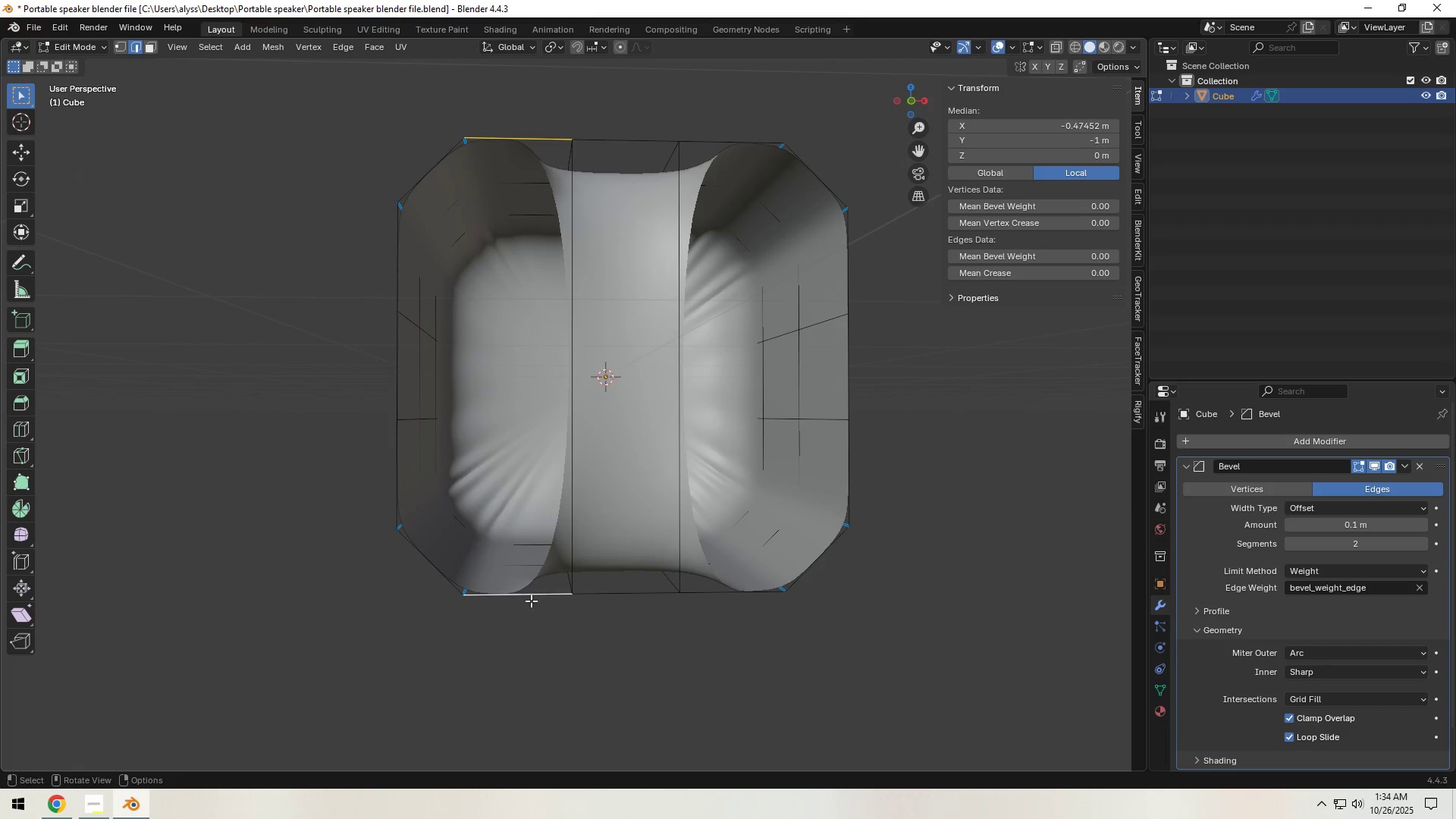 
key(F)
 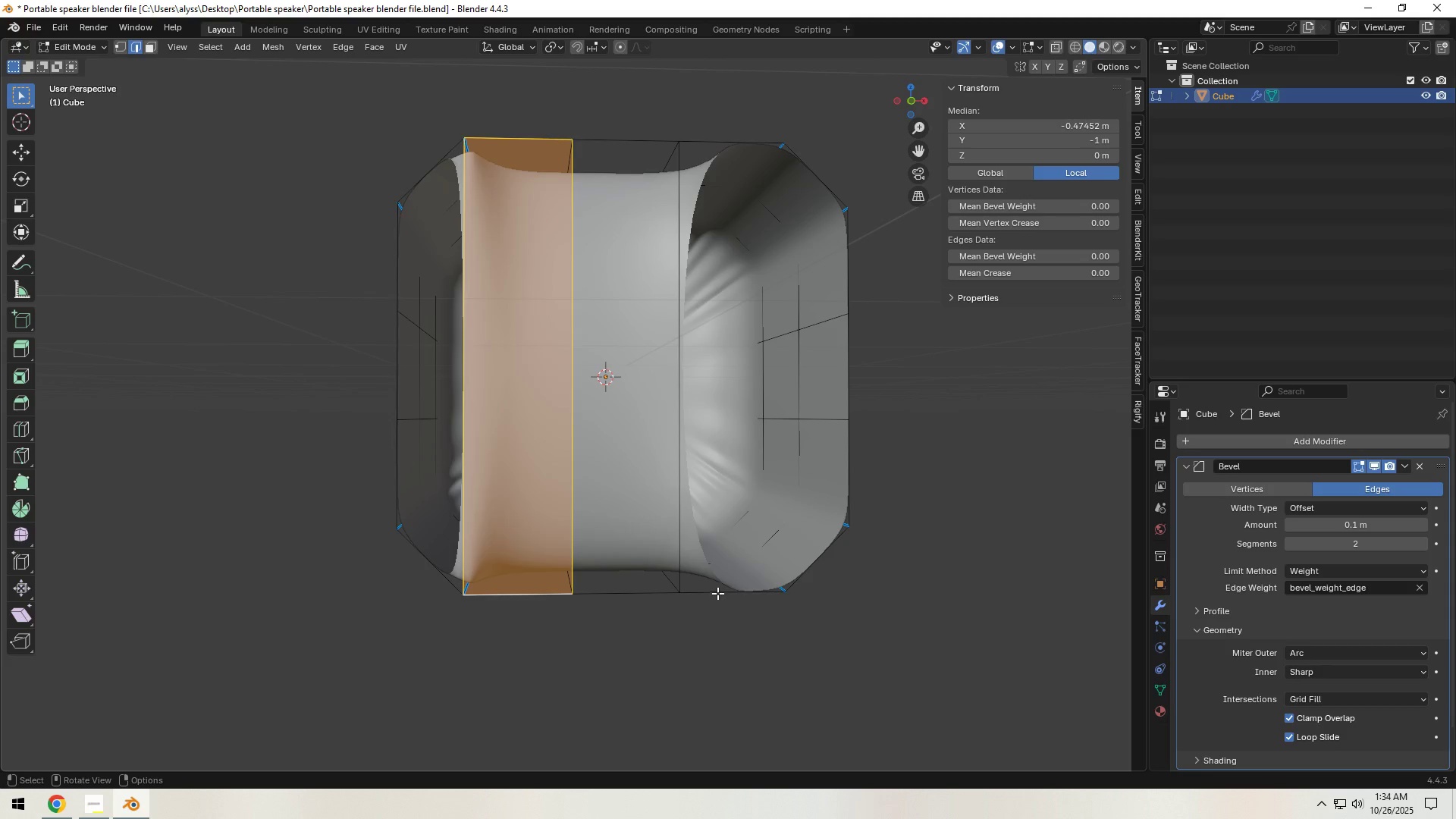 
left_click([717, 593])
 